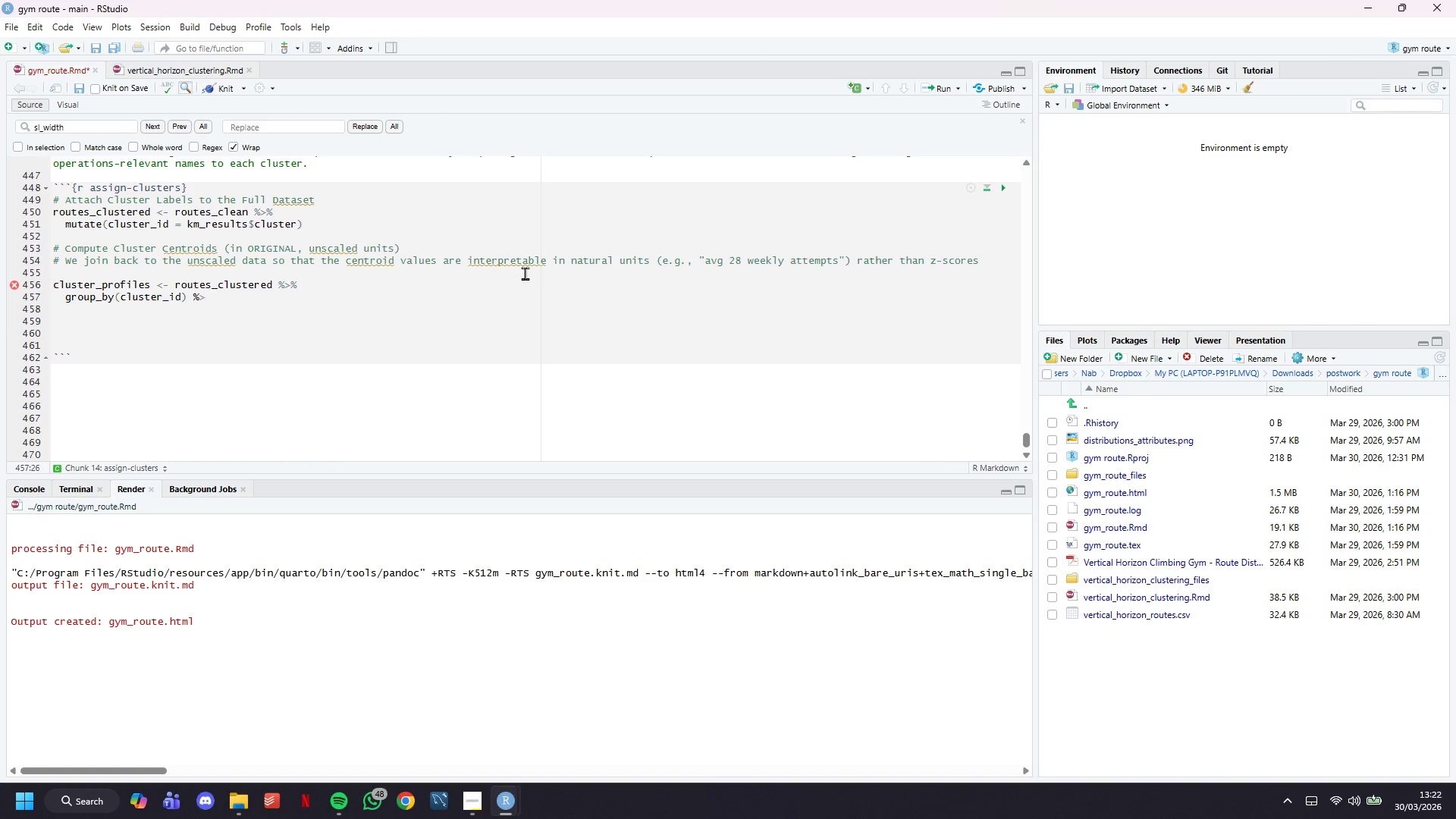 
key(Shift+5)
 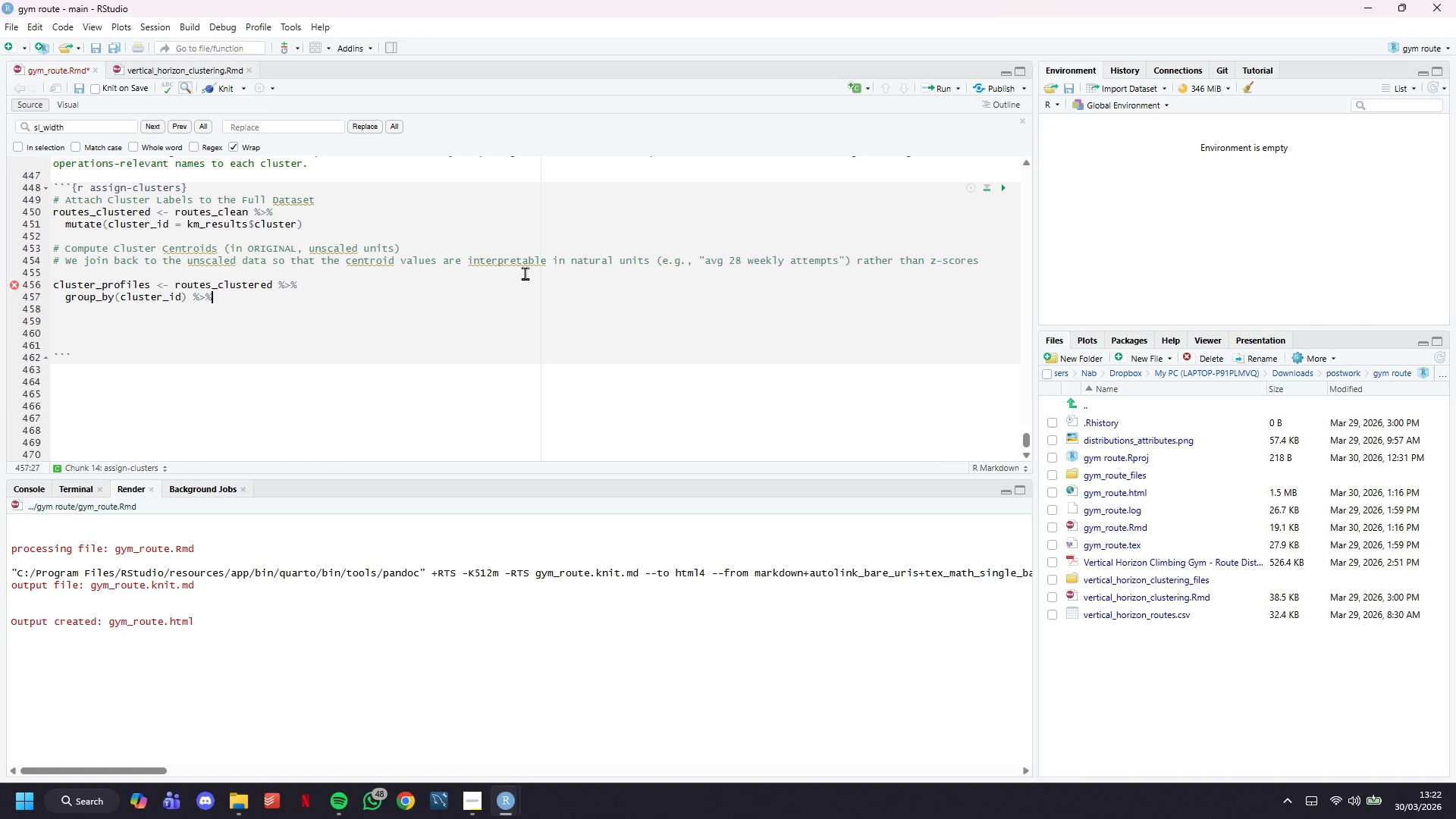 
key(Enter)
 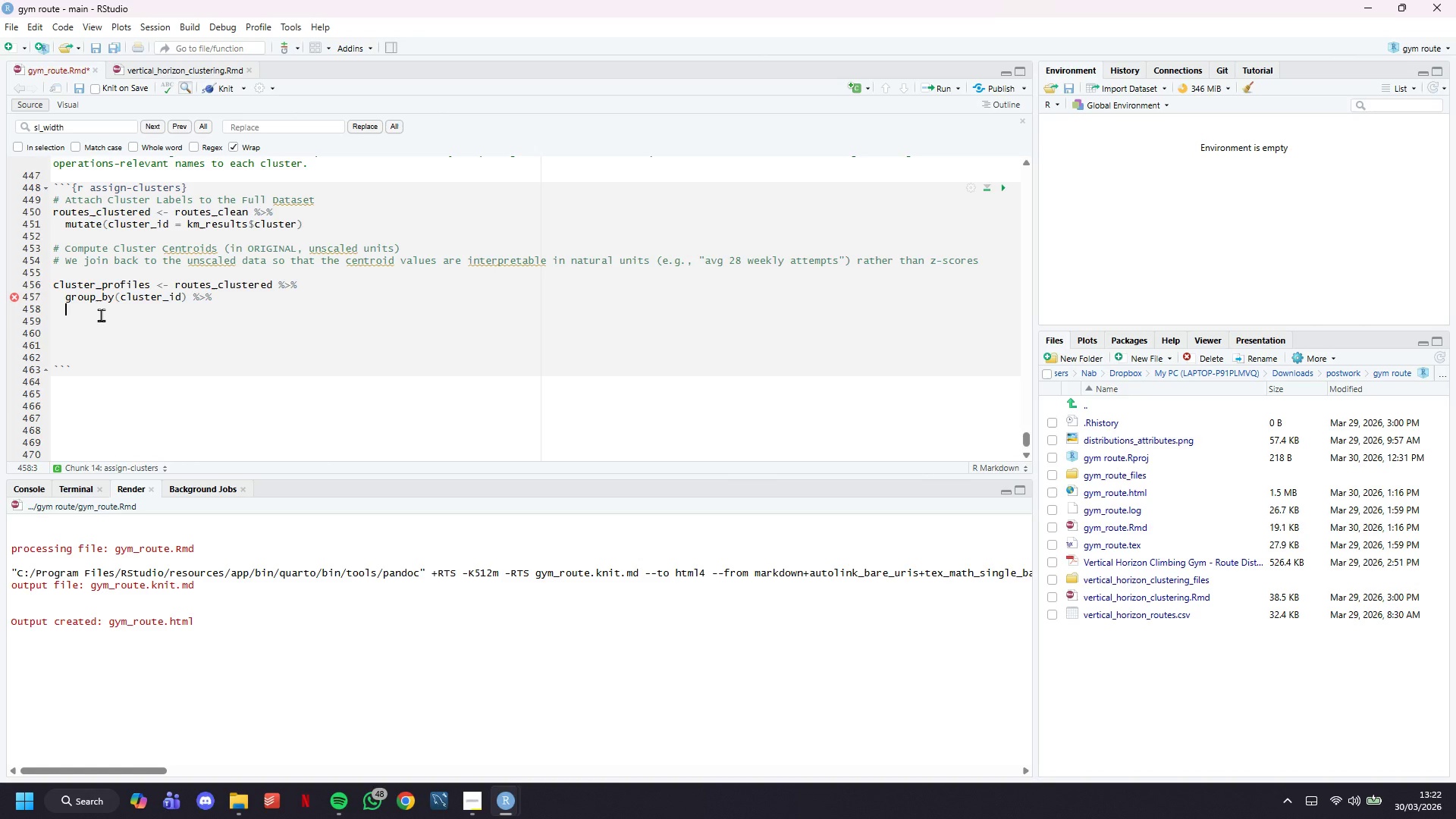 
wait(6.02)
 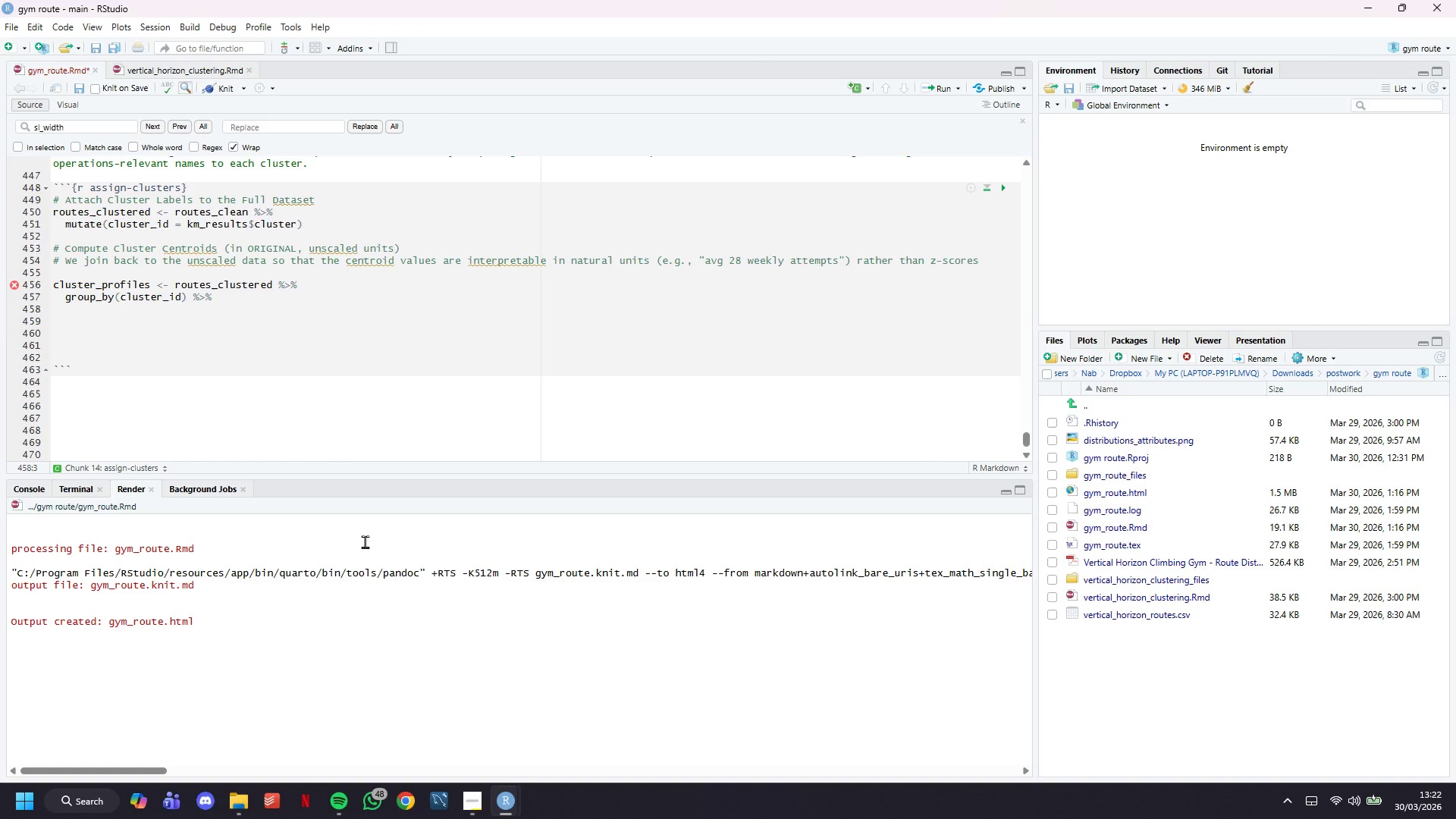 
type(summarise()
 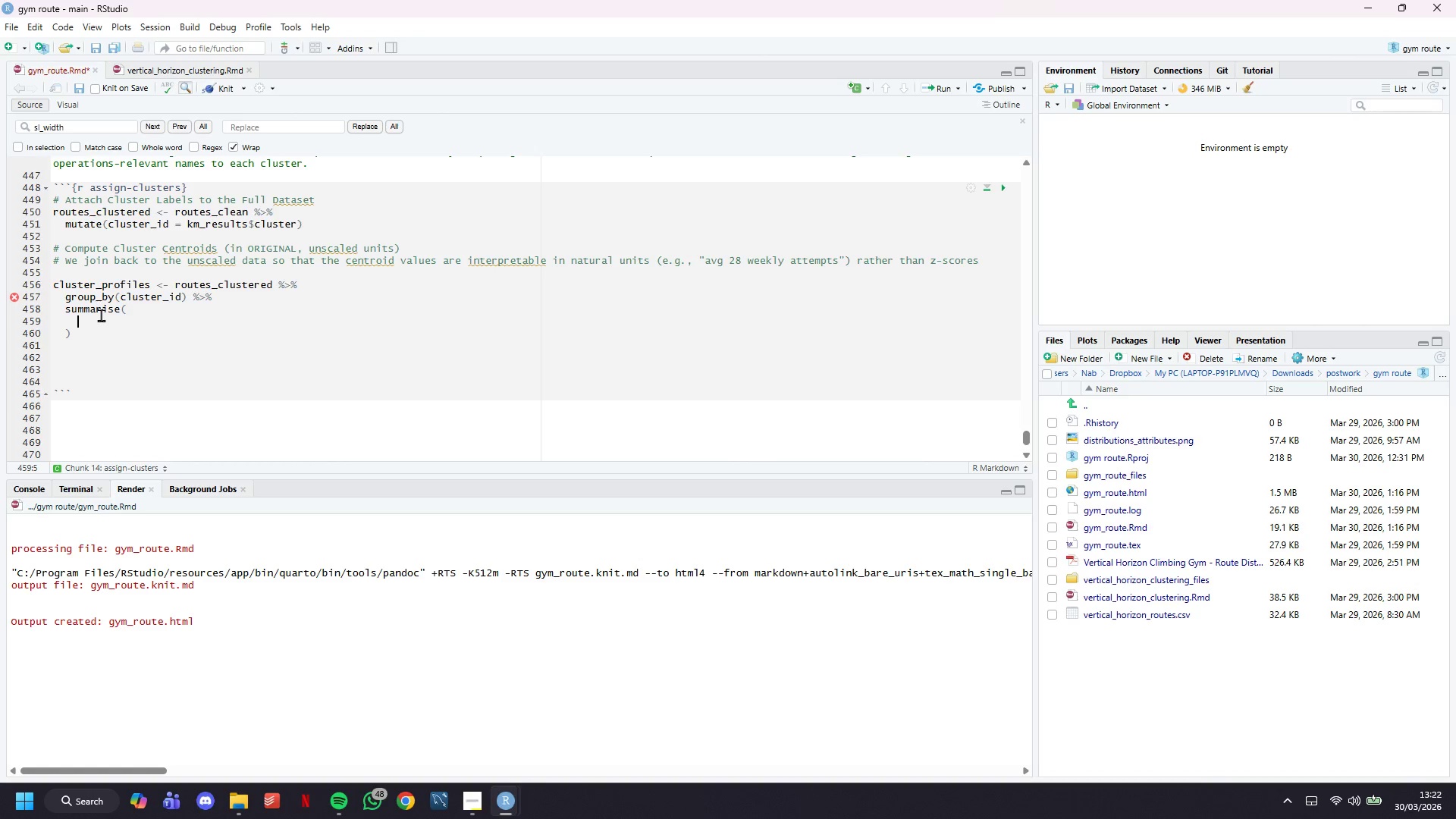 
 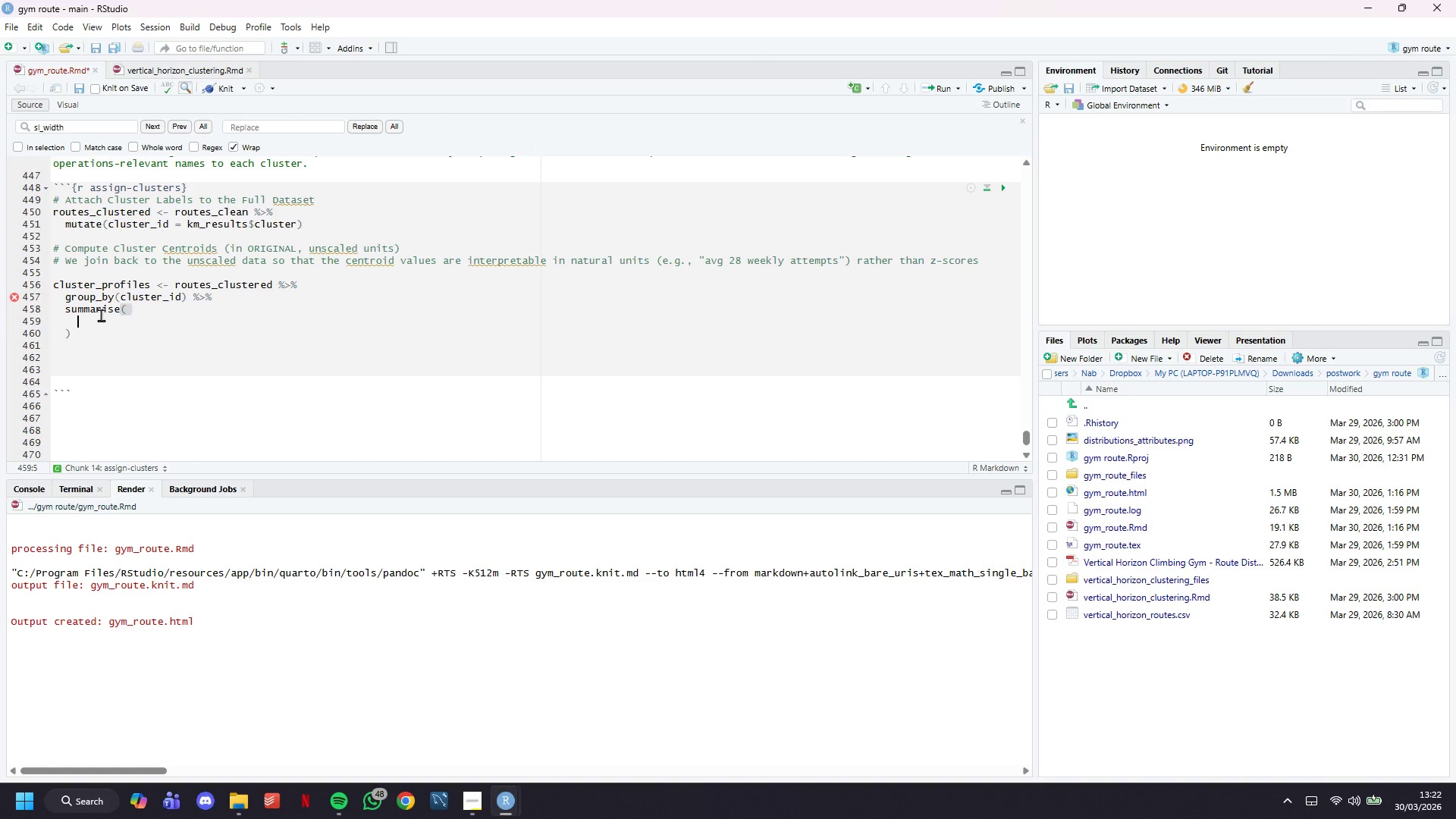 
key(Enter)
 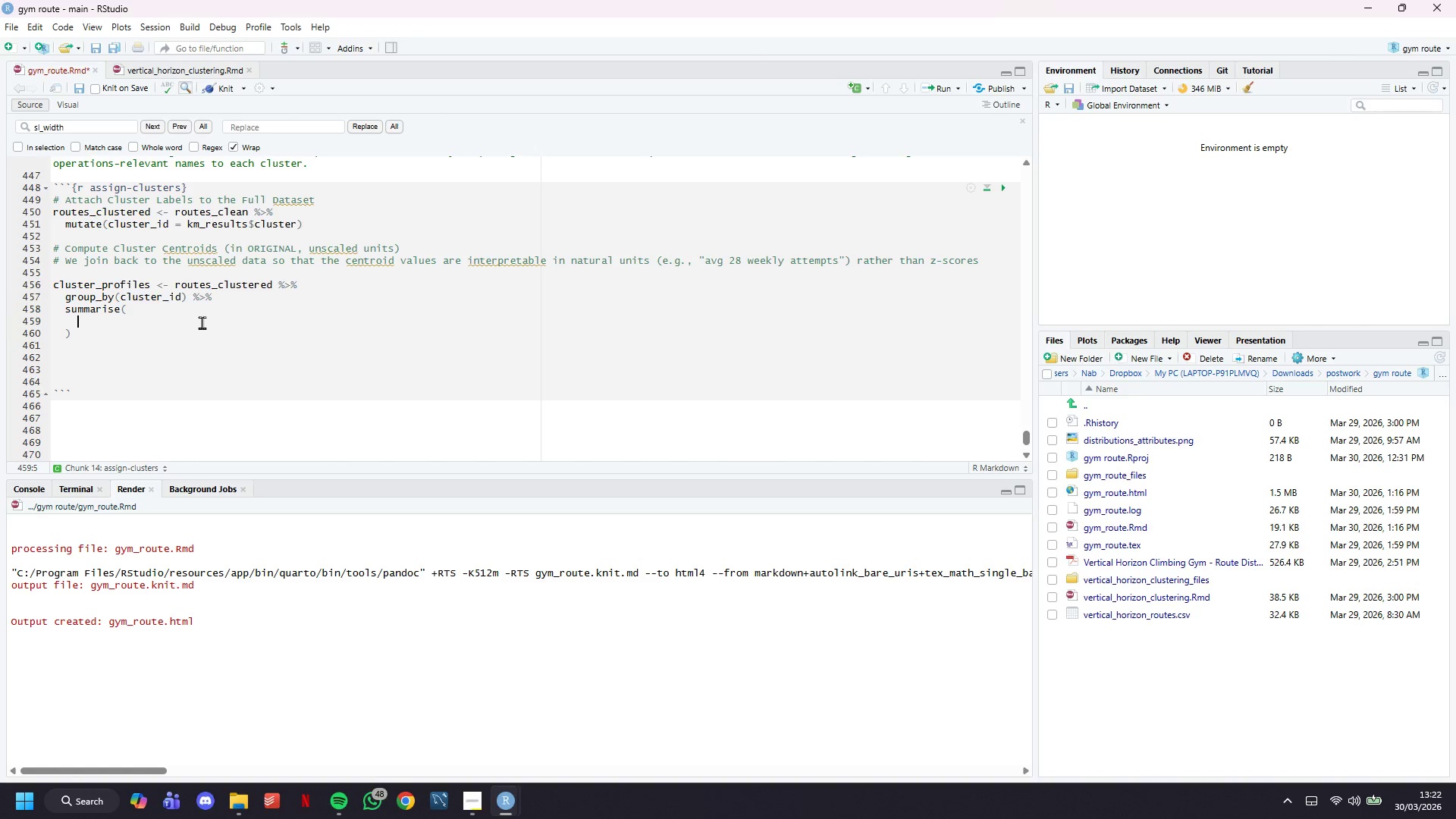 
type(n_routes = n()
 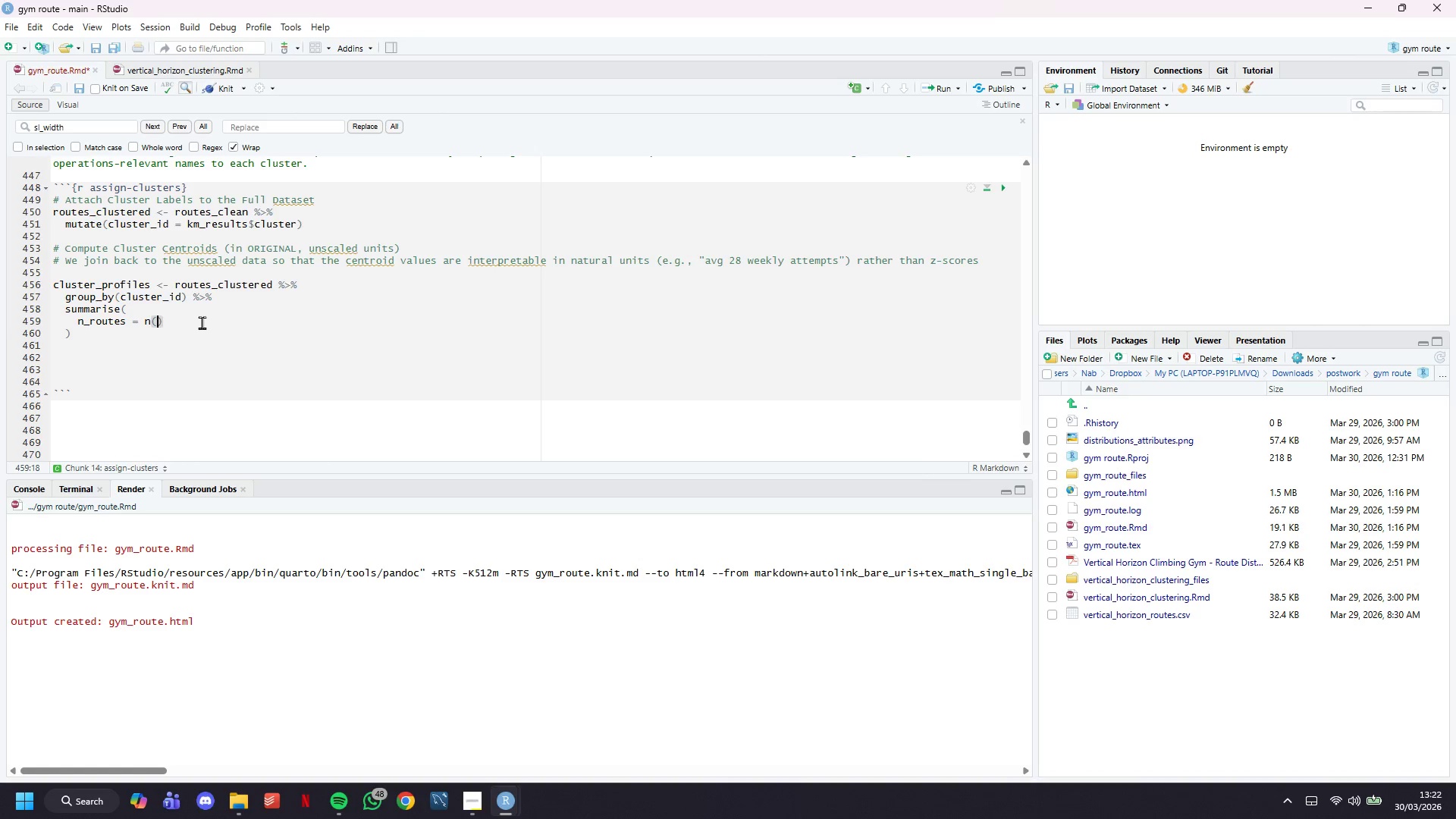 
key(ArrowRight)
 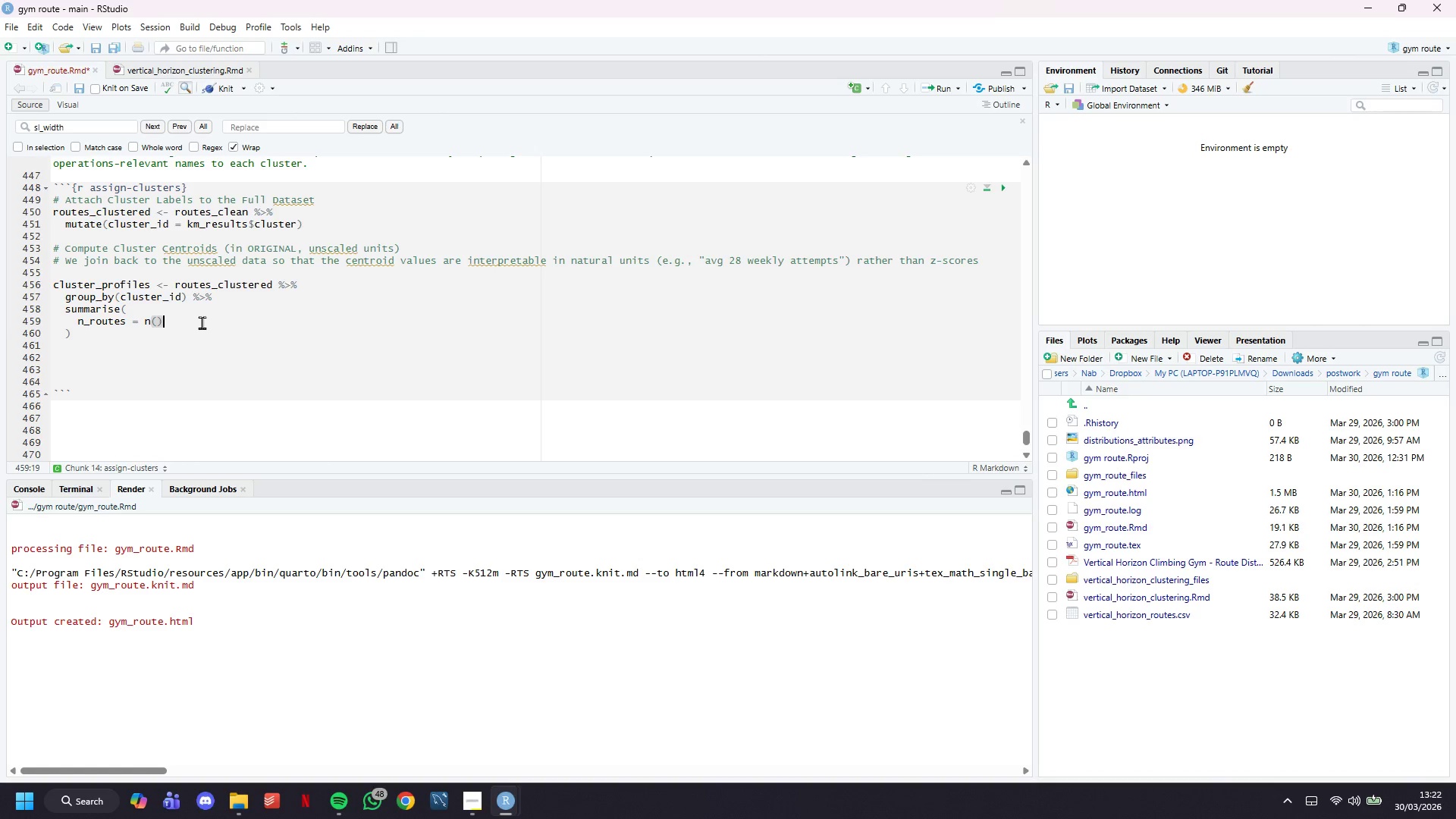 
key(Comma)
 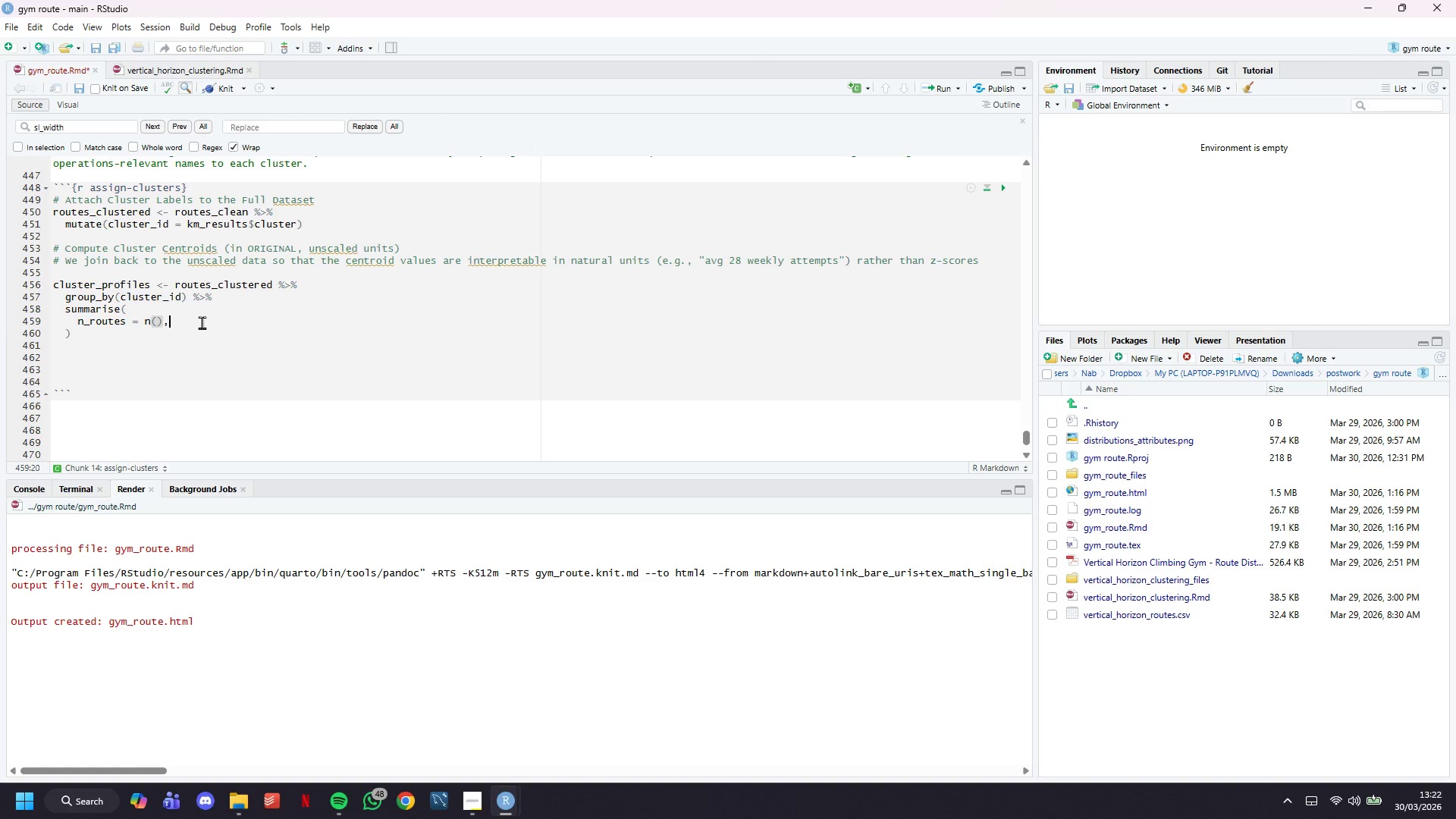 
key(Enter)
 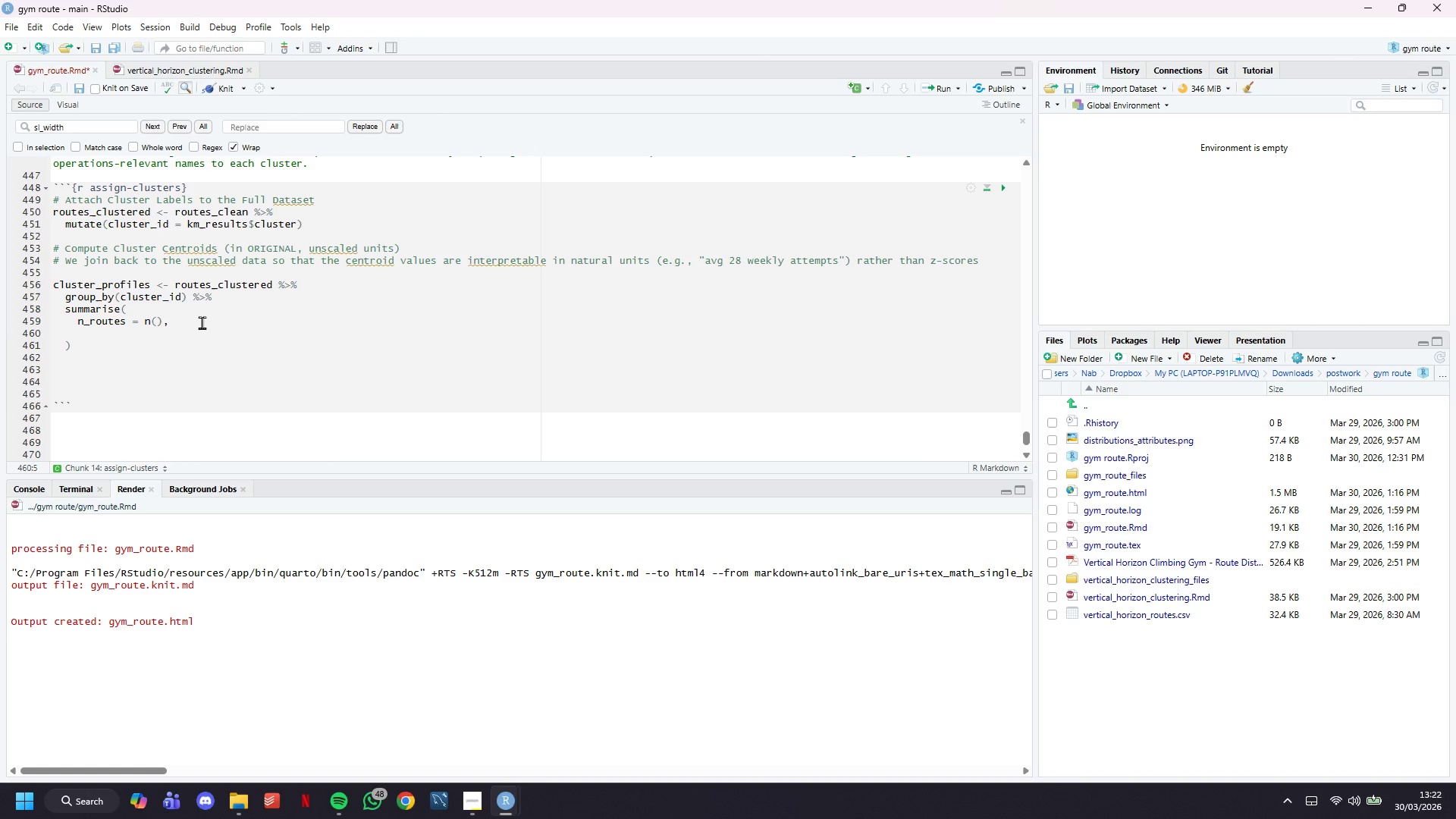 
type(avg_difficulty = round(mean(difficulty_numeric)
 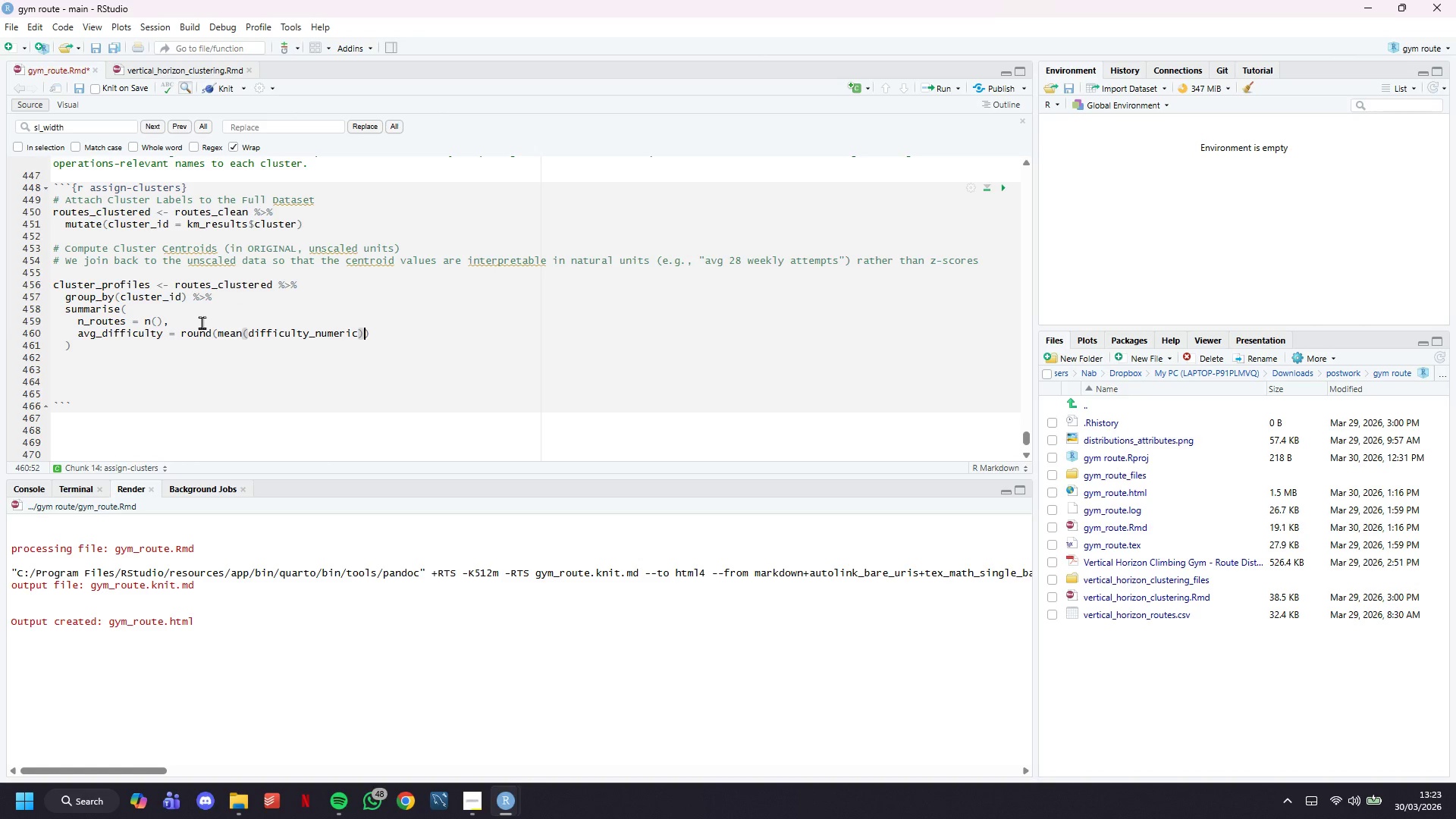 
 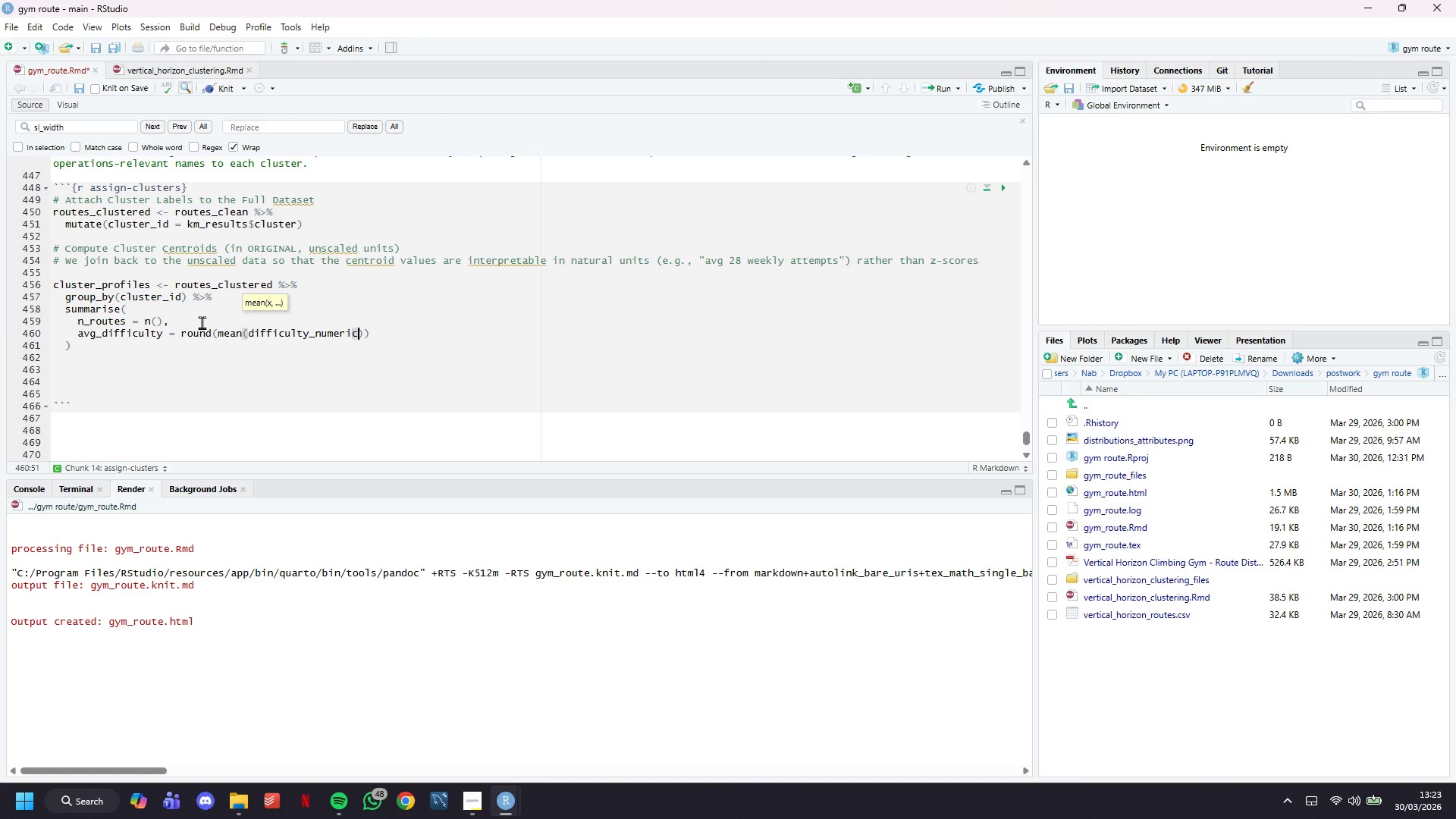 
key(ArrowRight)
 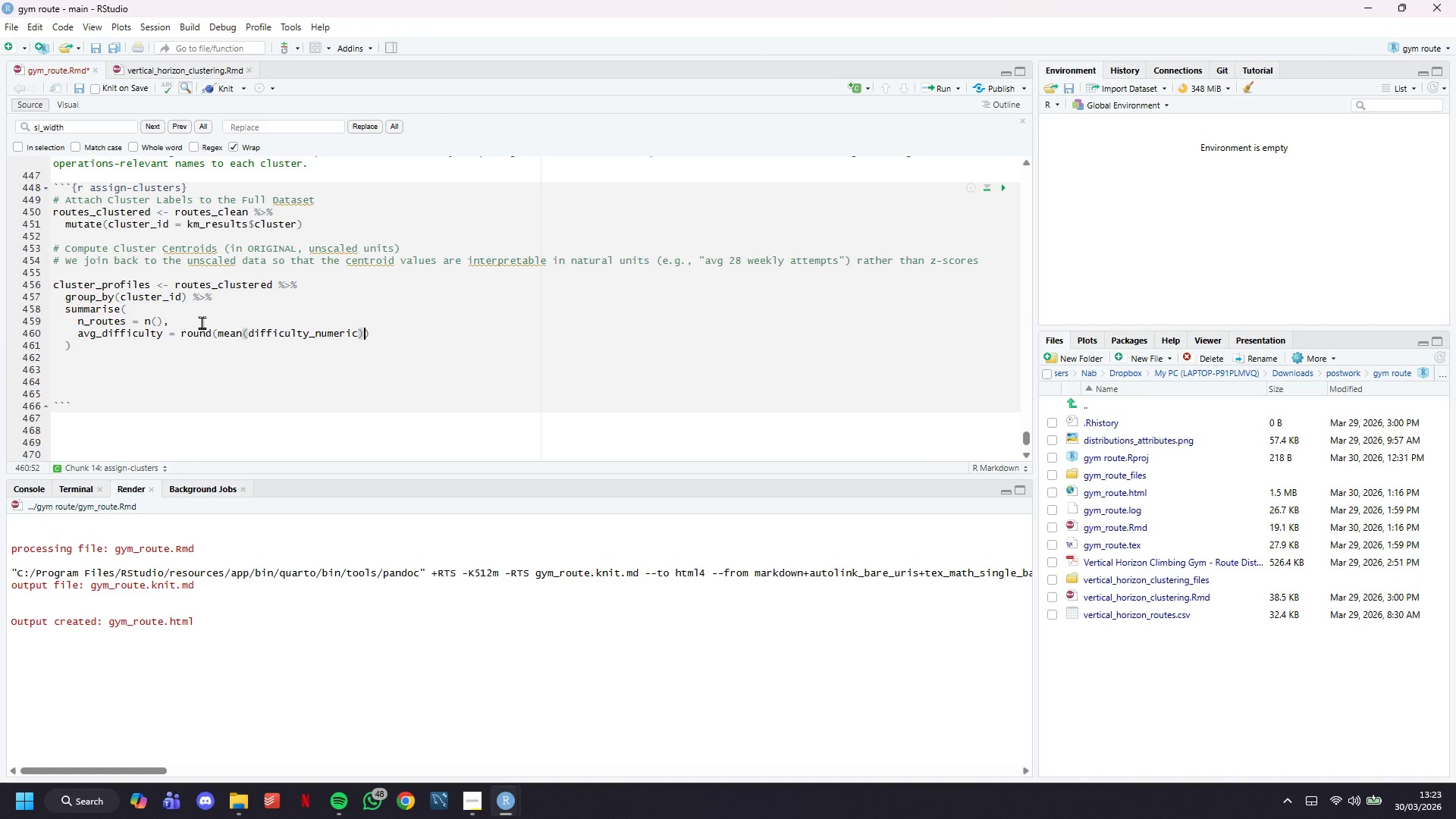 
key(Comma)
 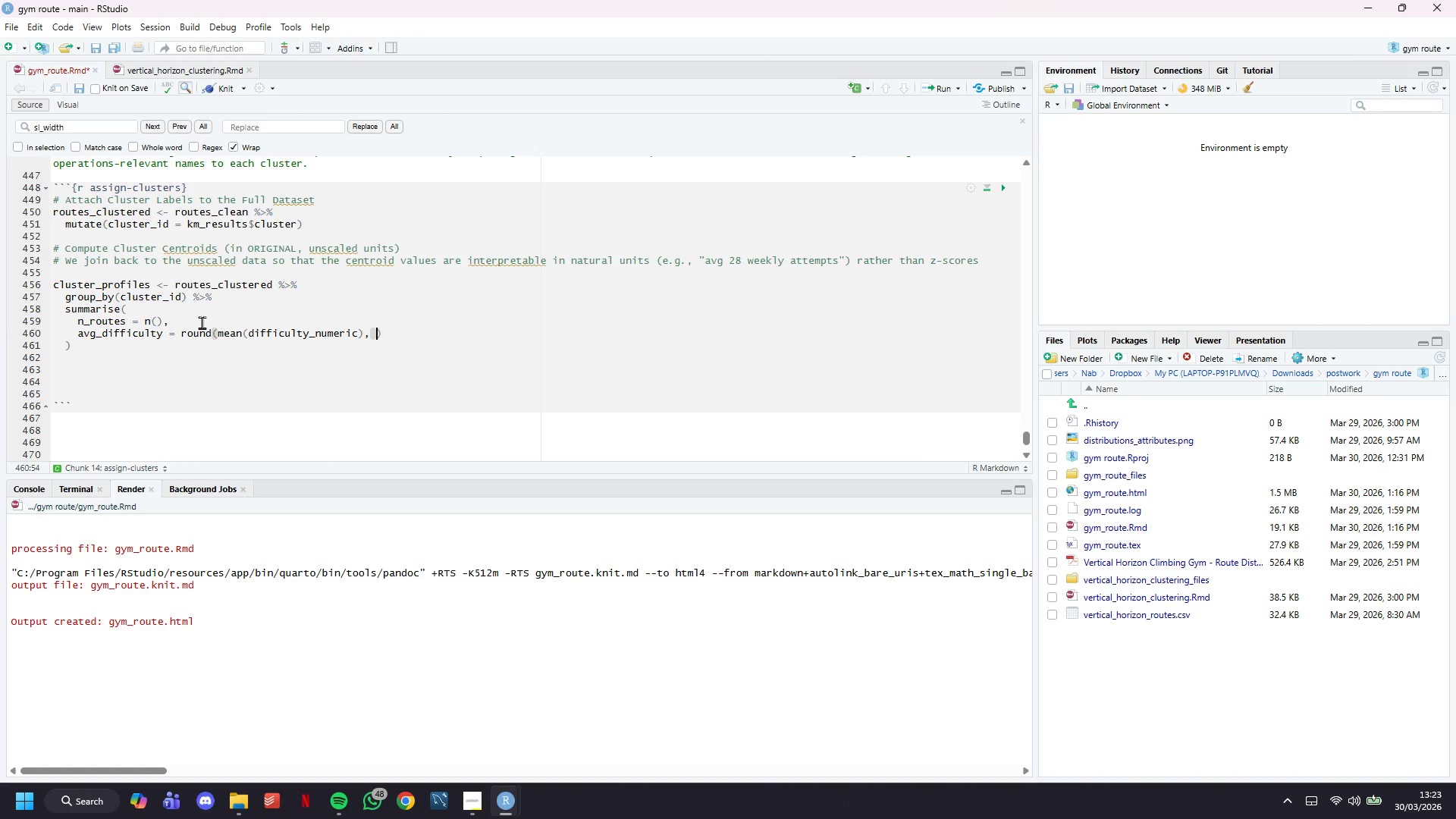 
key(Space)
 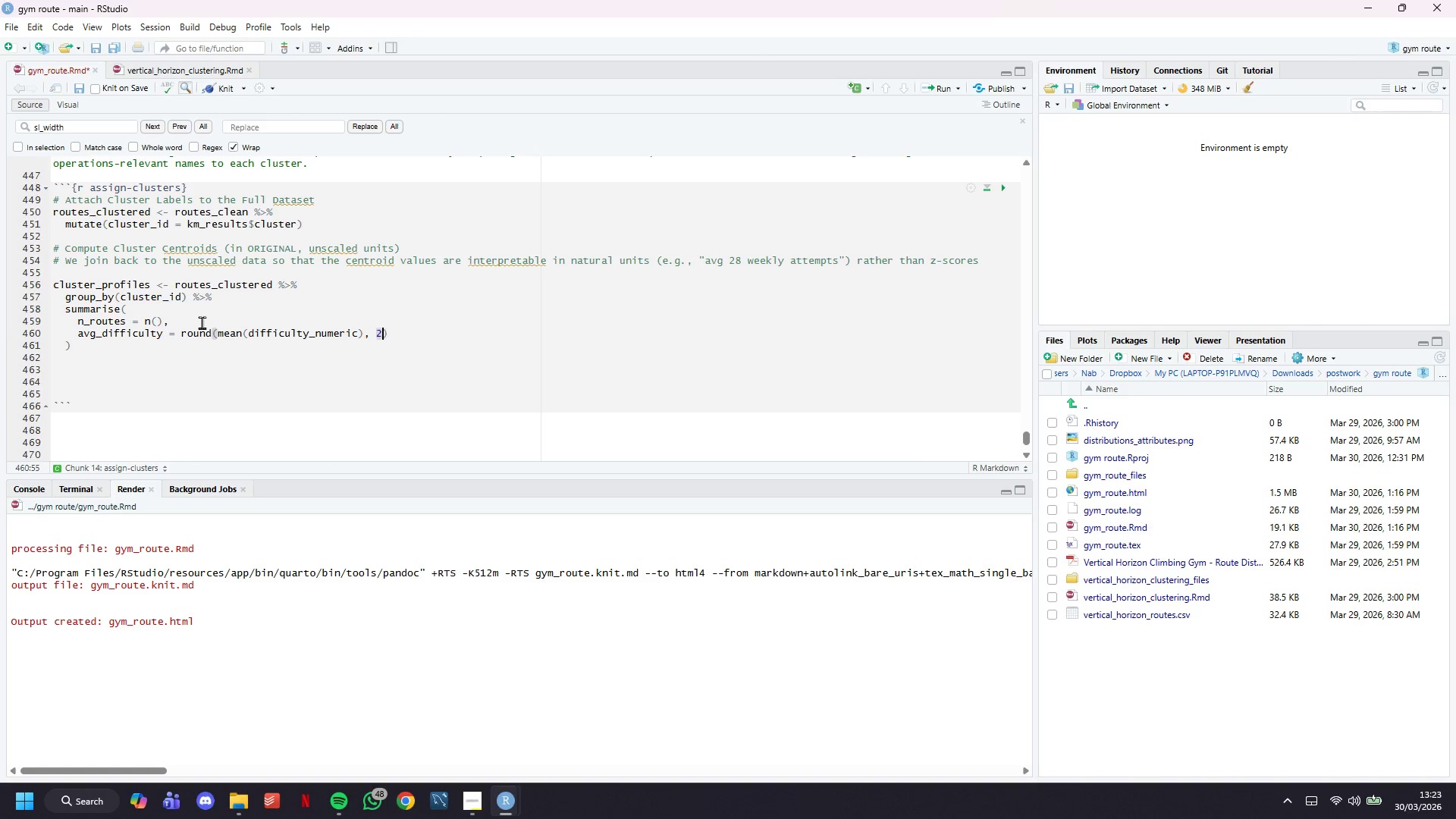 
key(2)
 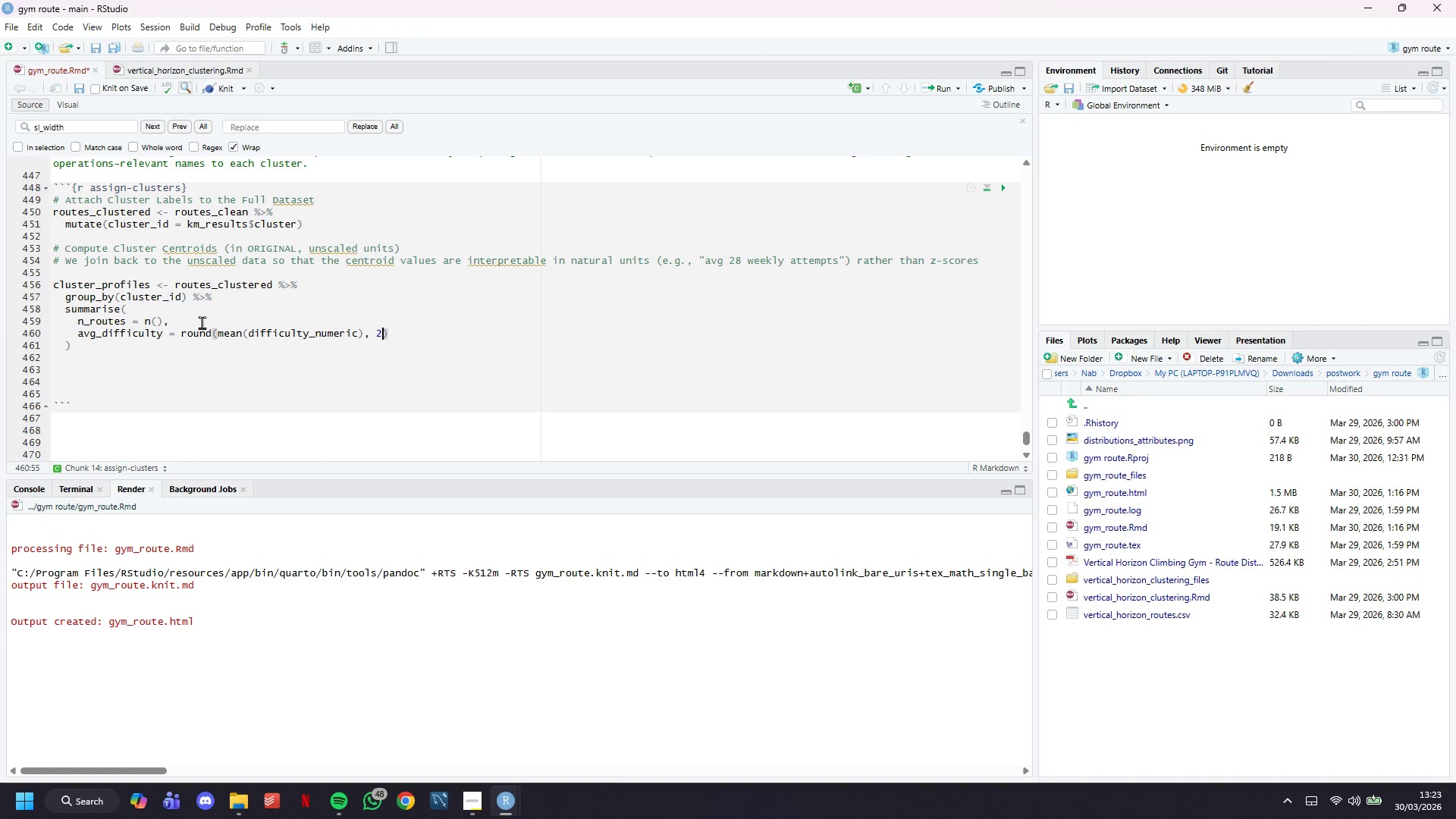 
key(ArrowRight)
 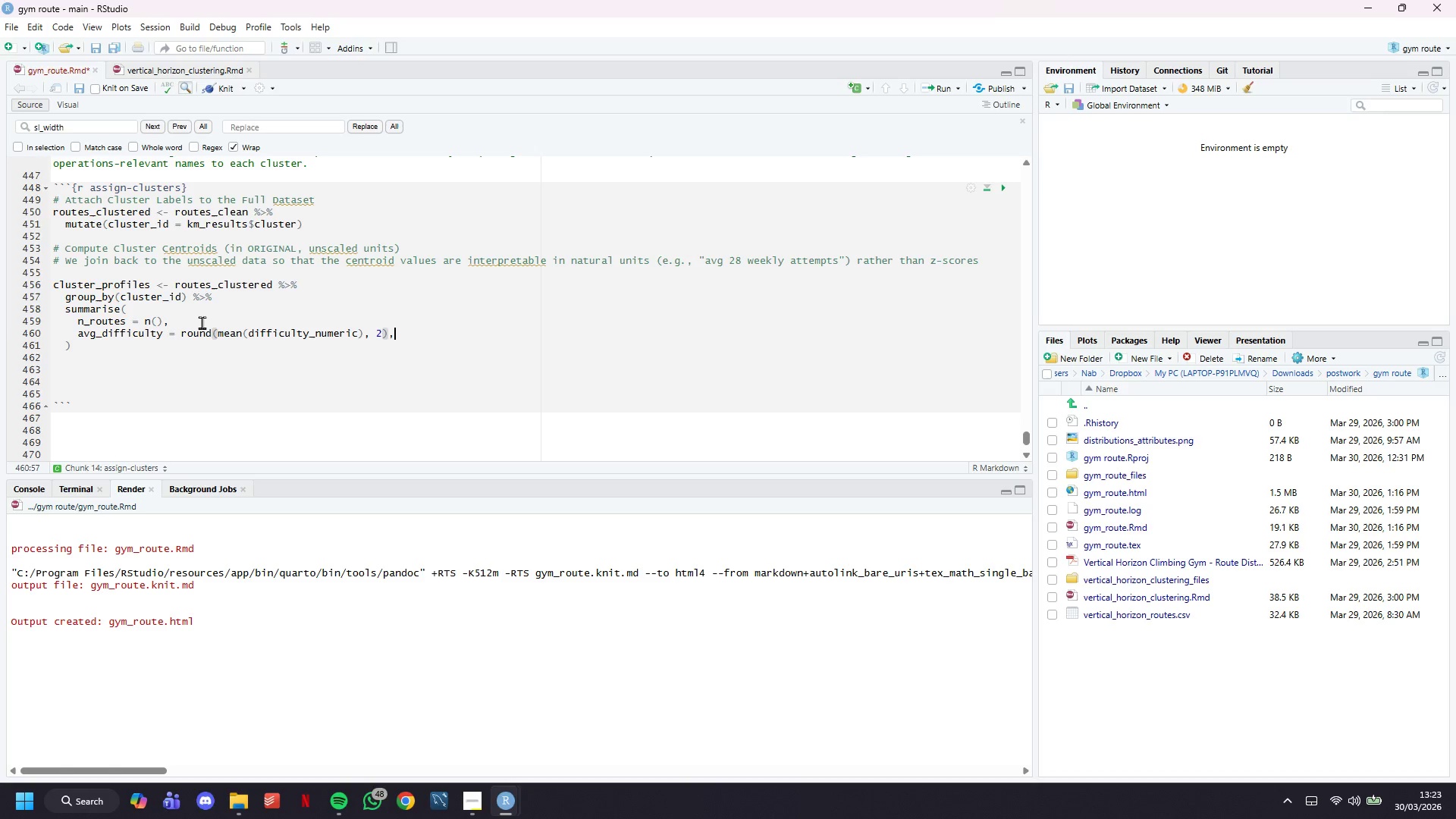 
key(Comma)
 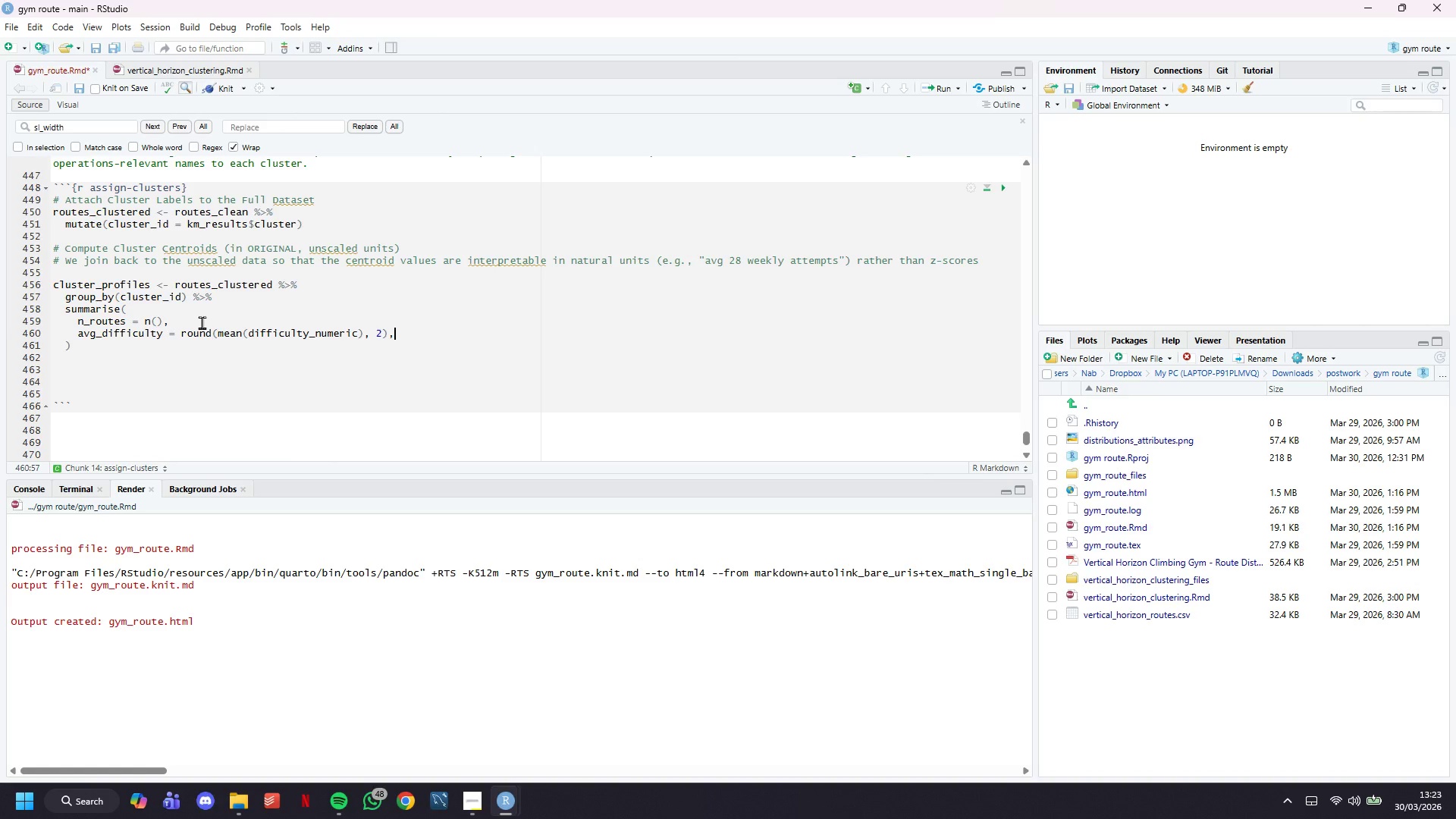 
key(Enter)
 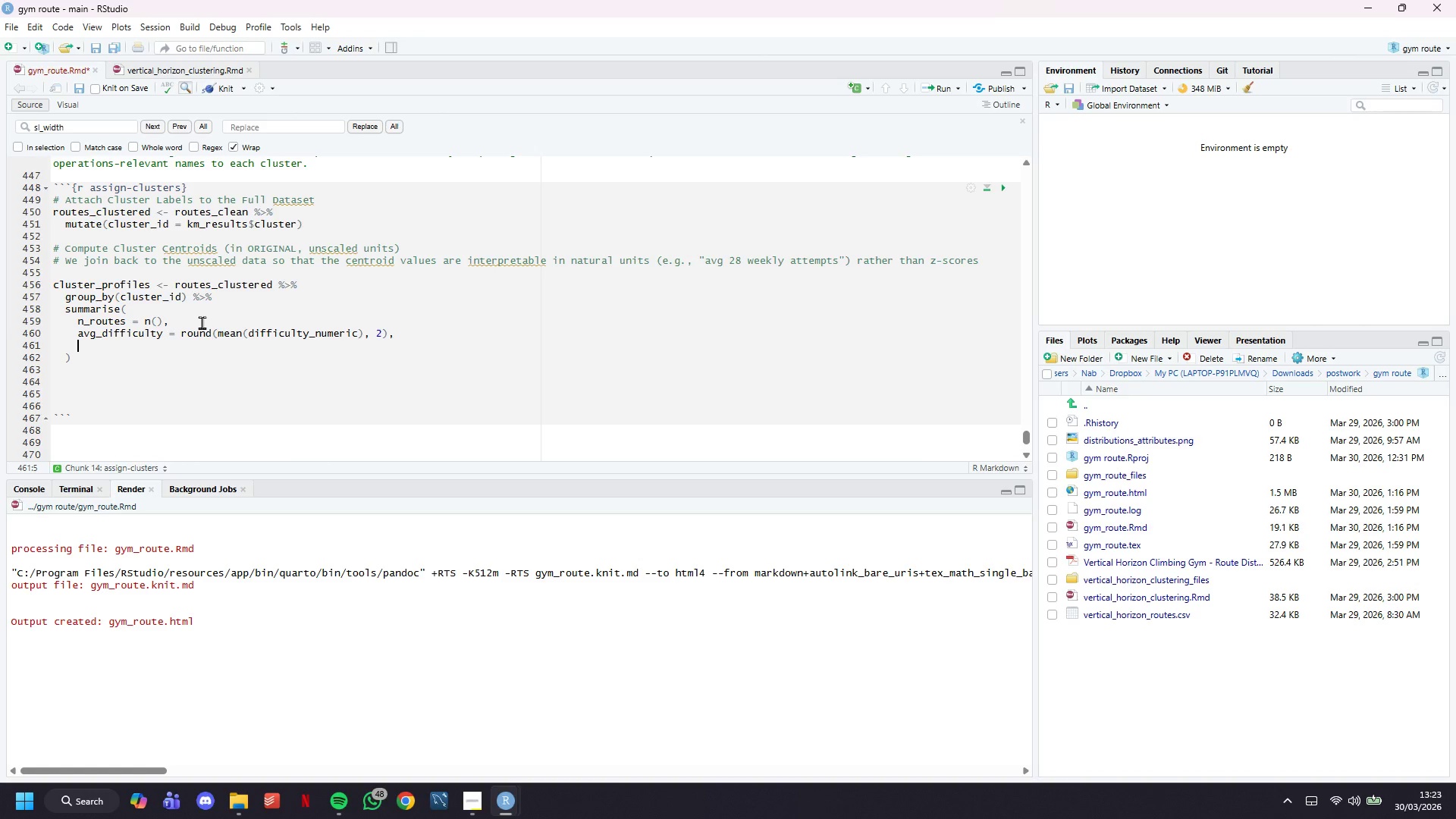 
type(avg_wall_angle = round(mean(wall_angle_degrees)
 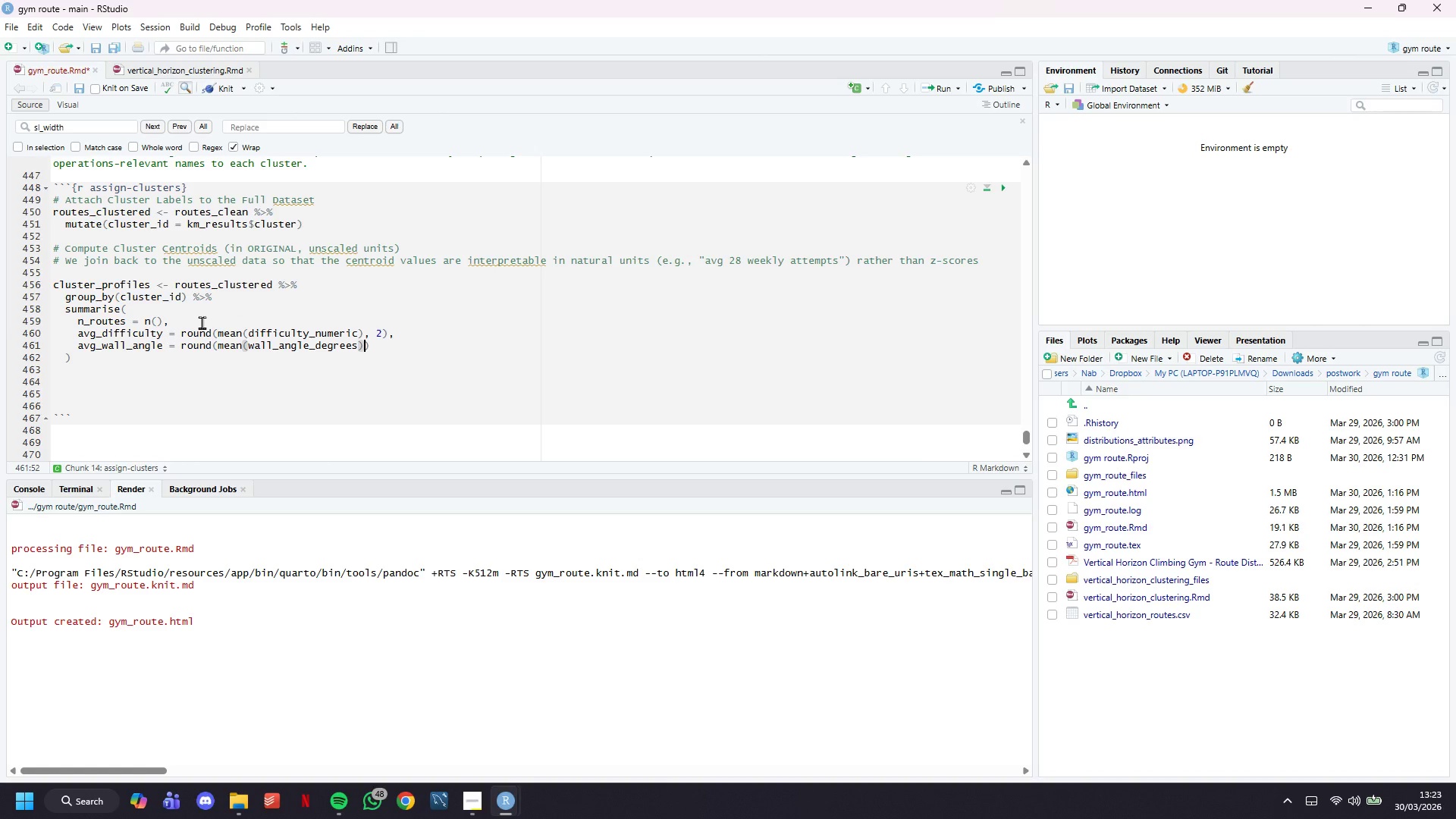 
 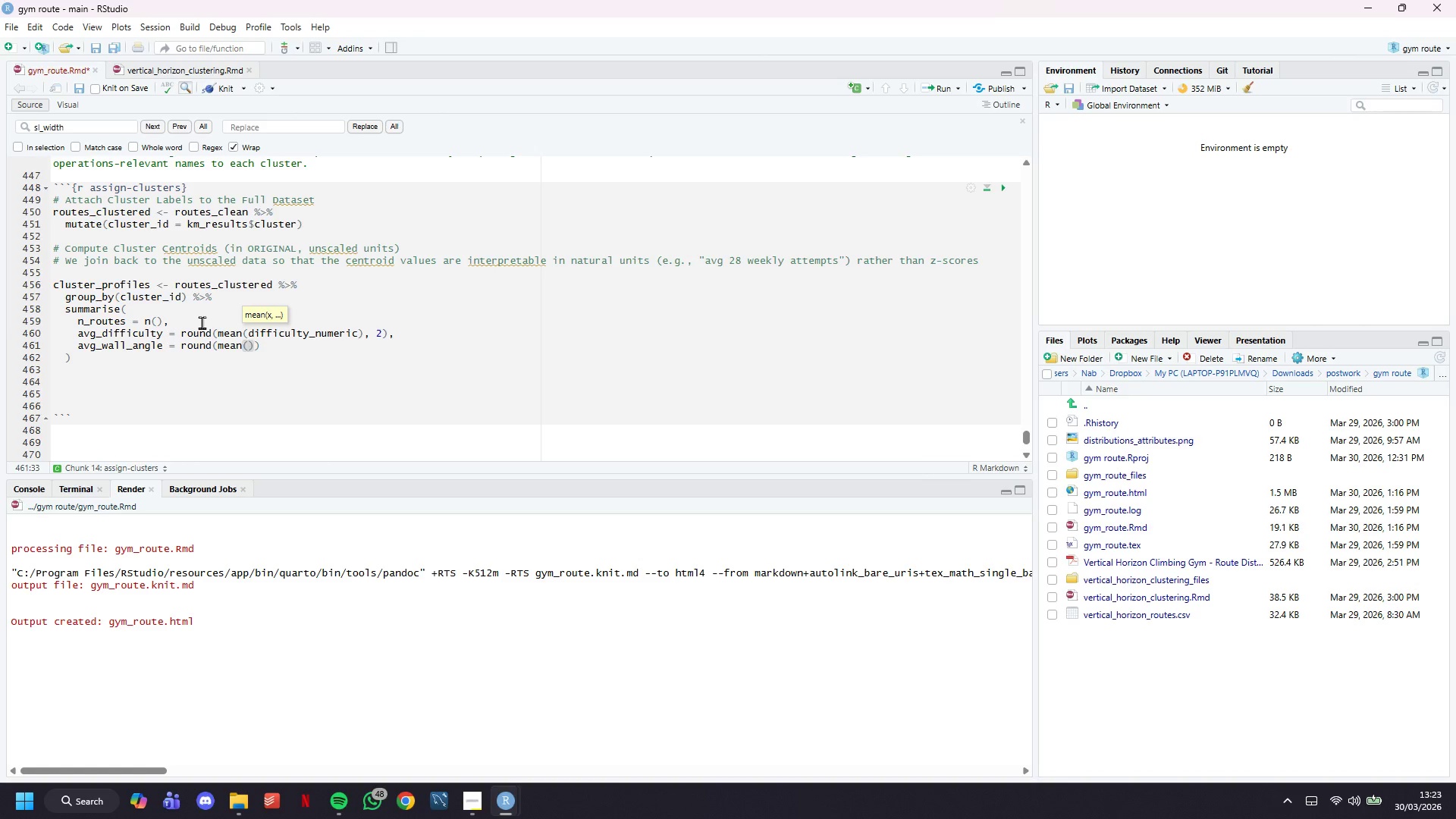 
key(ArrowRight)
 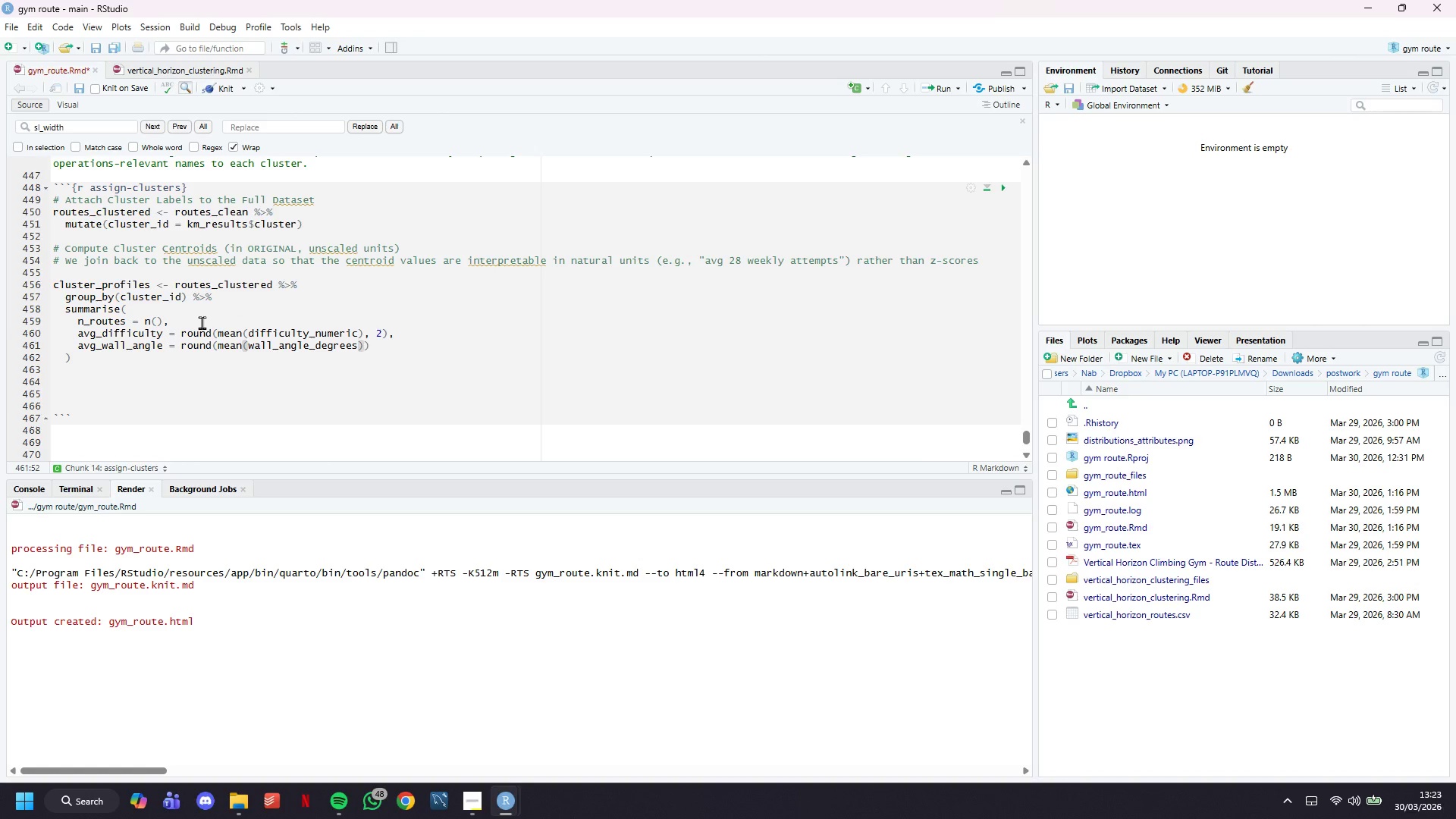 
key(Comma)
 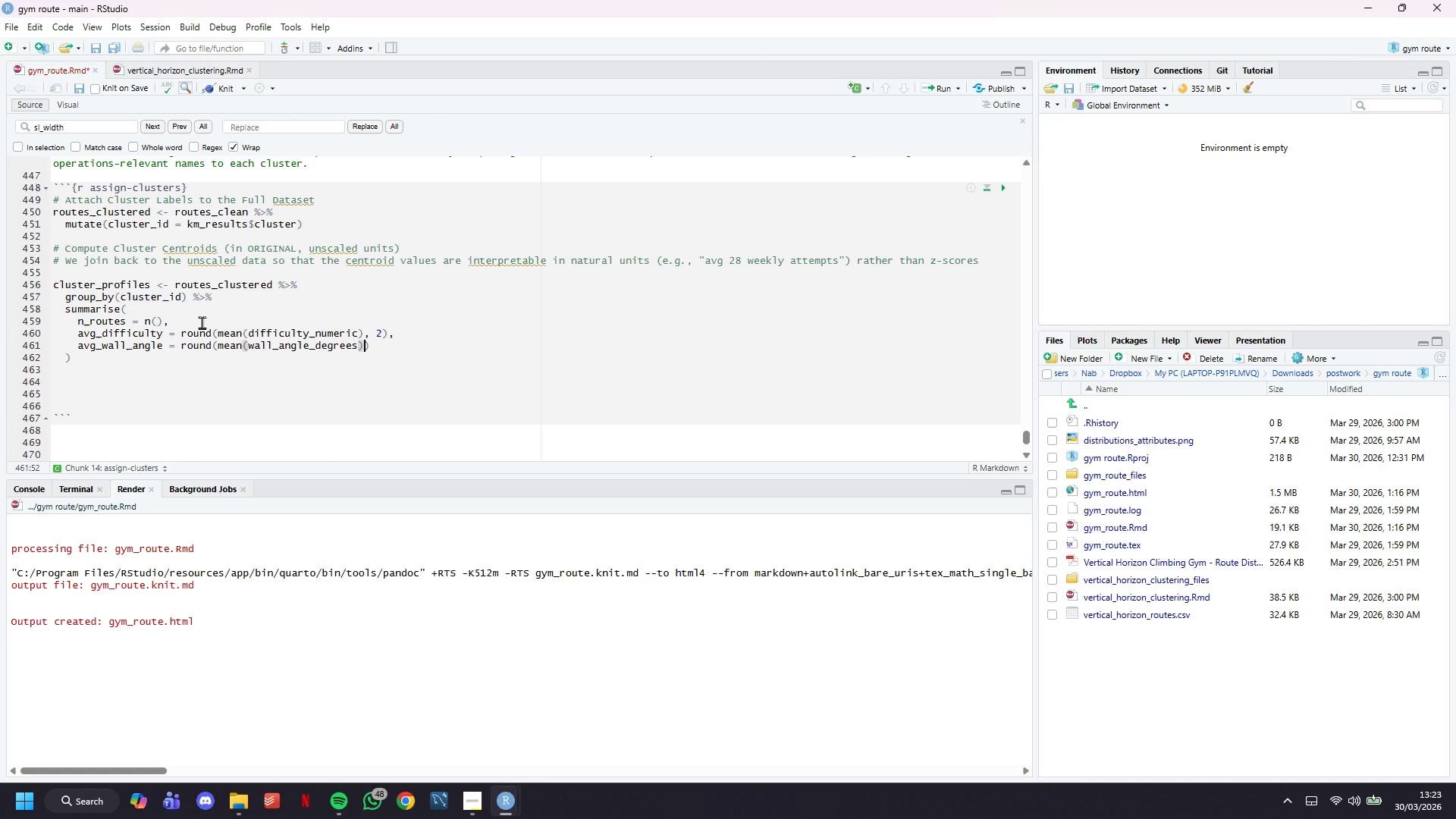 
key(Space)
 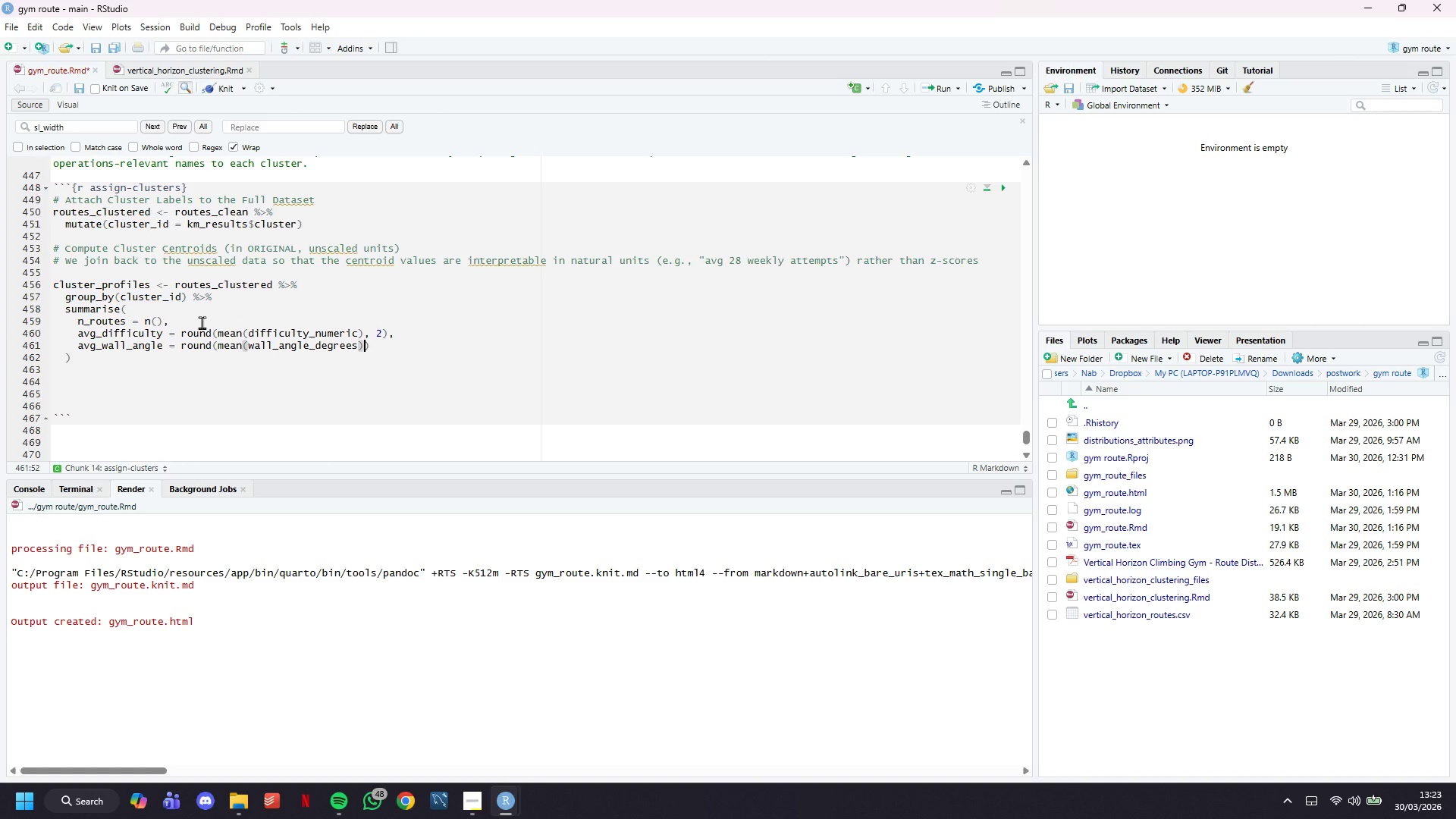 
key(1)
 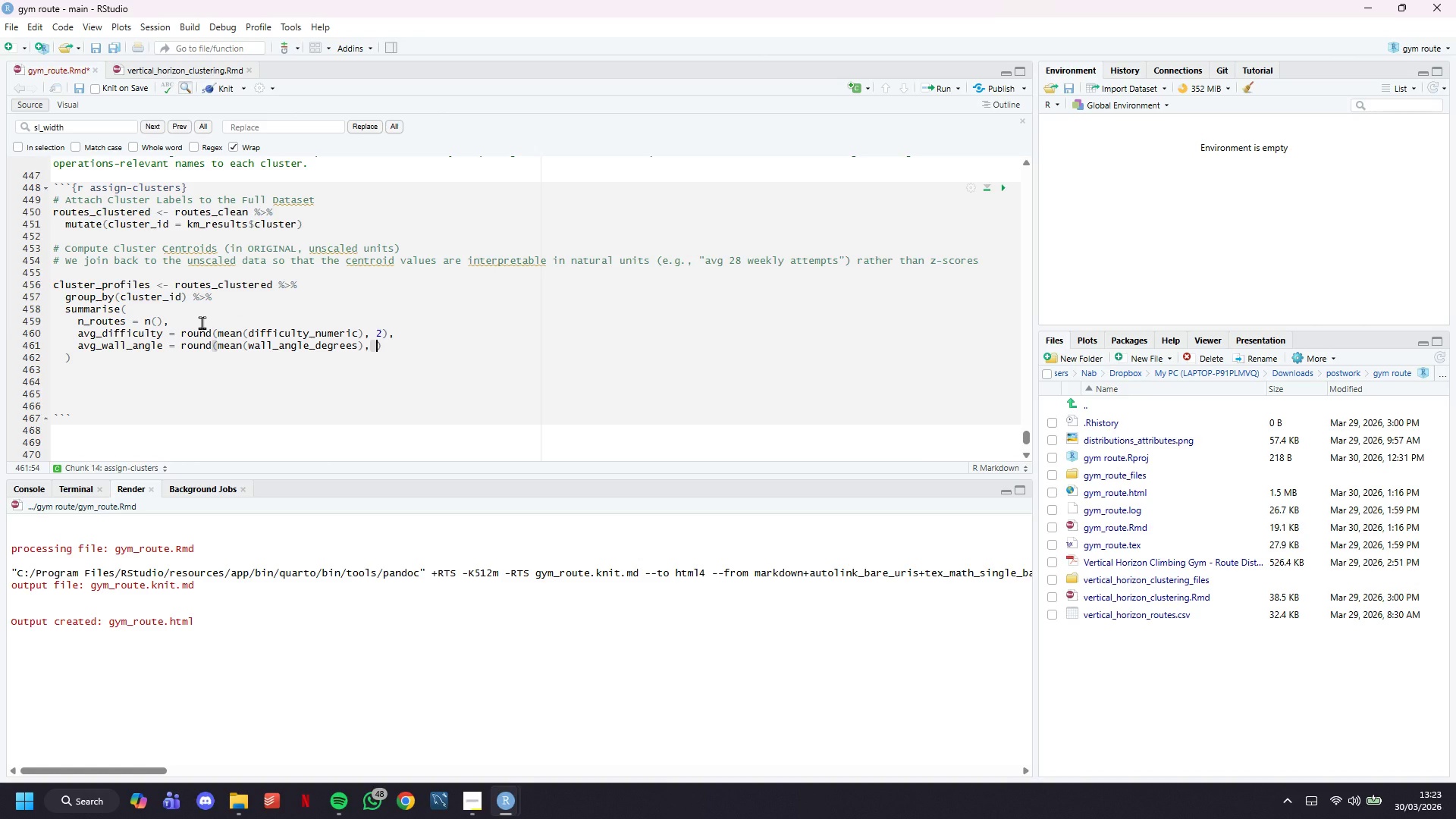 
key(ArrowRight)
 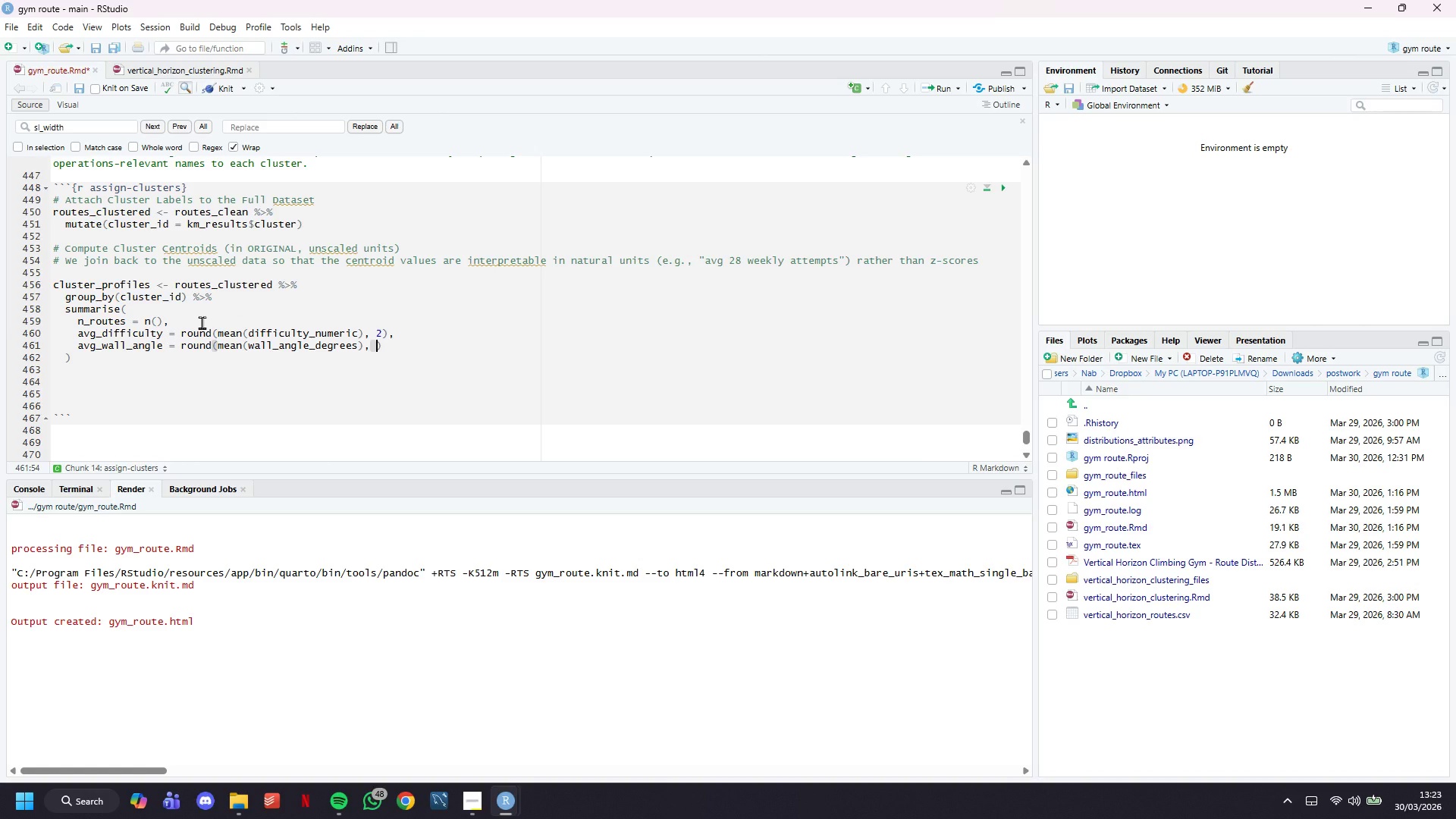 
key(Comma)
 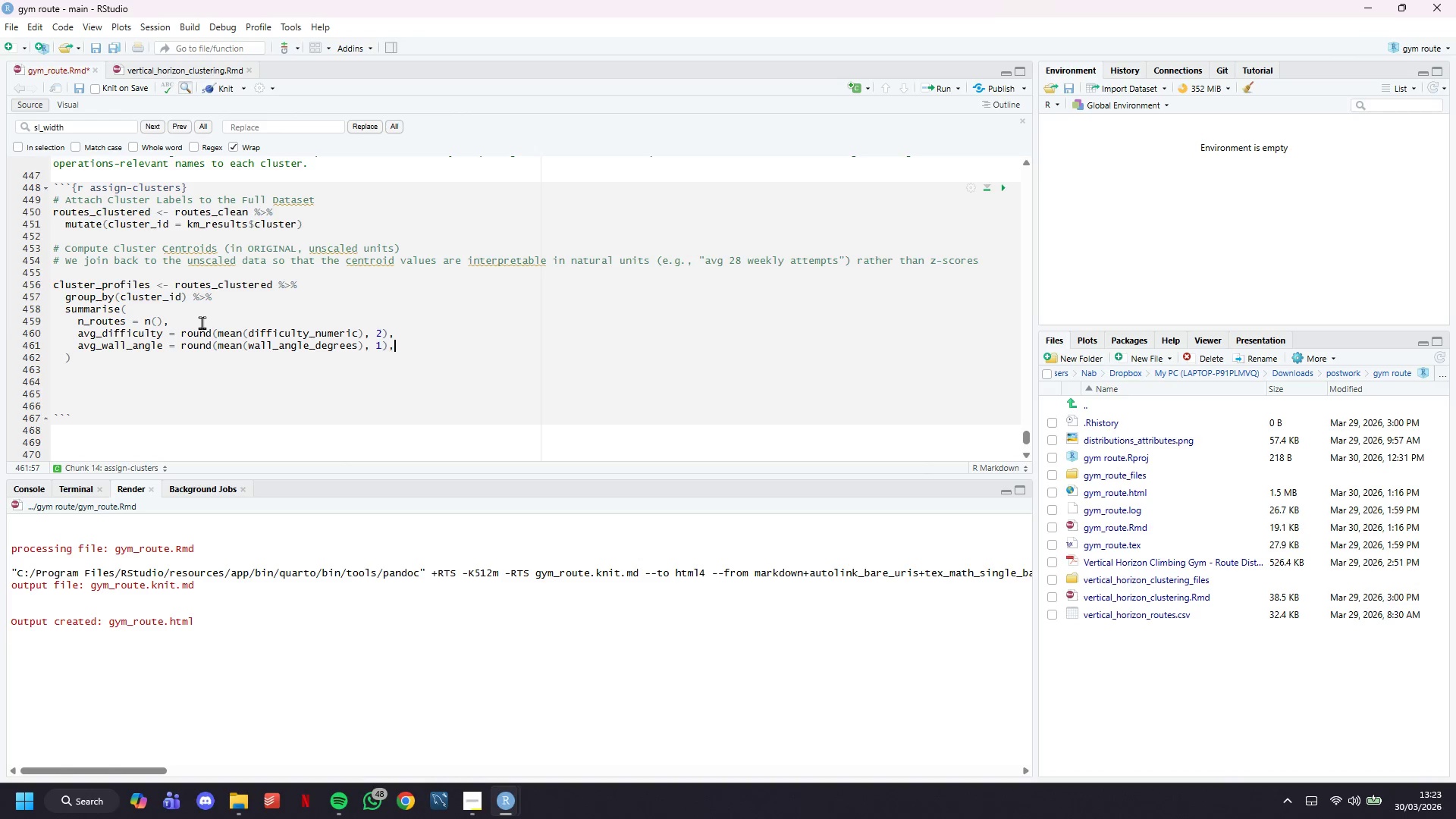 
key(Enter)
 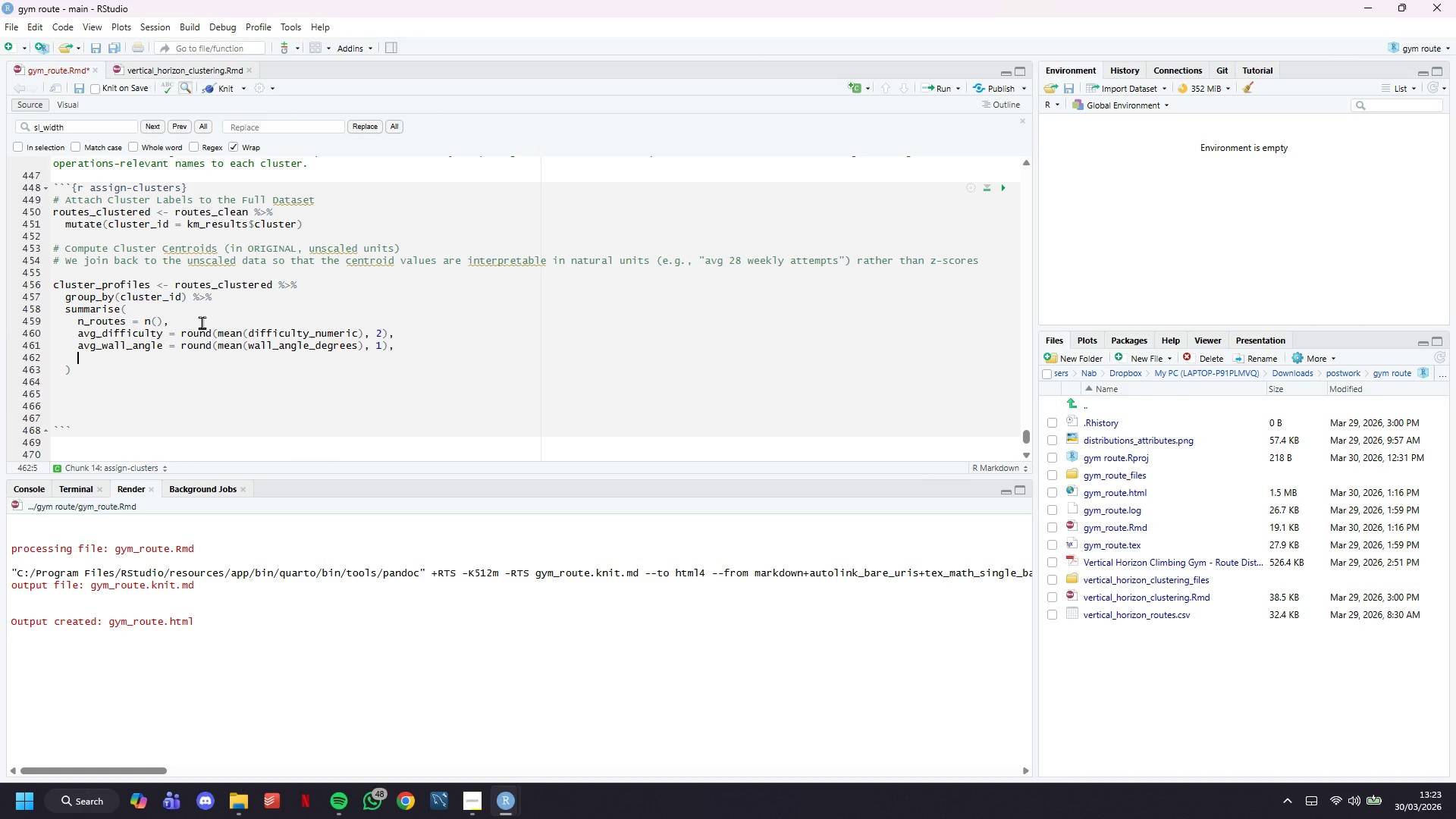 
type(avg_weekly_attemps)
key(Backspace)
type(ts = round(mean(weekly_attempts)
 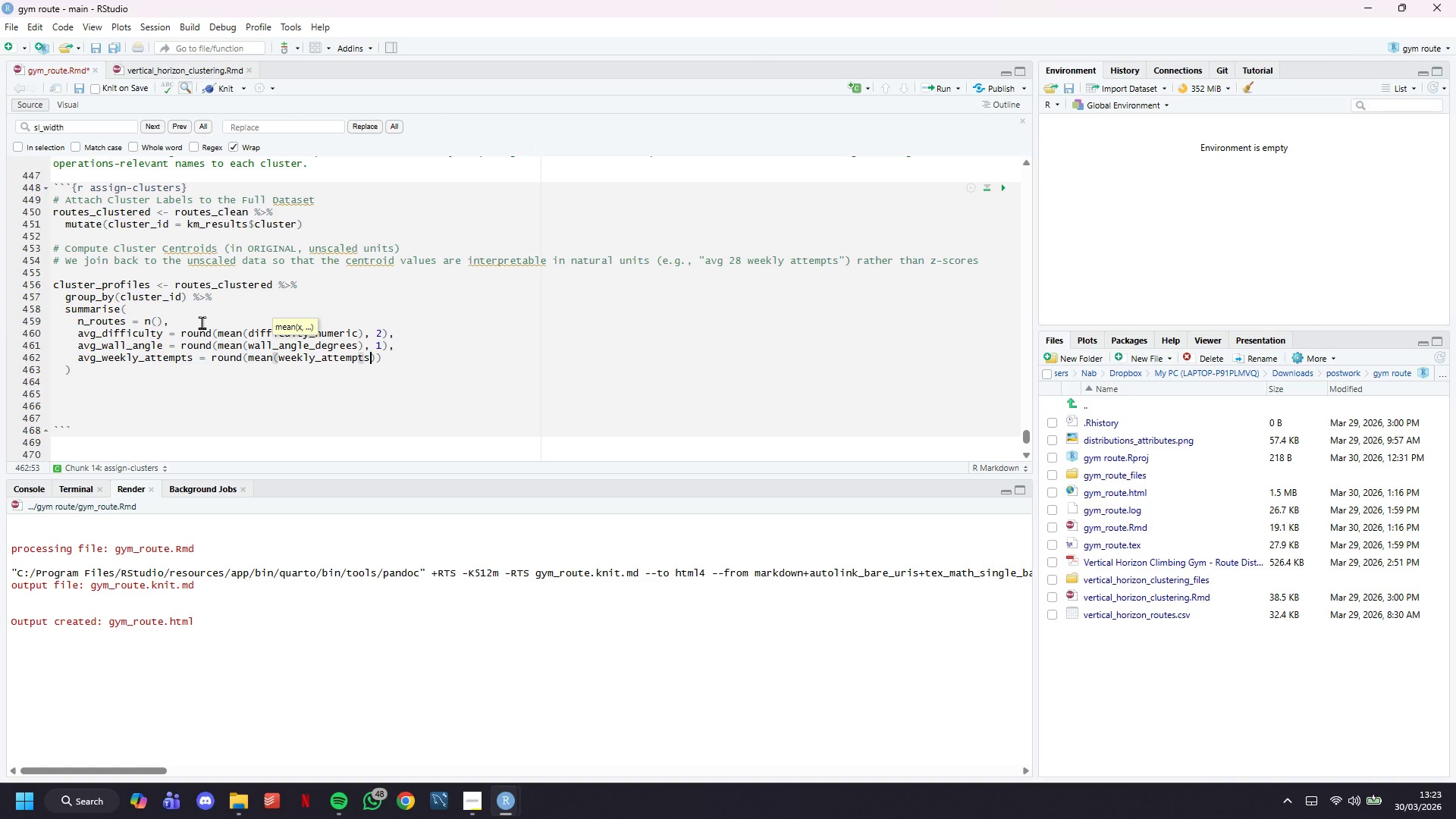 
key(ArrowRight)
 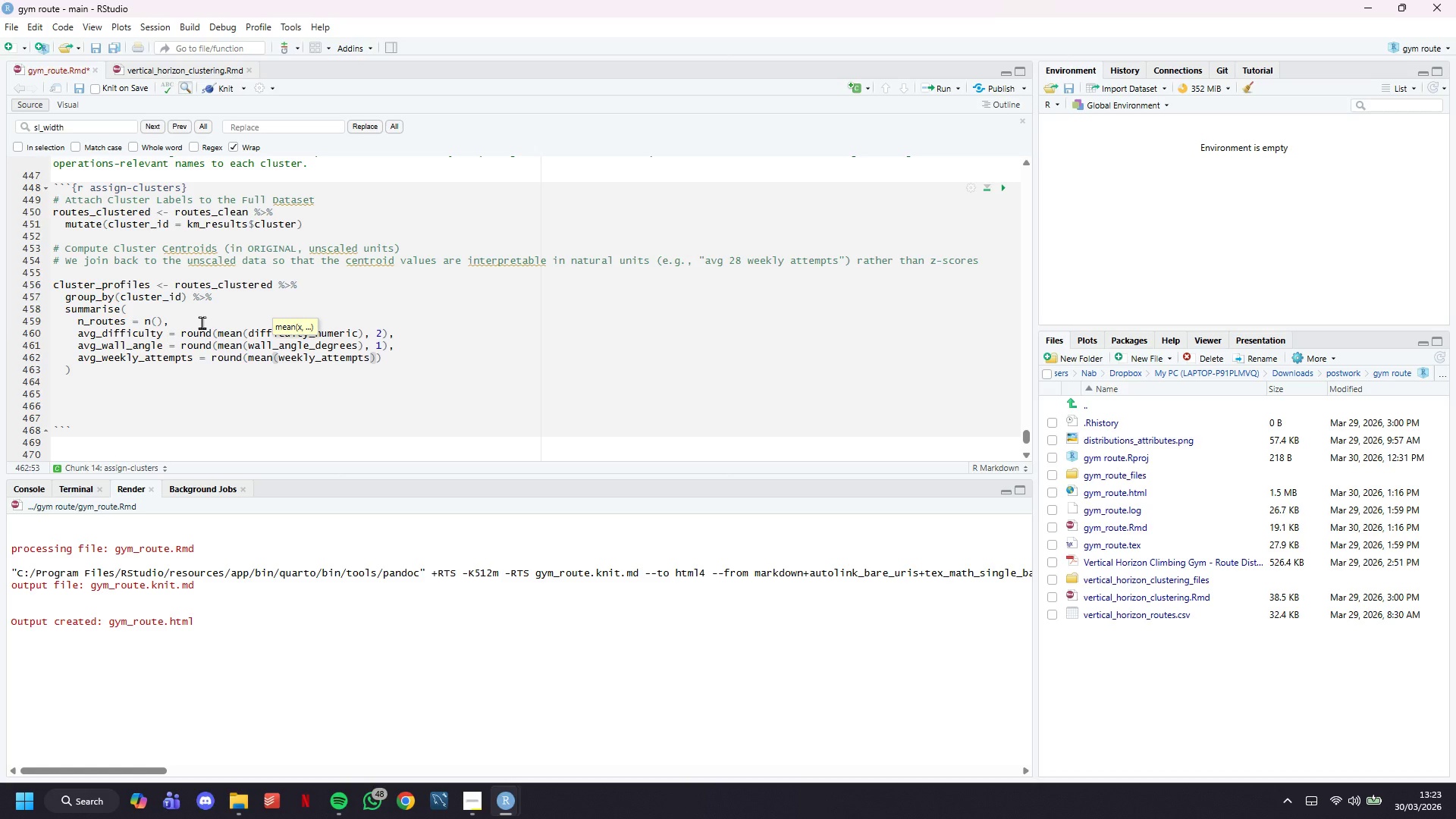 
key(Comma)
 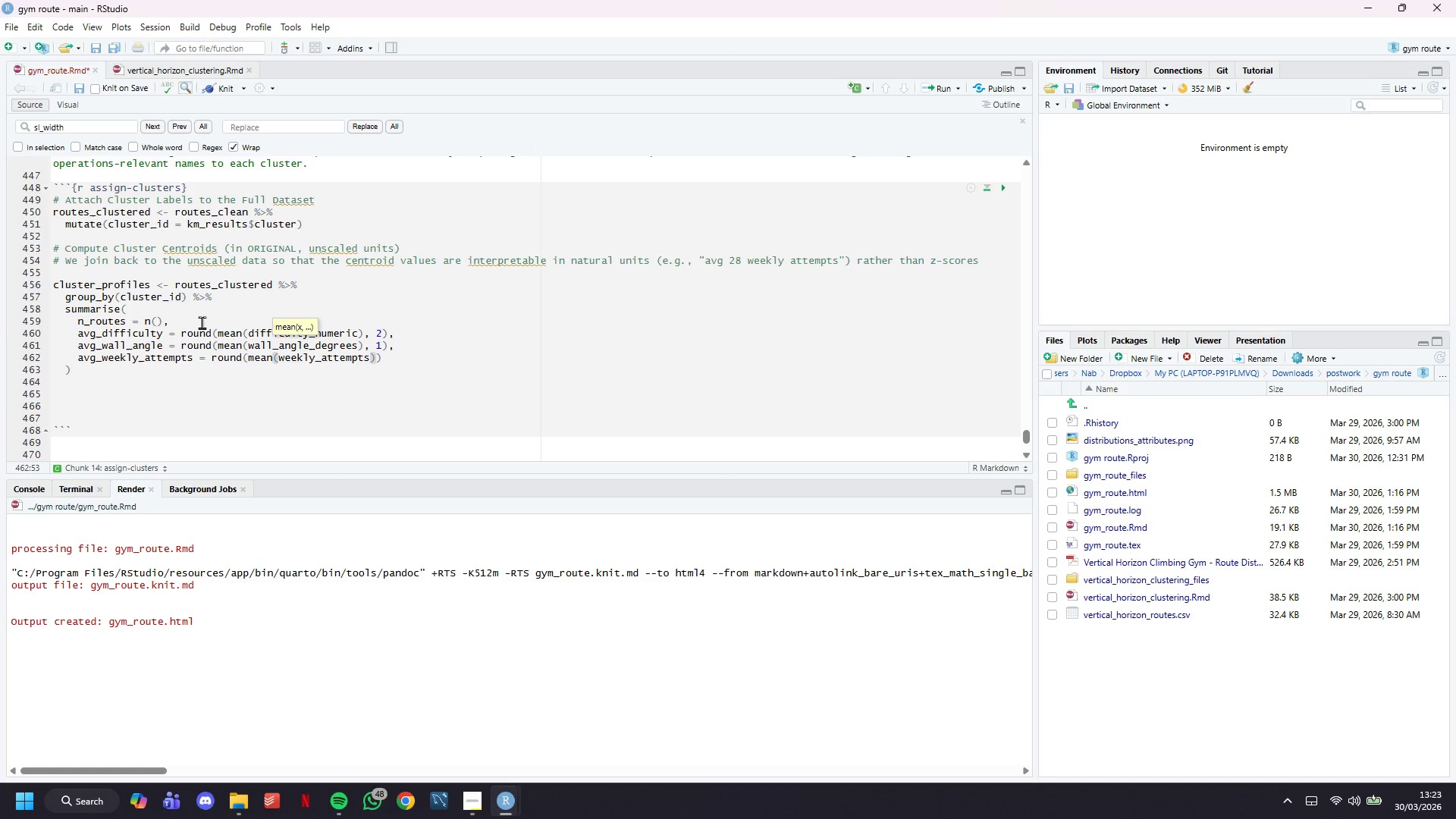 
key(Space)
 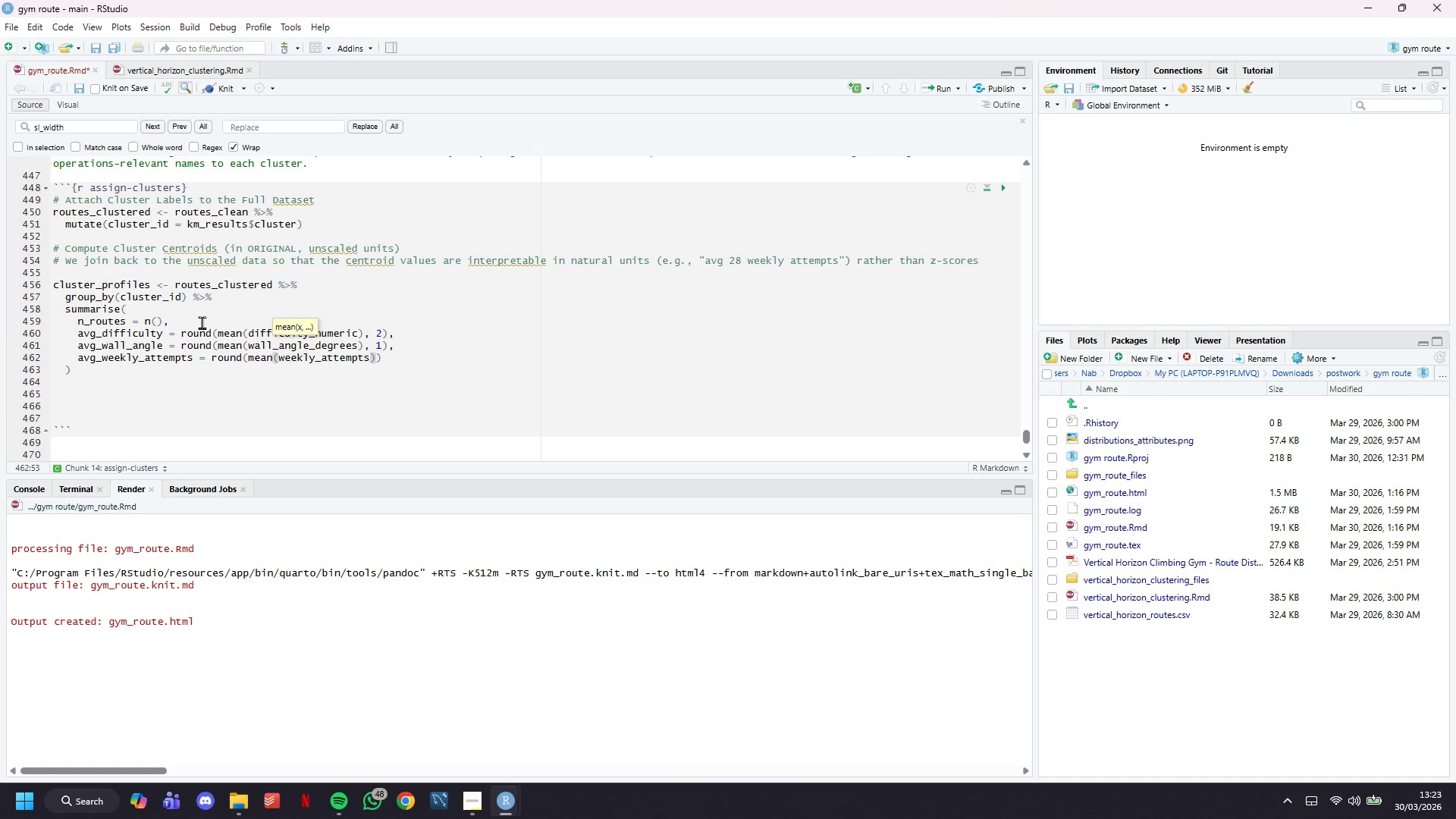 
key(1)
 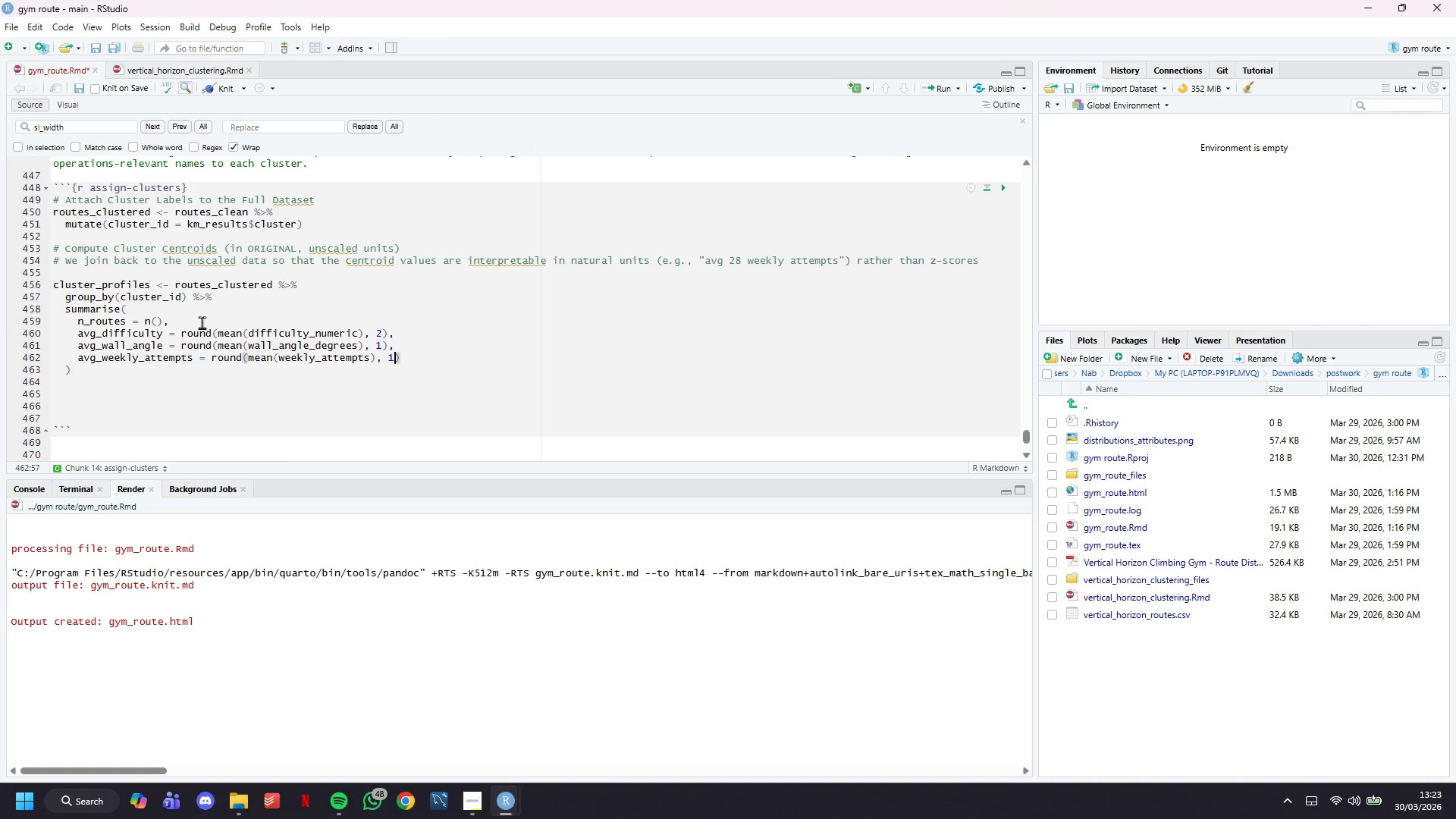 
key(ArrowRight)
 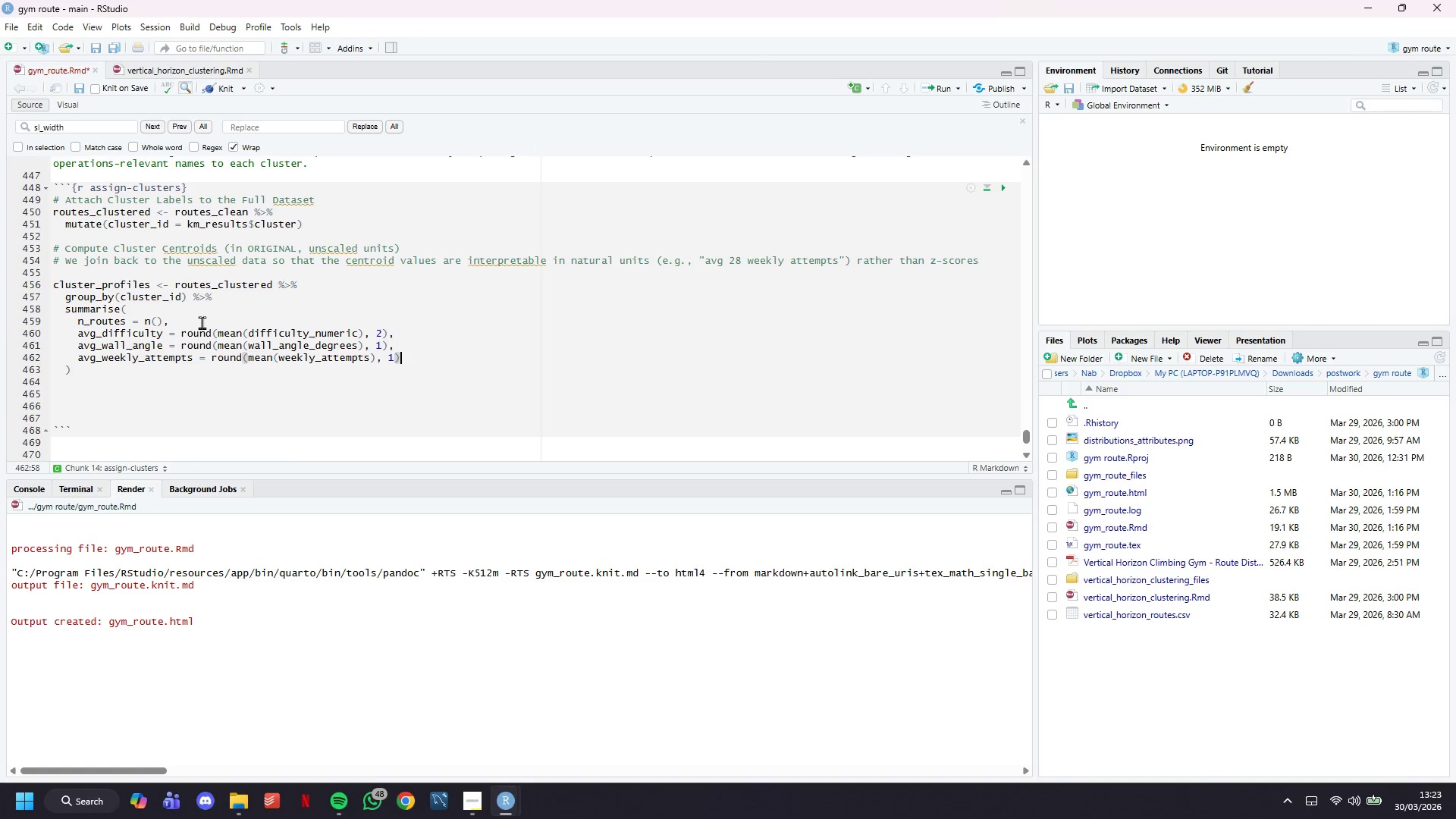 
key(Comma)
 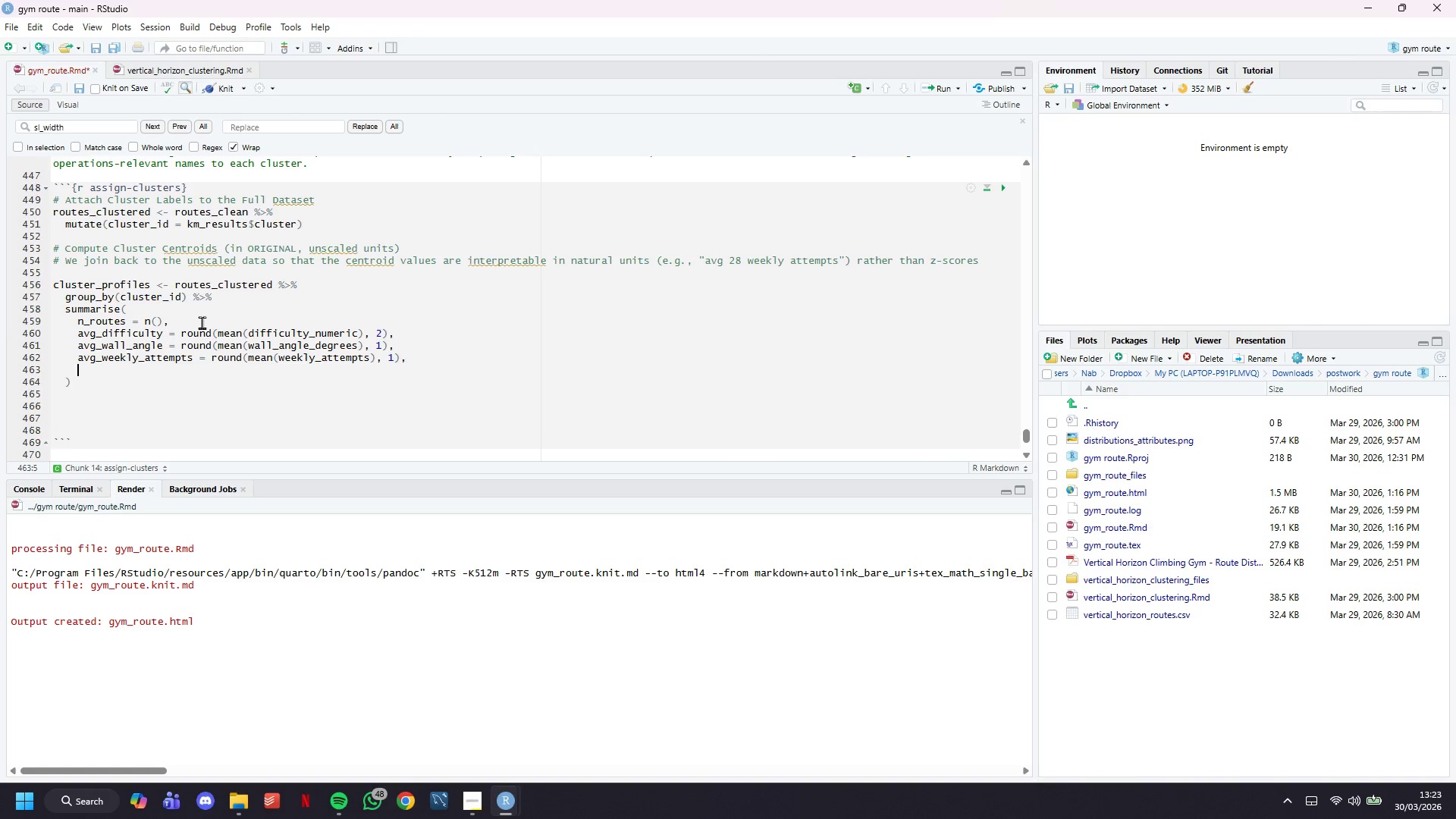 
key(Enter)
 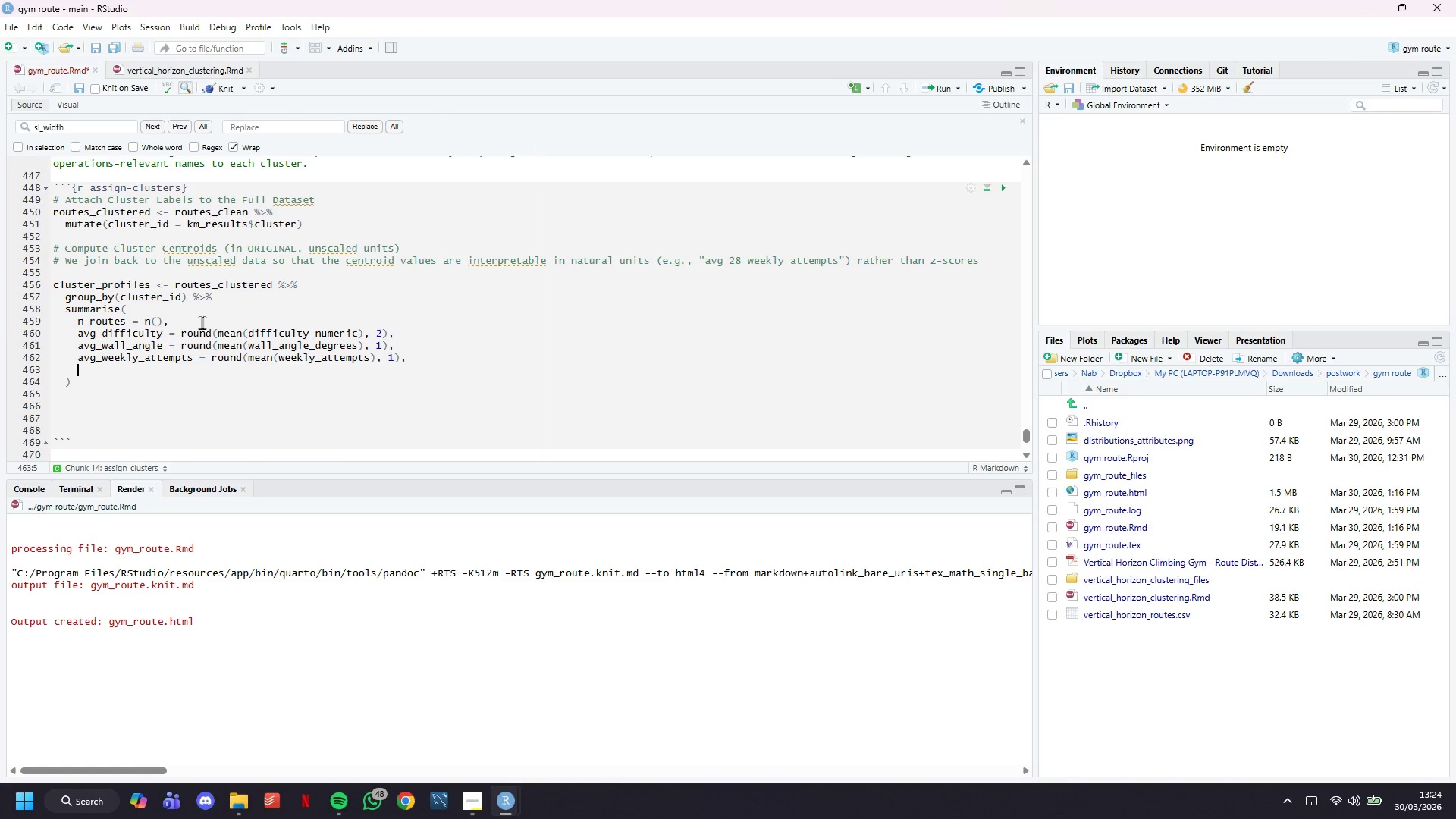 
type(avg_completion_rate = round(mean()
 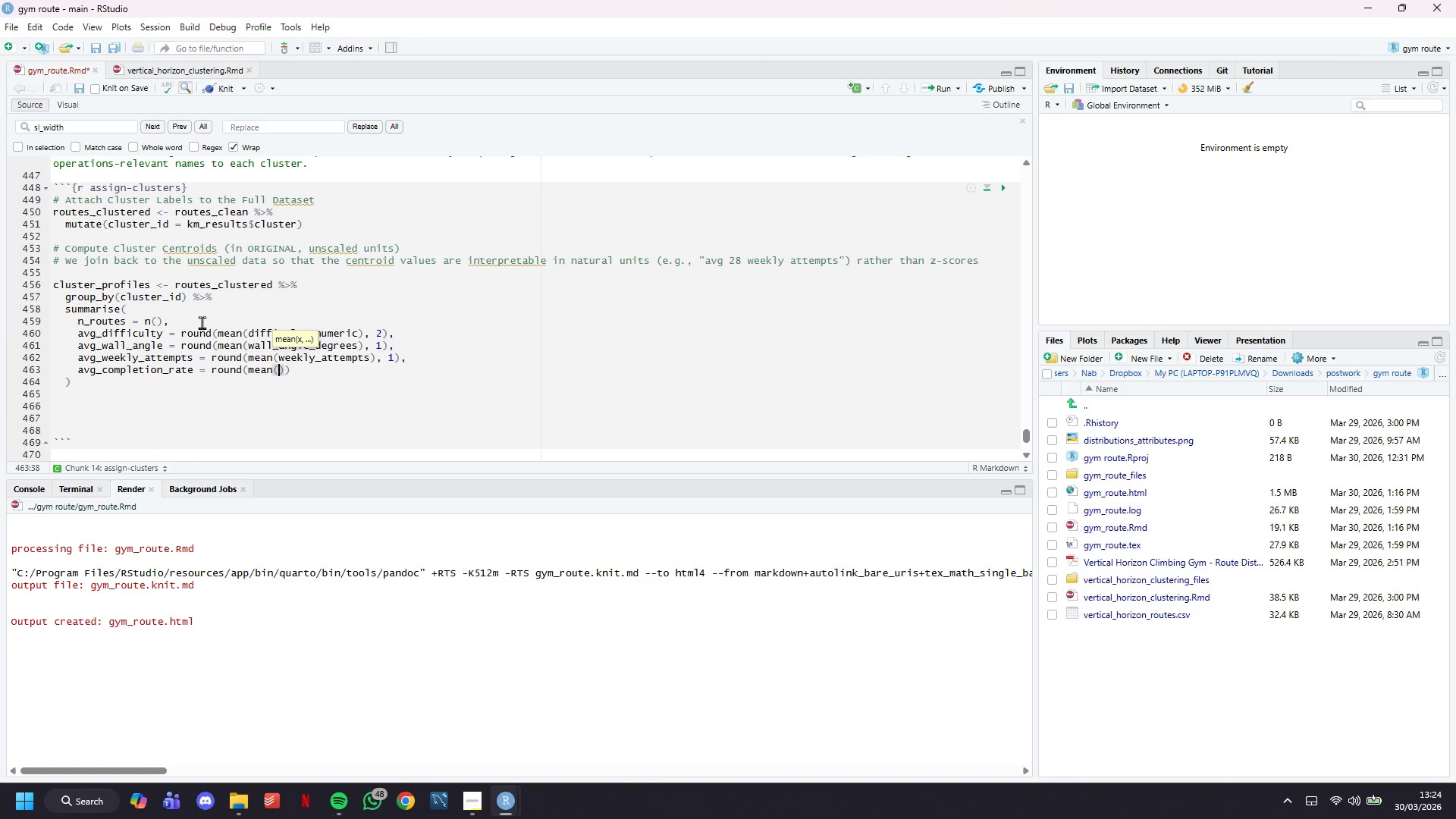 
type(completion_rate)
 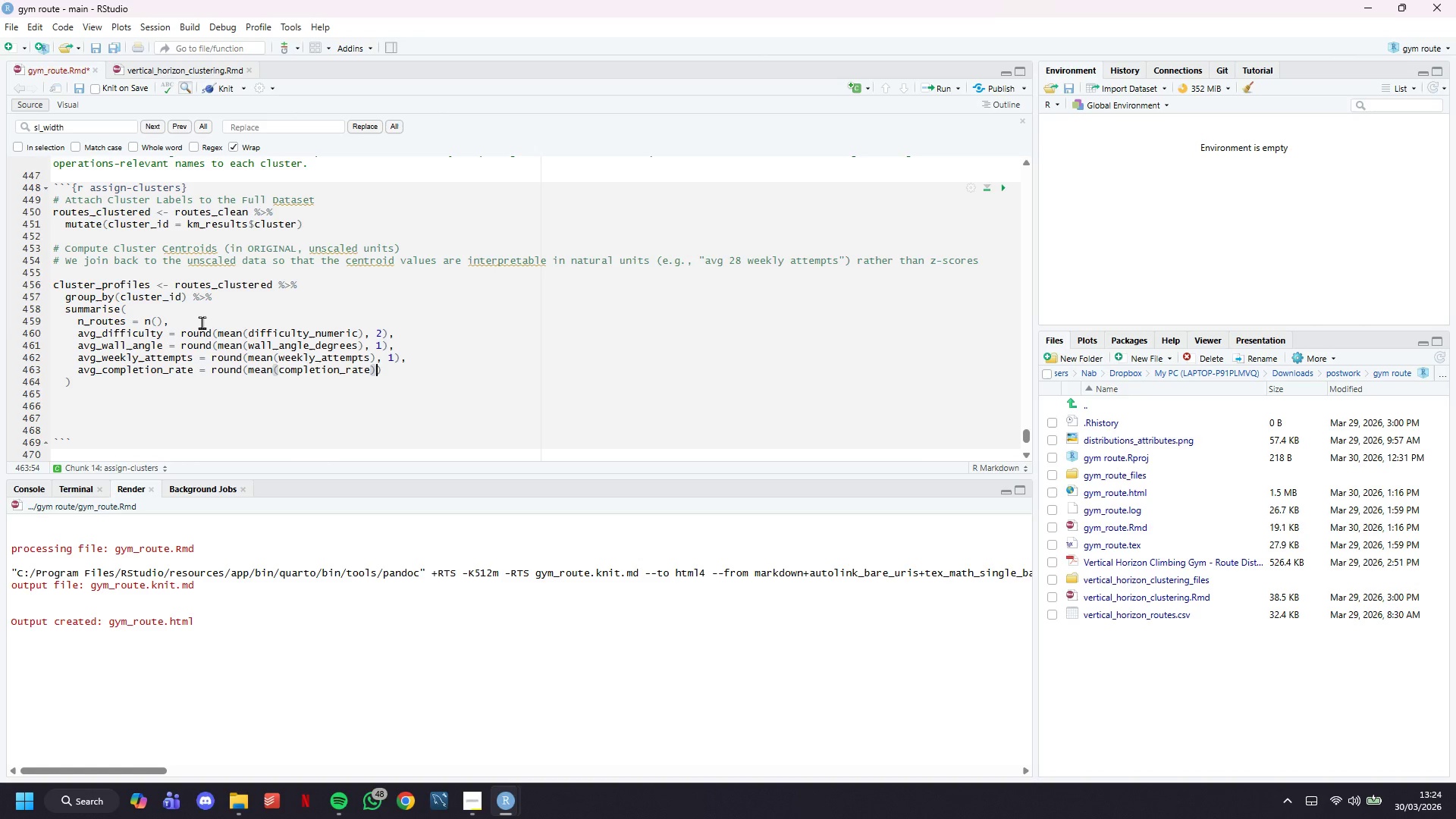 
 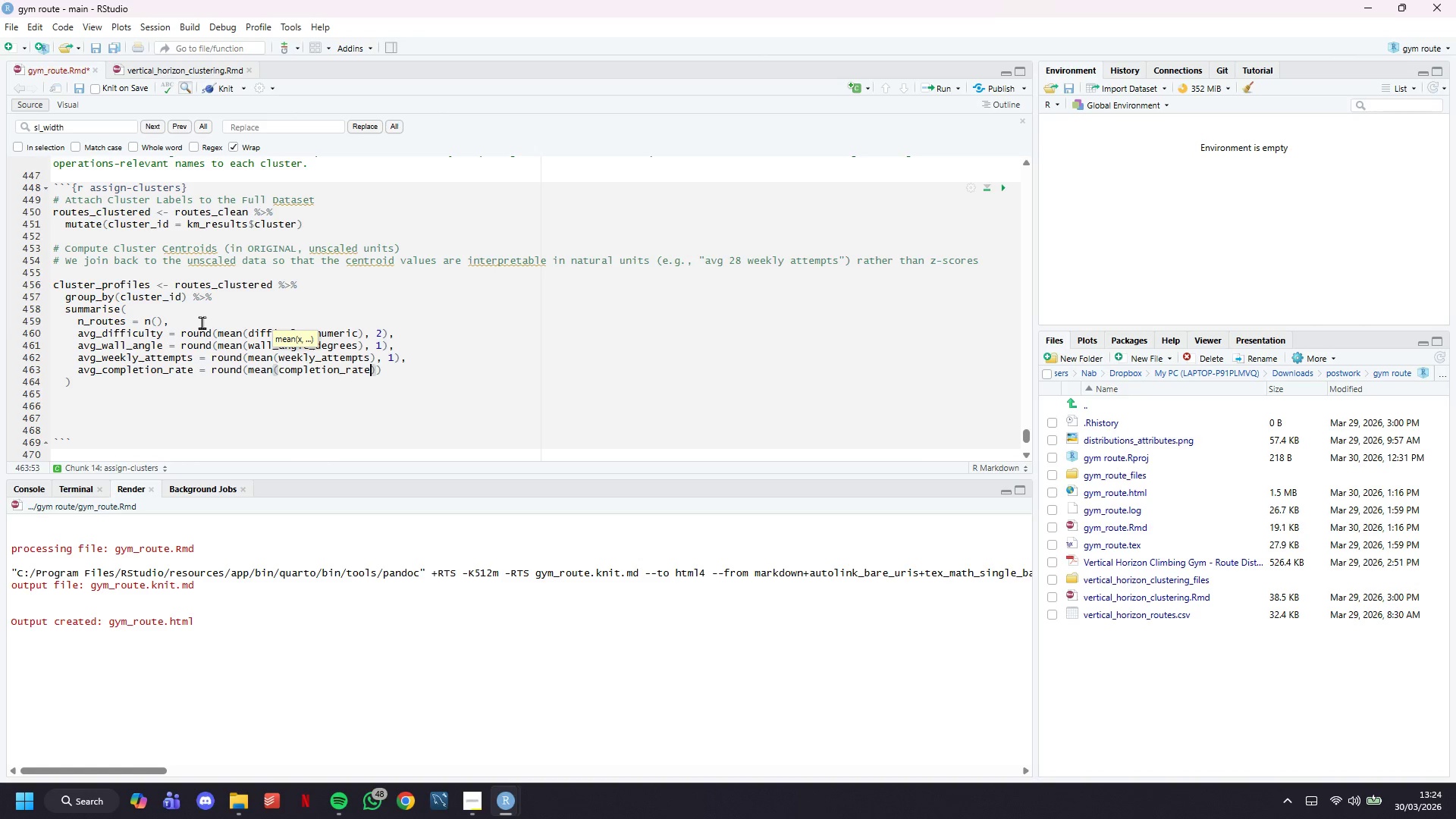 
key(ArrowRight)
 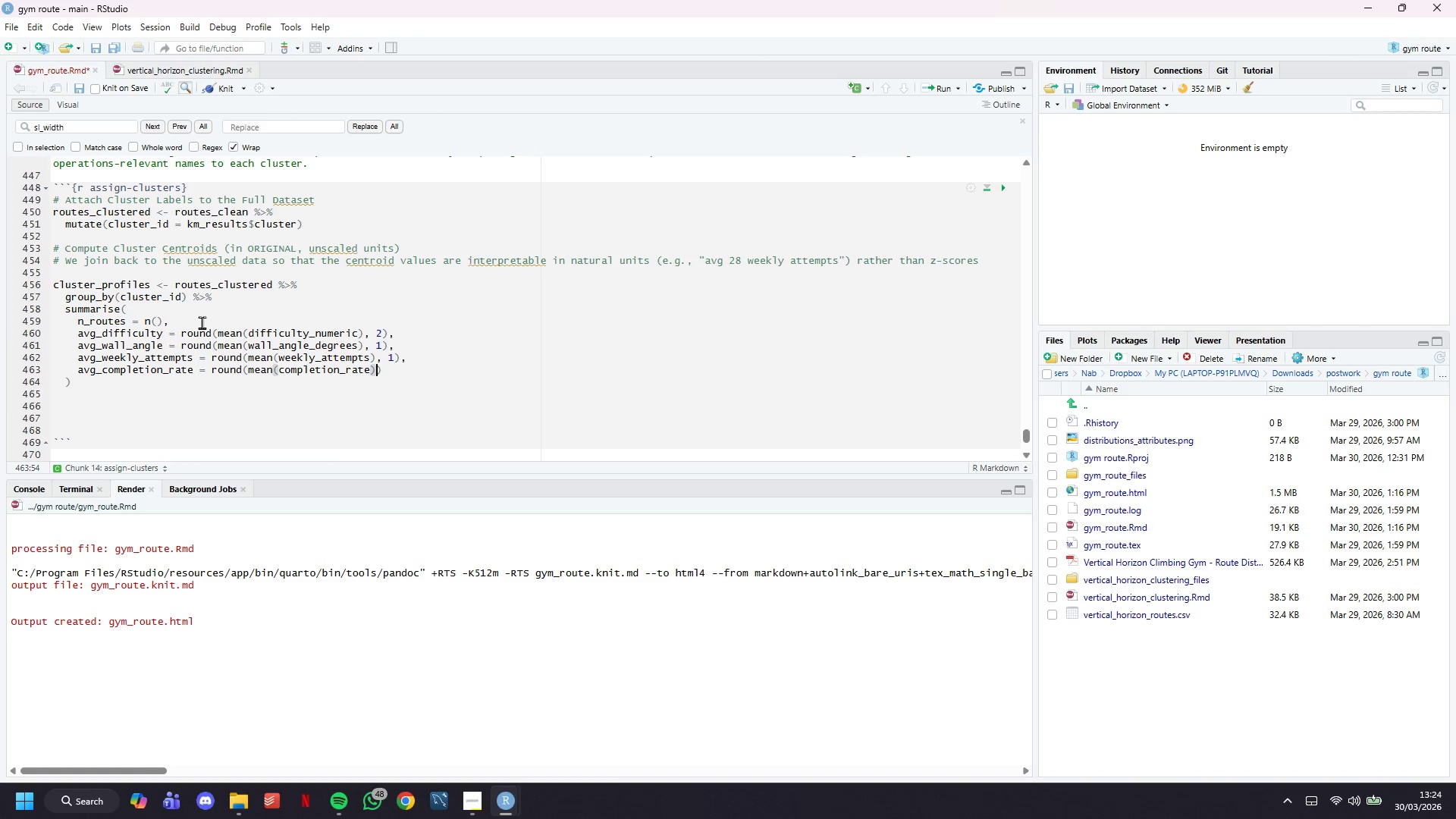 
key(Comma)
 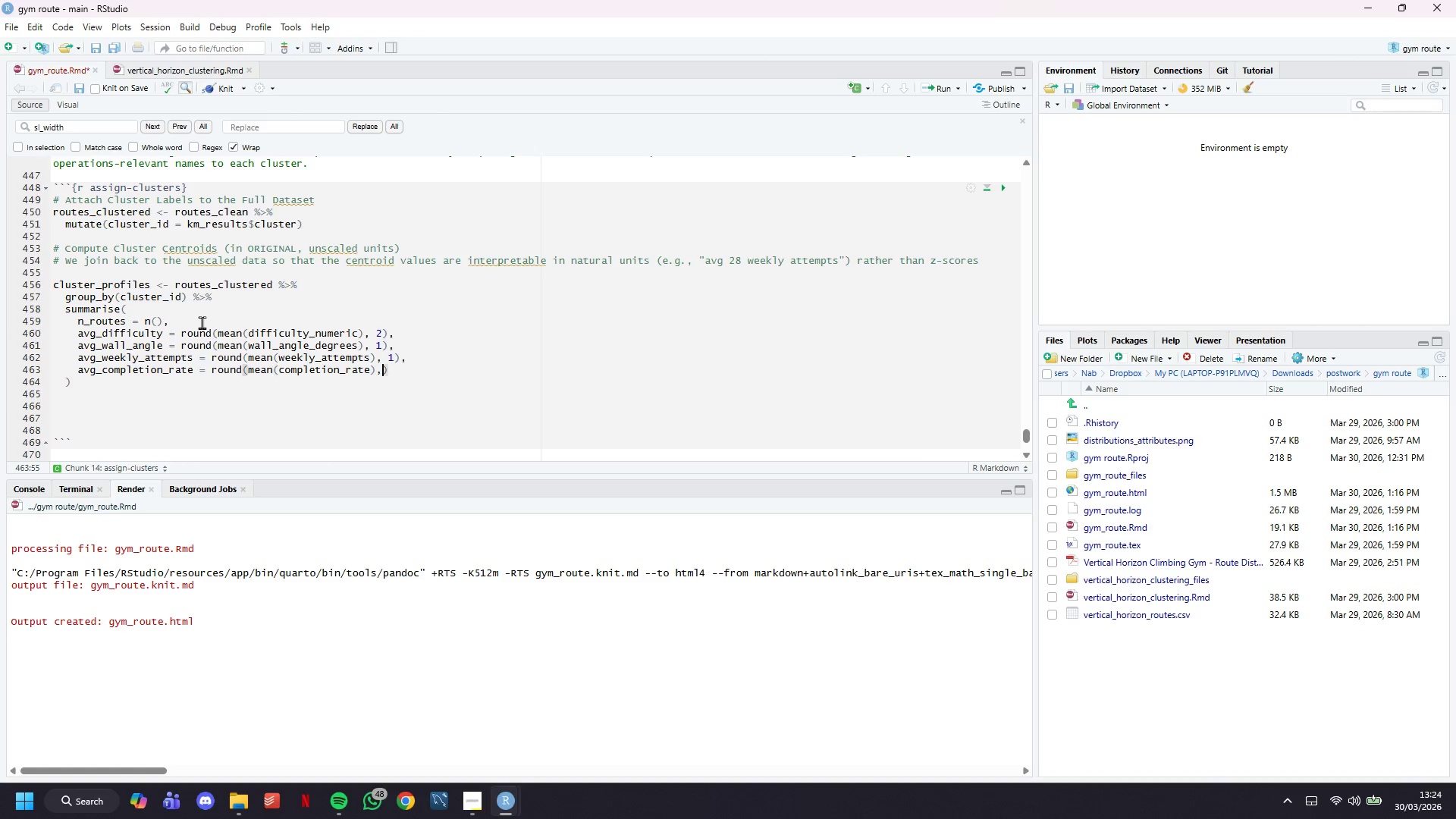 
key(Space)
 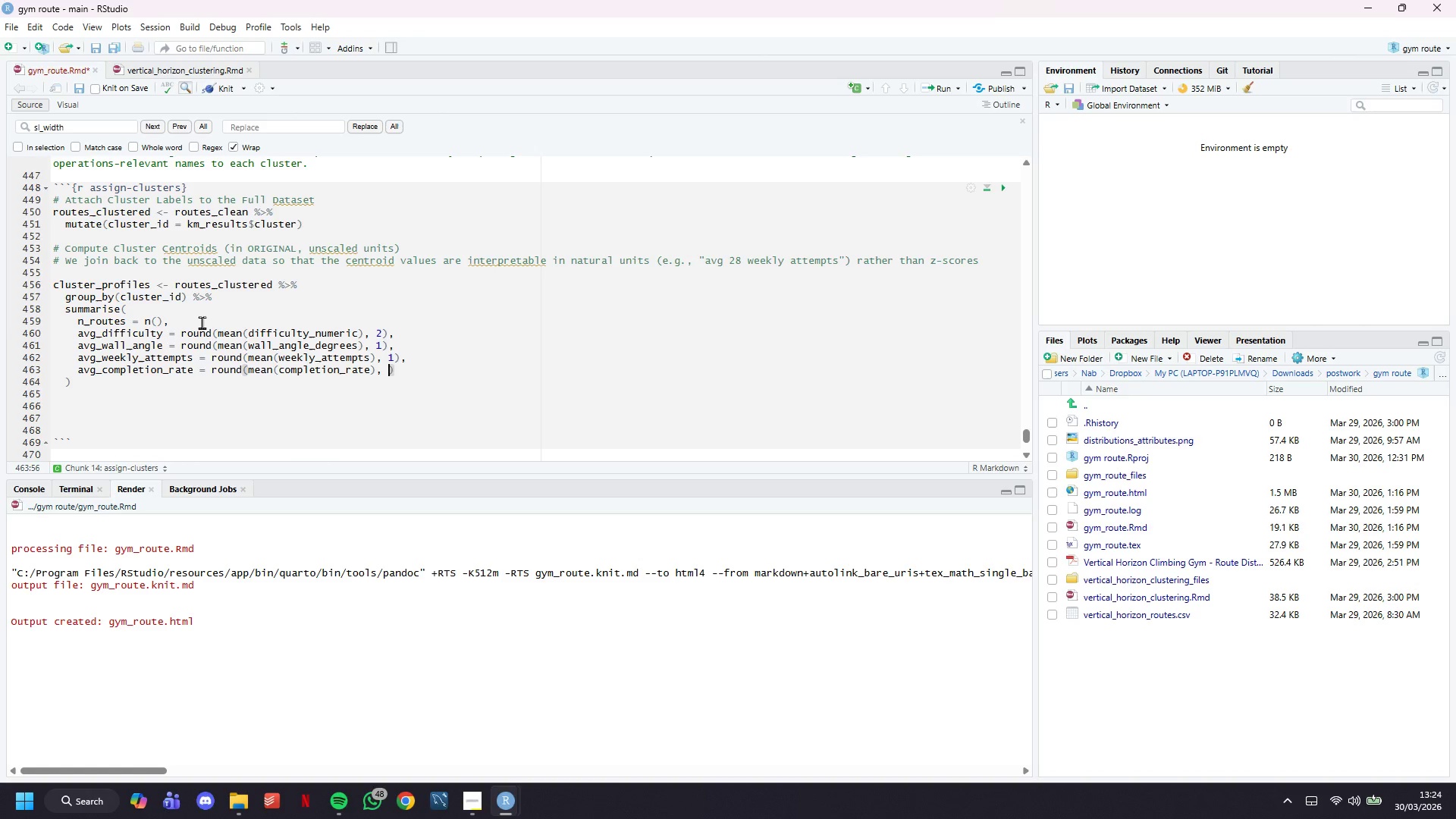 
key(3)
 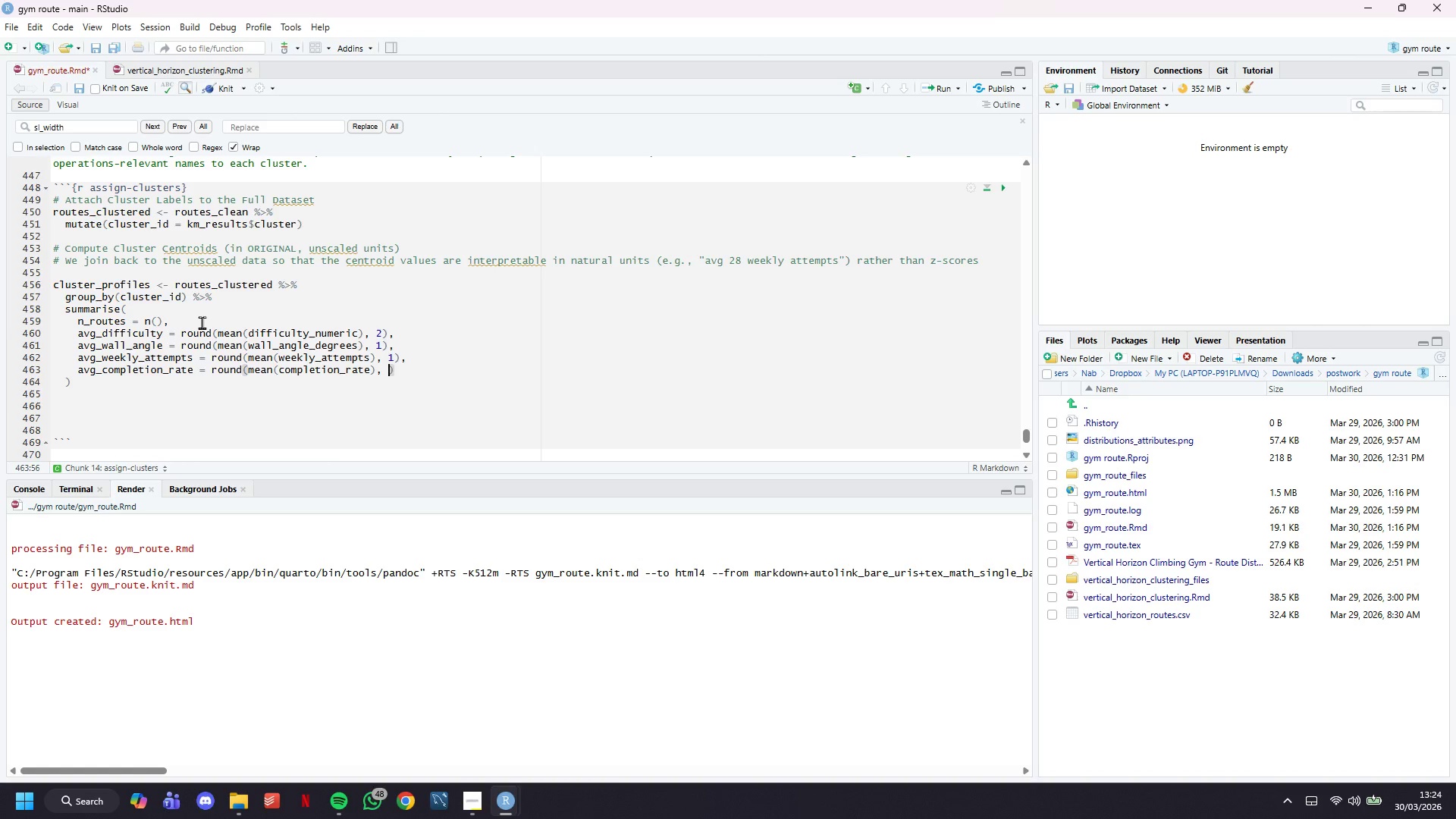 
key(ArrowRight)
 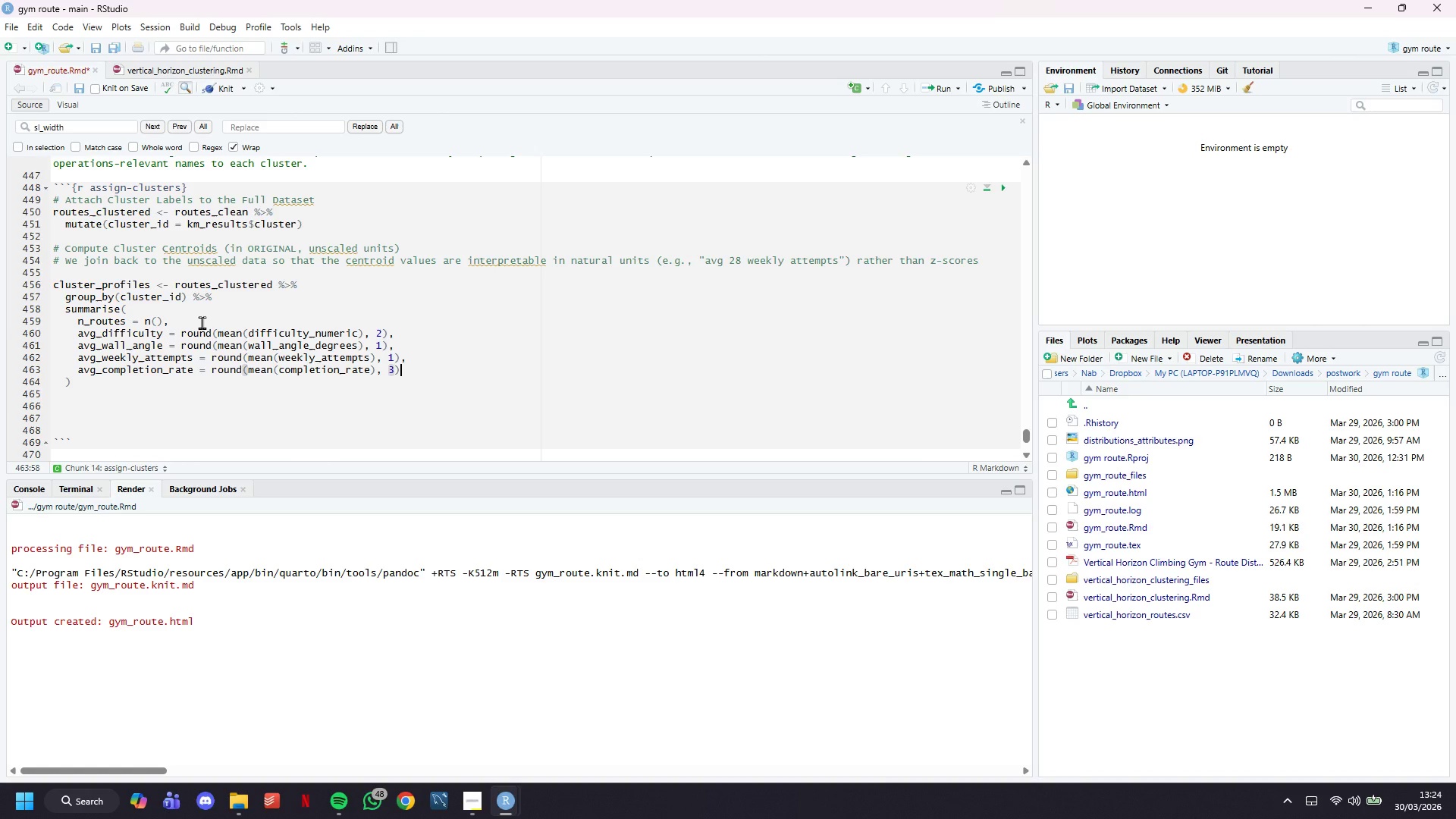 
key(Comma)
 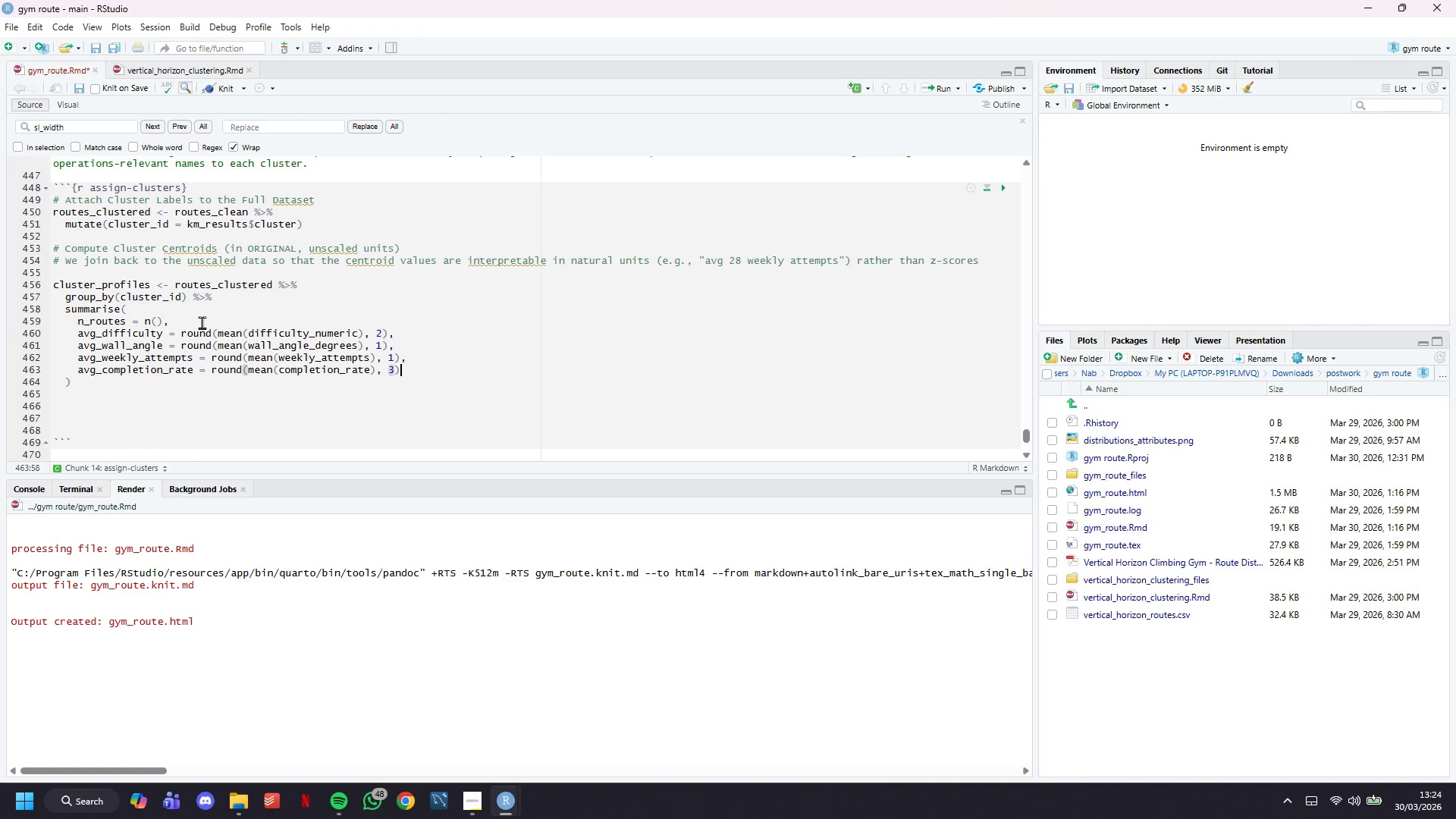 
key(Enter)
 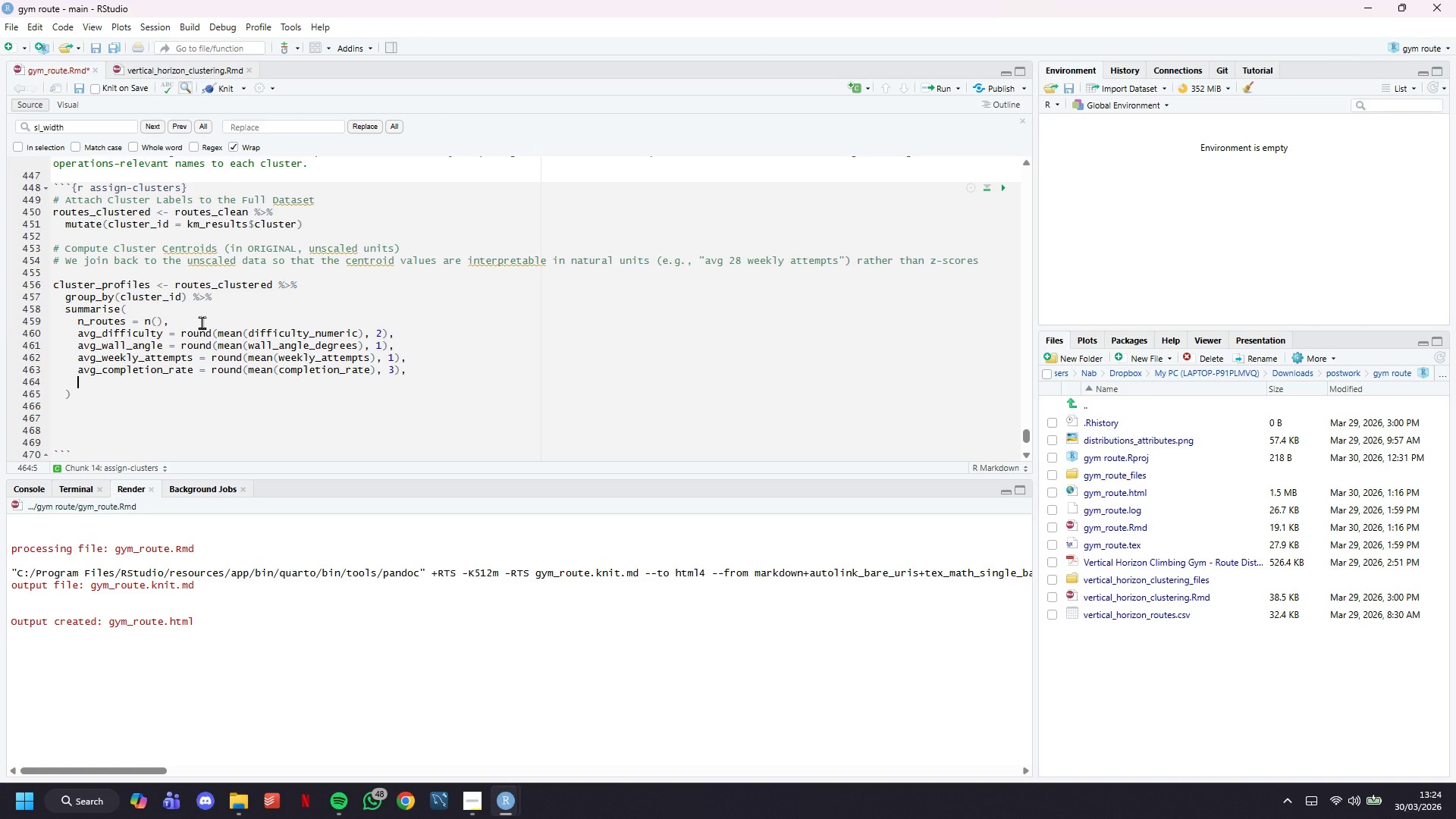 
type(avg_rating = round(mean(avg_member_rating)
 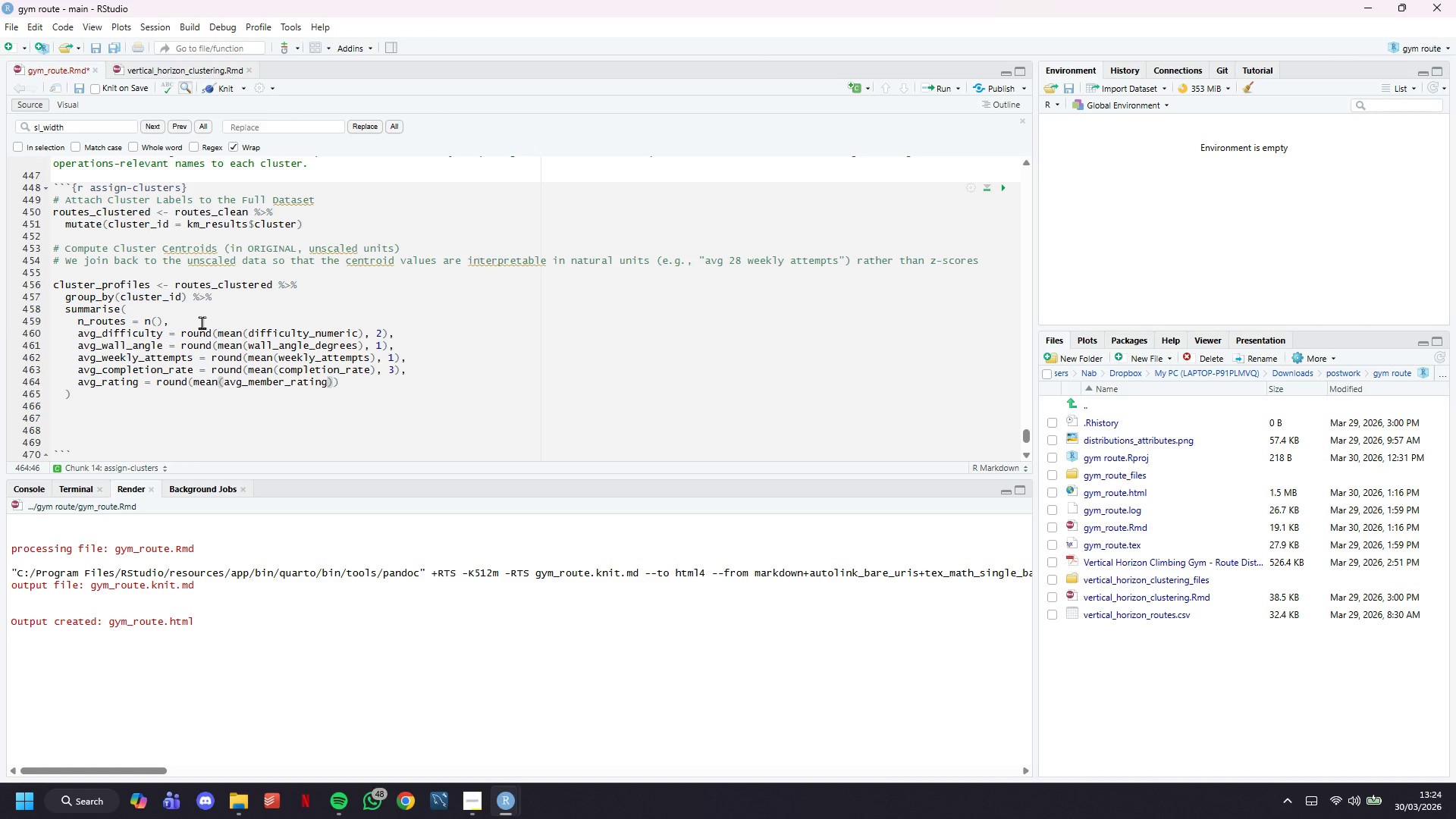 
key(ArrowRight)
 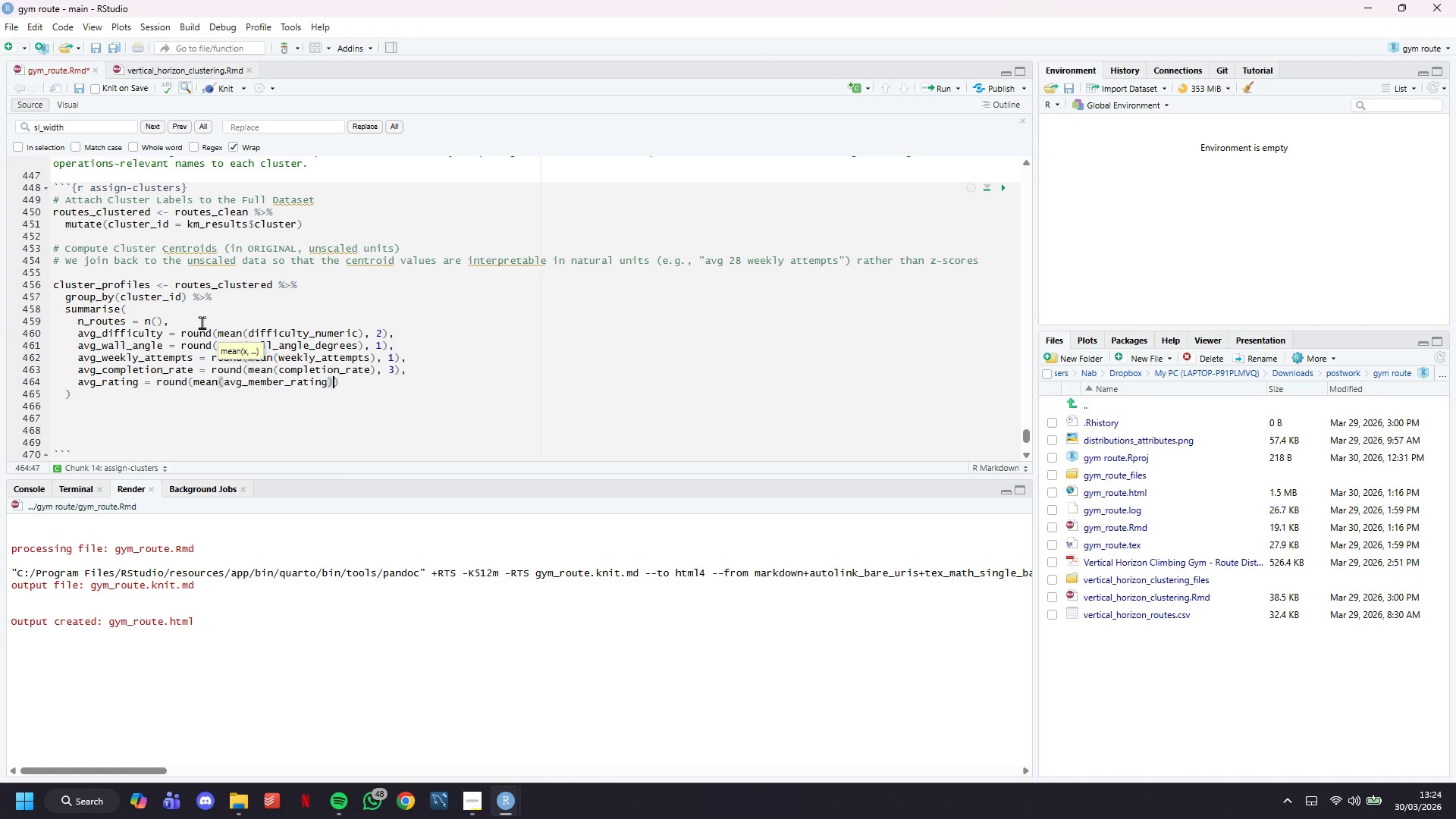 
key(Comma)
 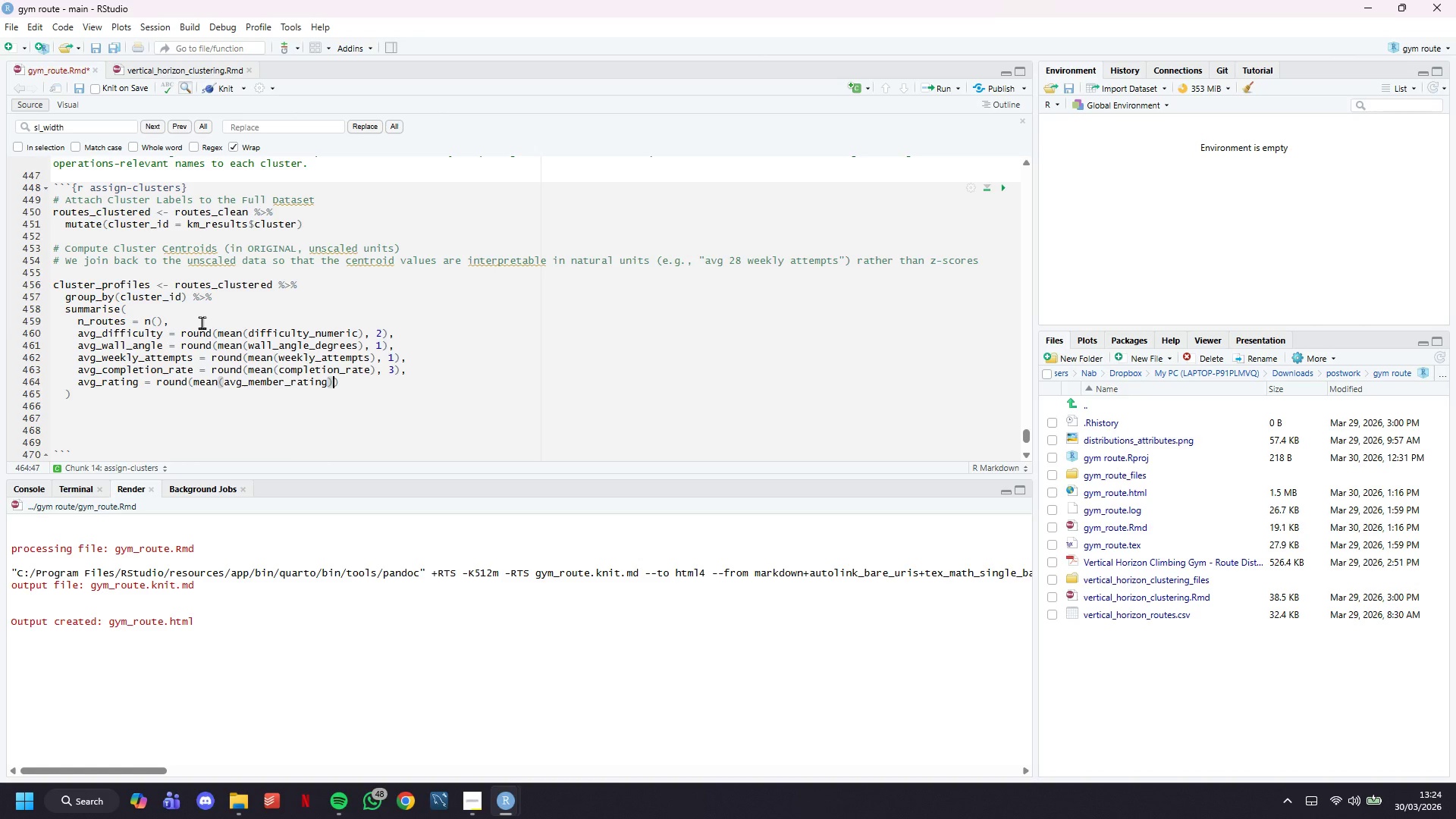 
key(Space)
 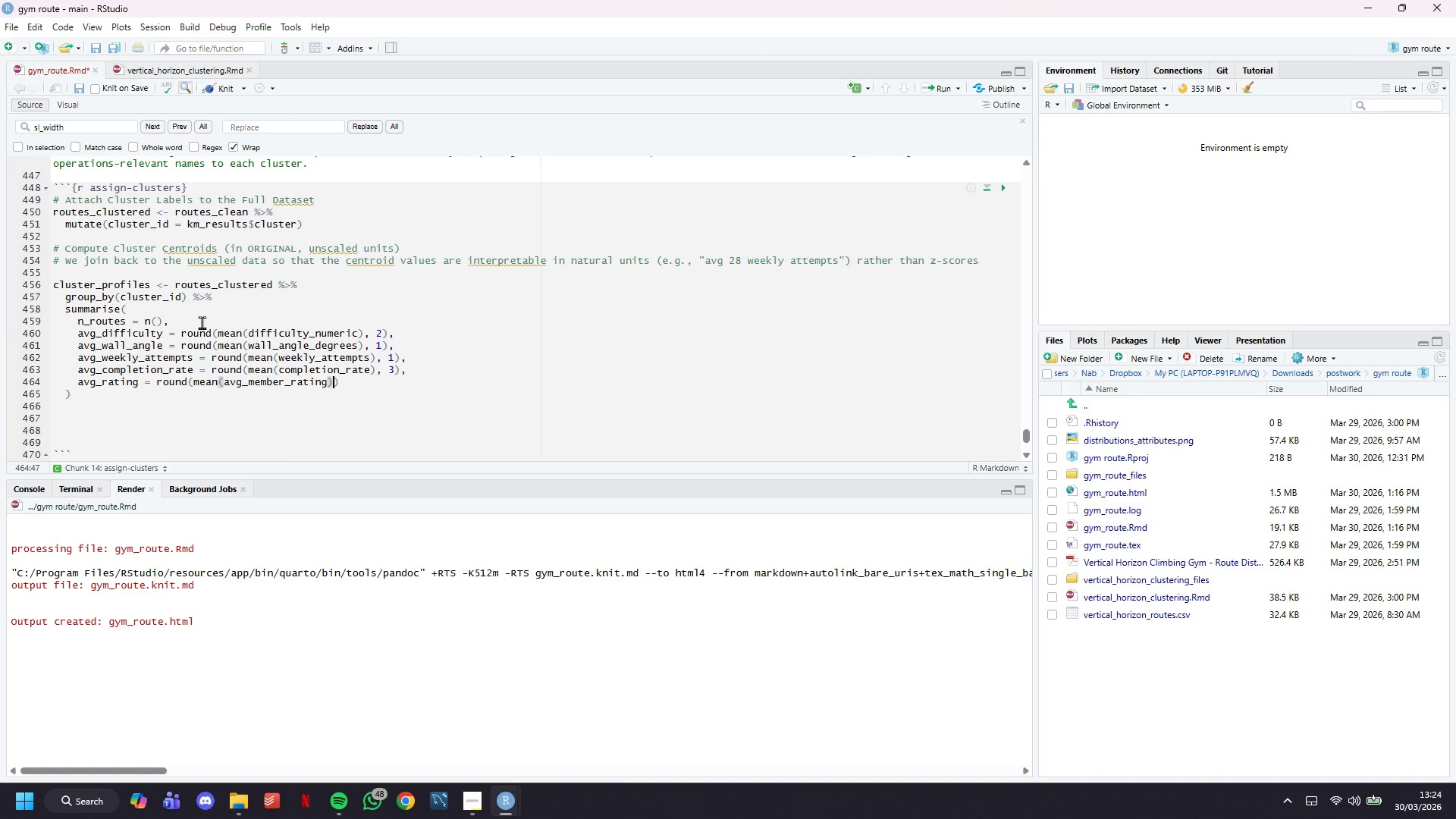 
key(1)
 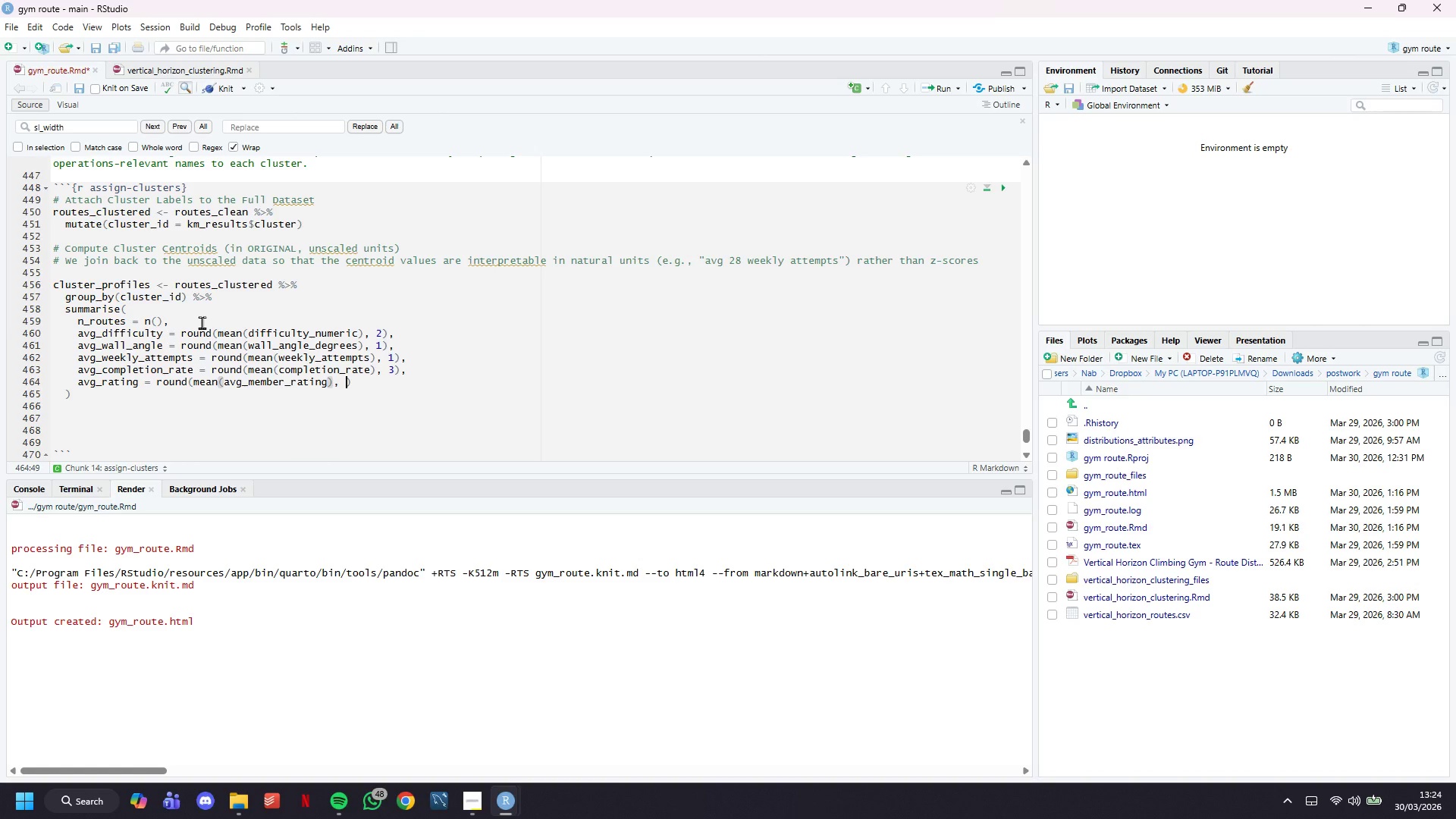 
key(ArrowRight)
 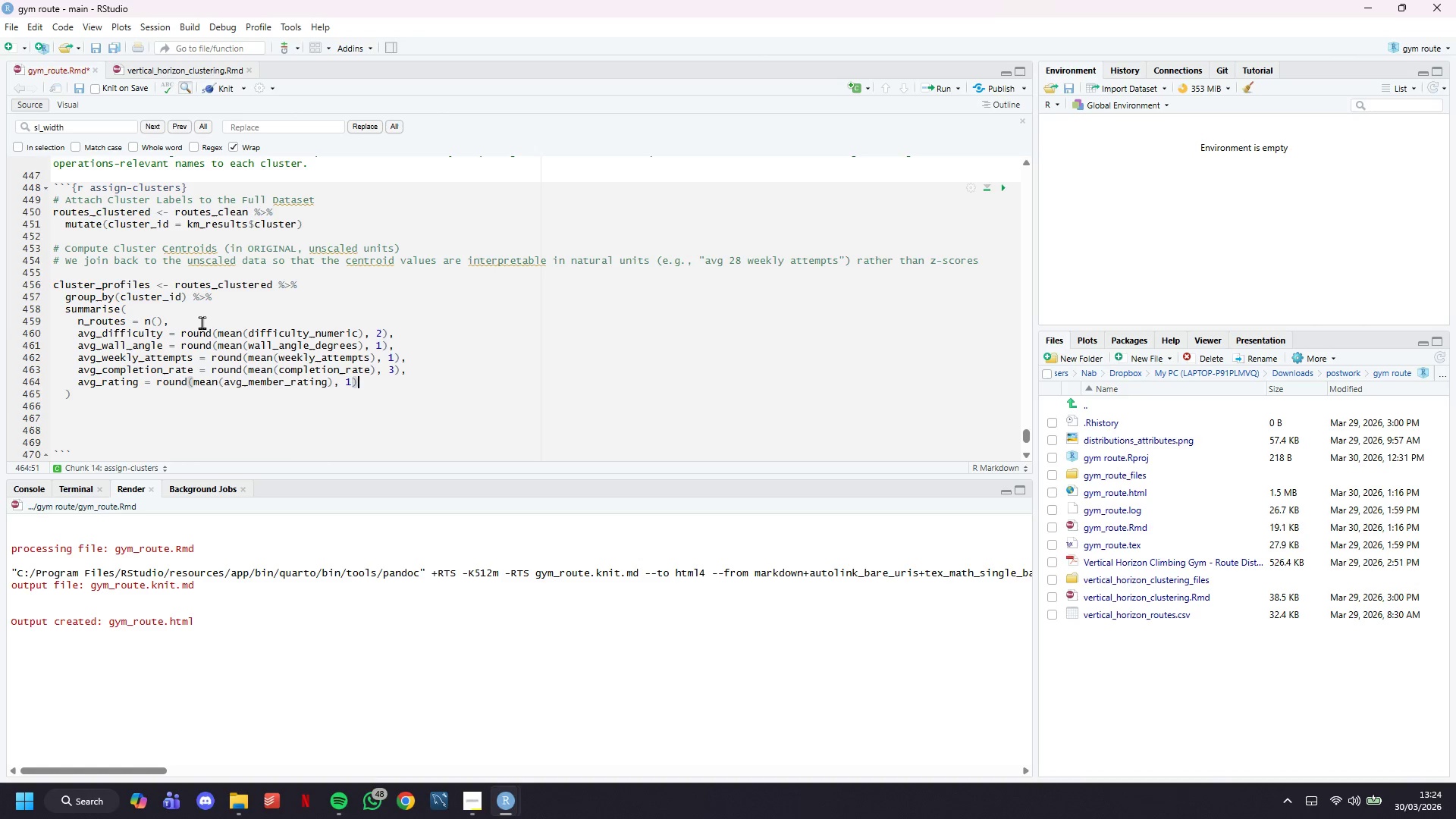 
key(ArrowLeft)
 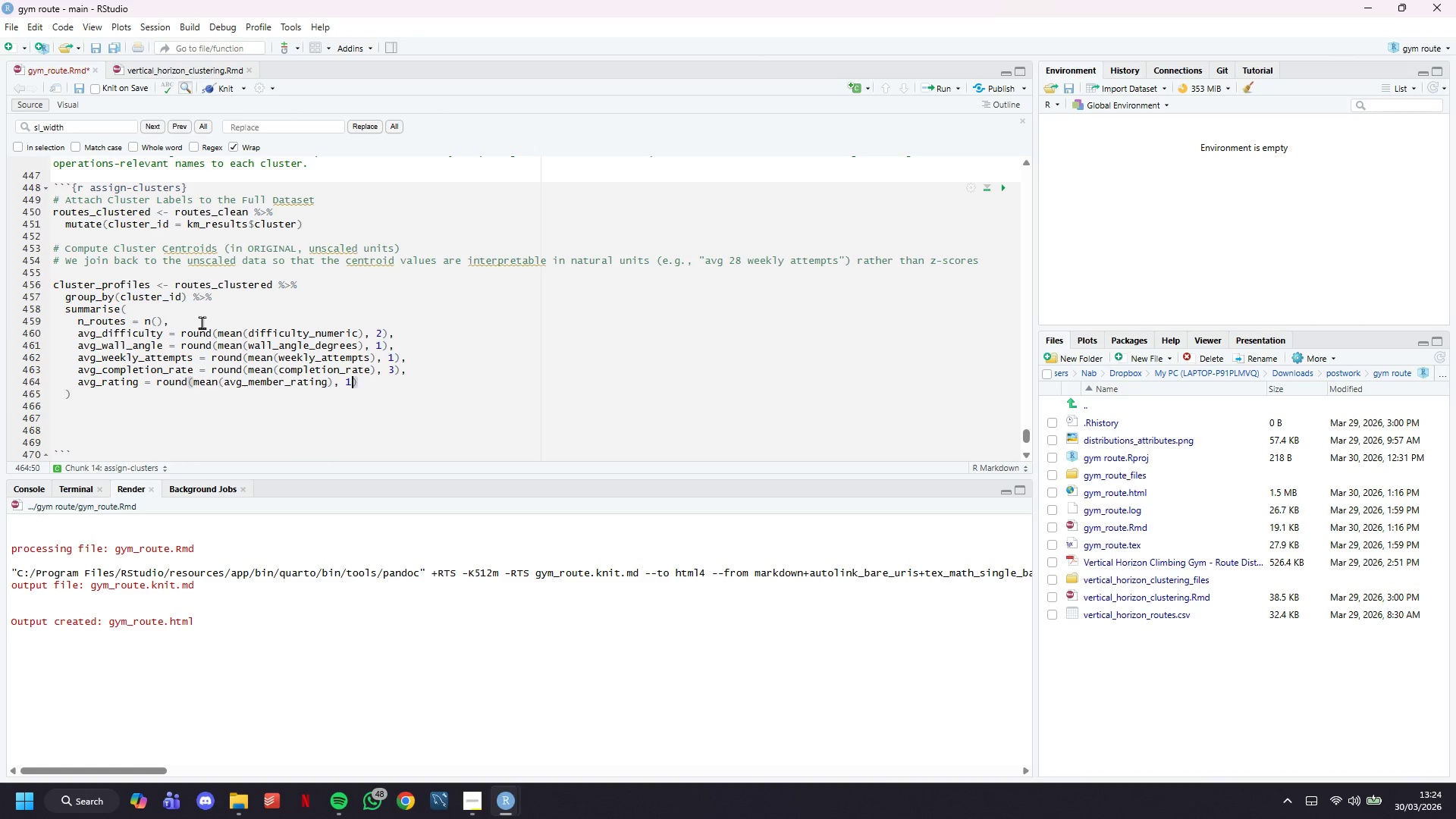 
key(Backspace)
 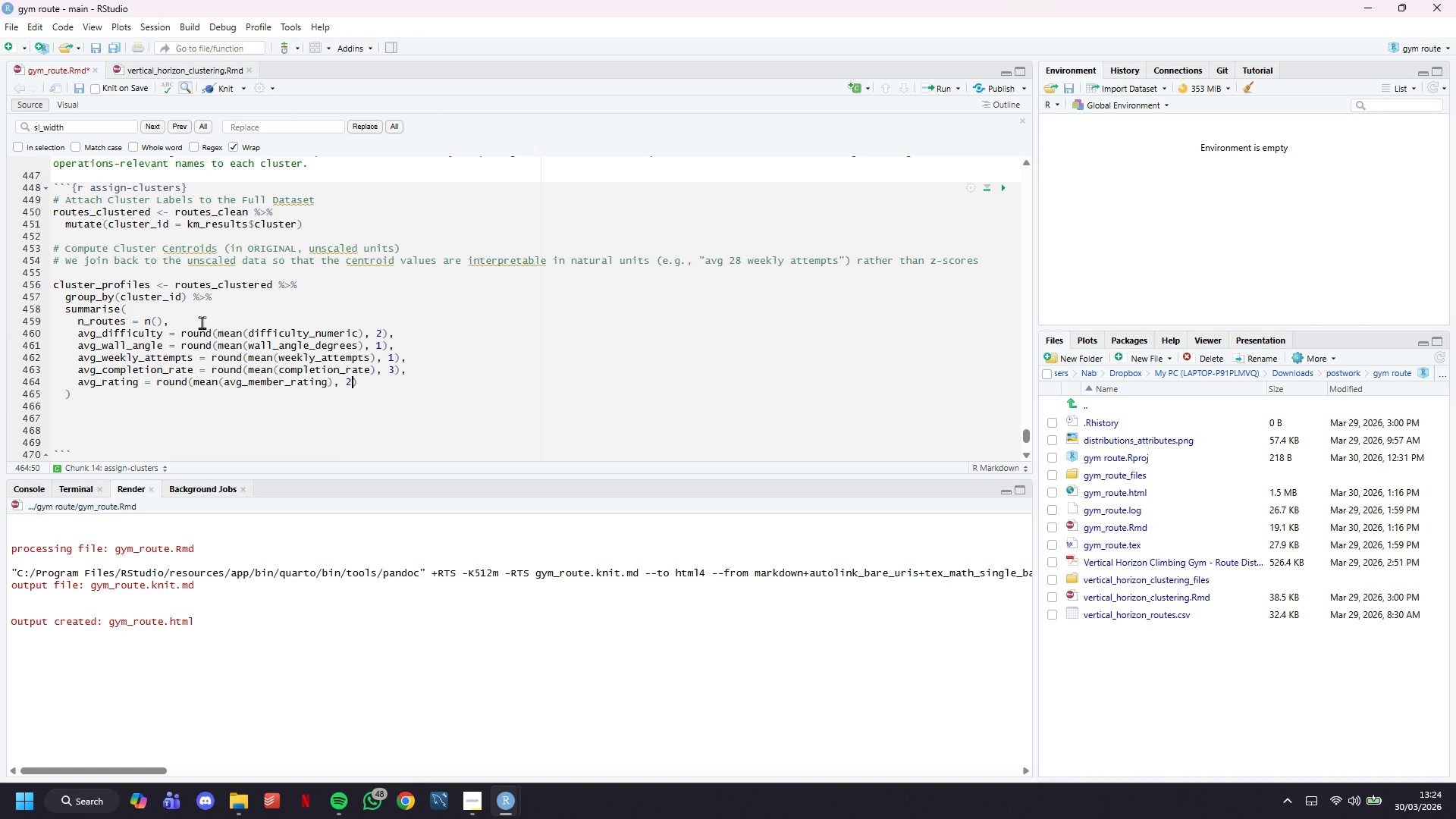 
key(2)
 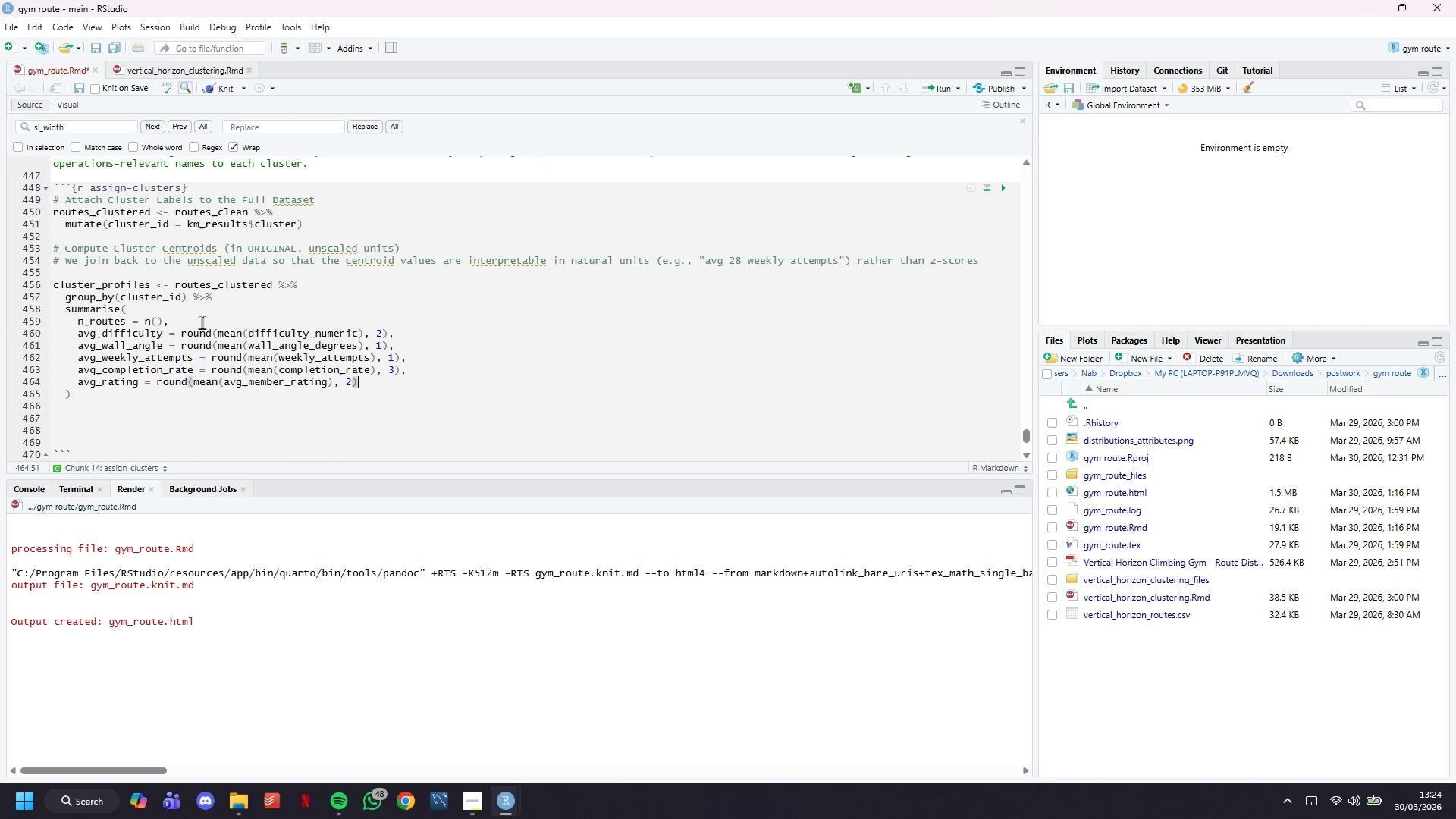 
key(ArrowRight)
 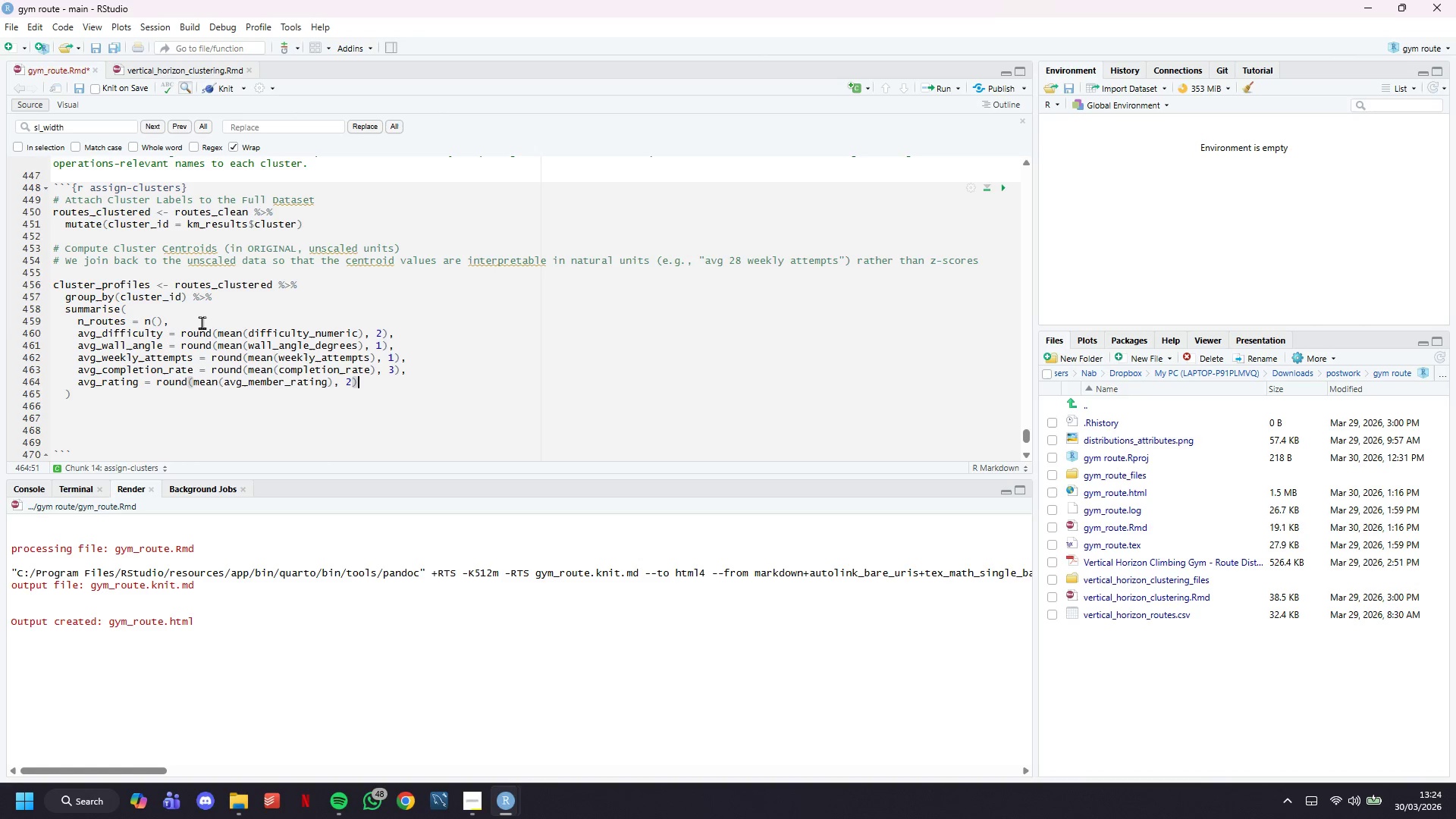 
key(Comma)
 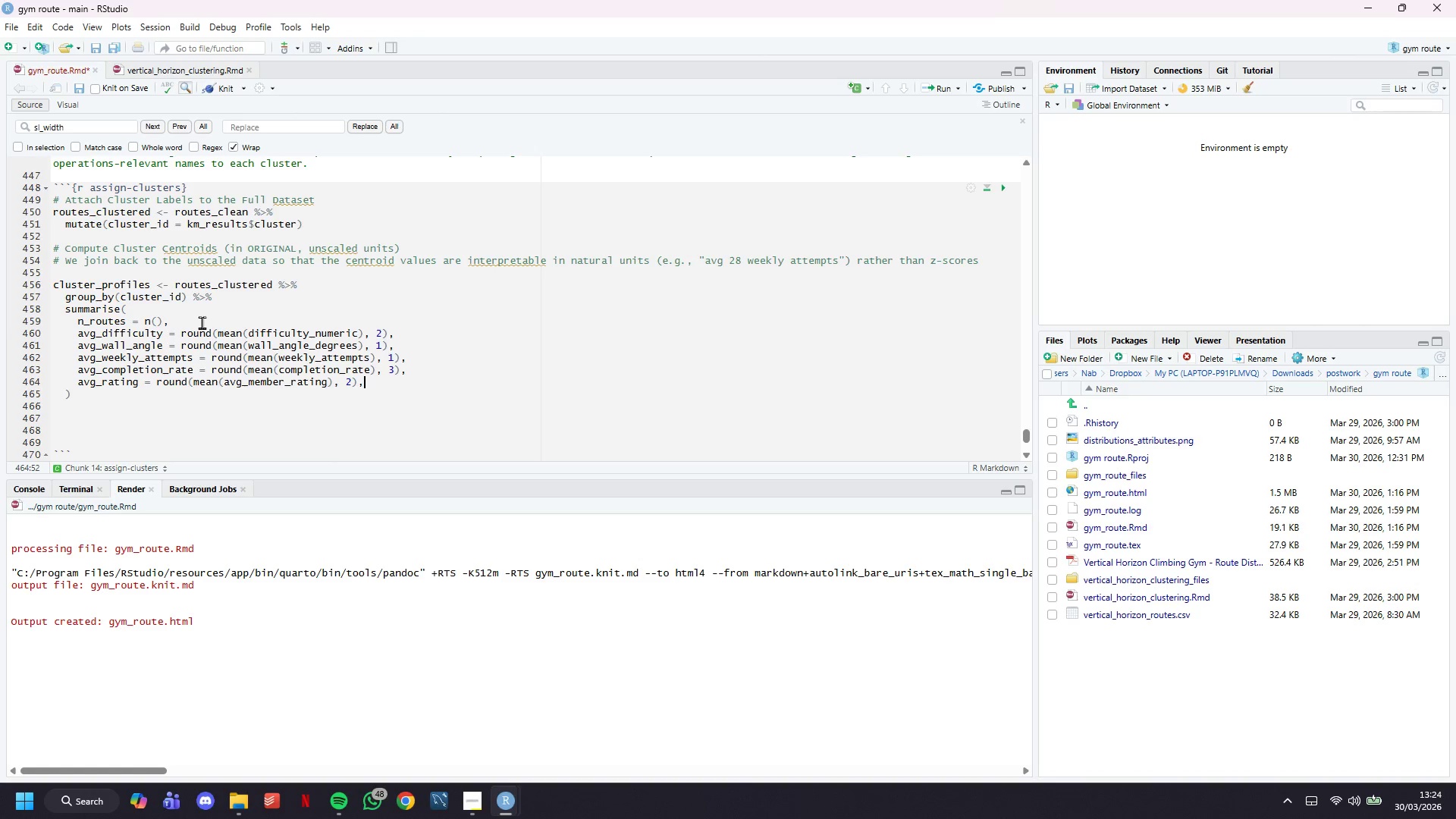 
key(Enter)
 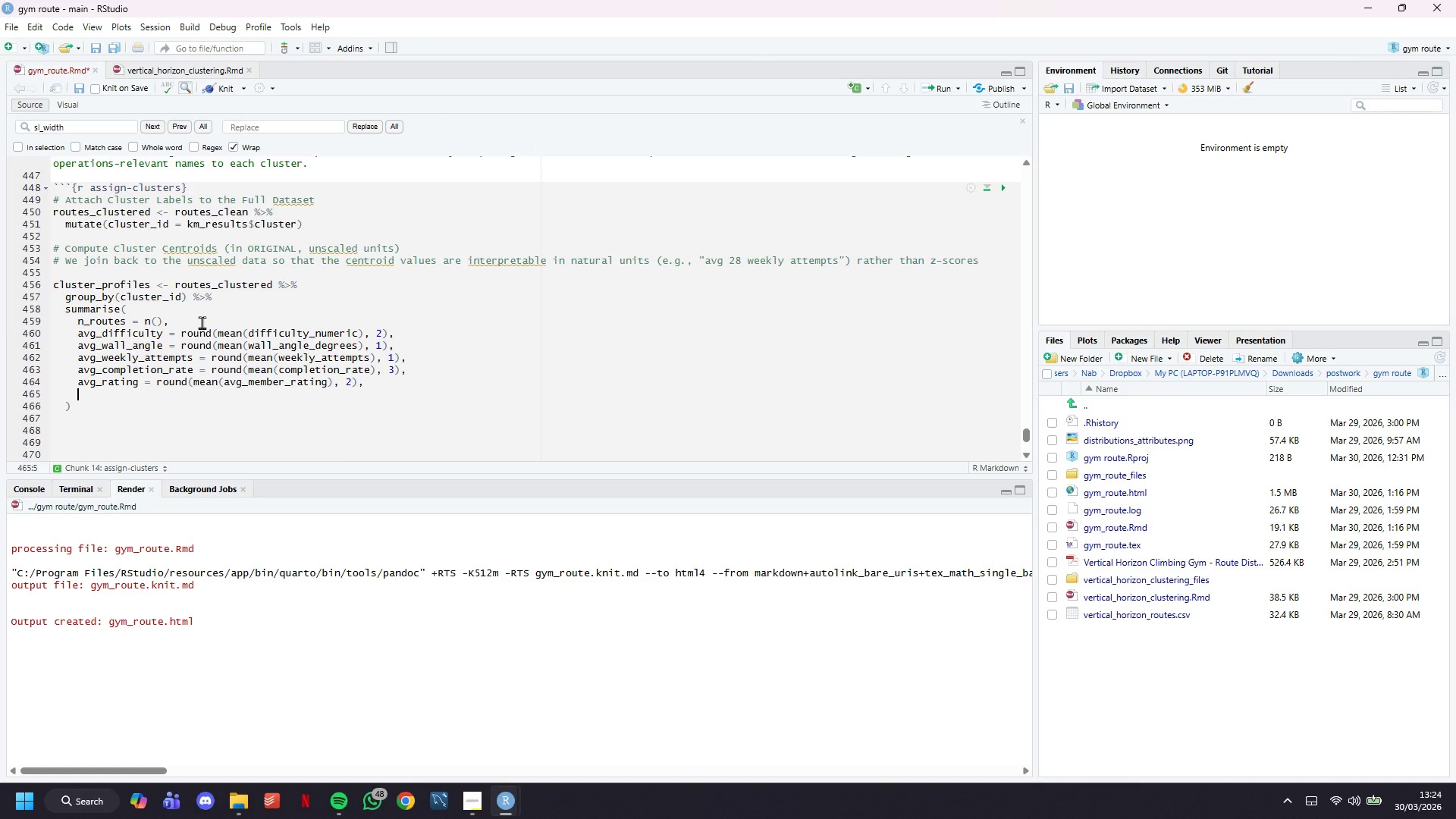 
type(avg_days_reset = round(mean9)
key(Backspace)
type((days_since_reset)
 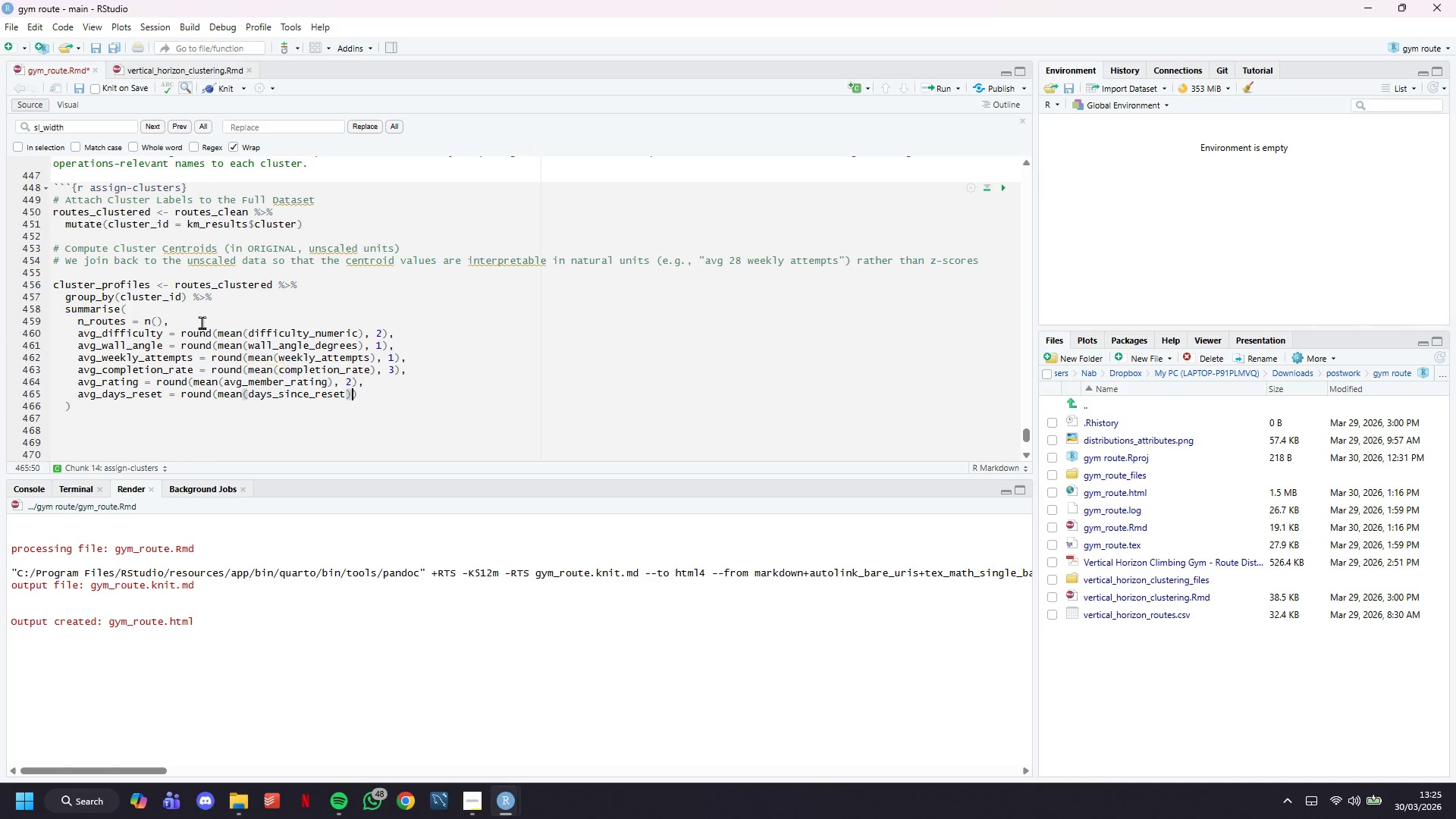 
 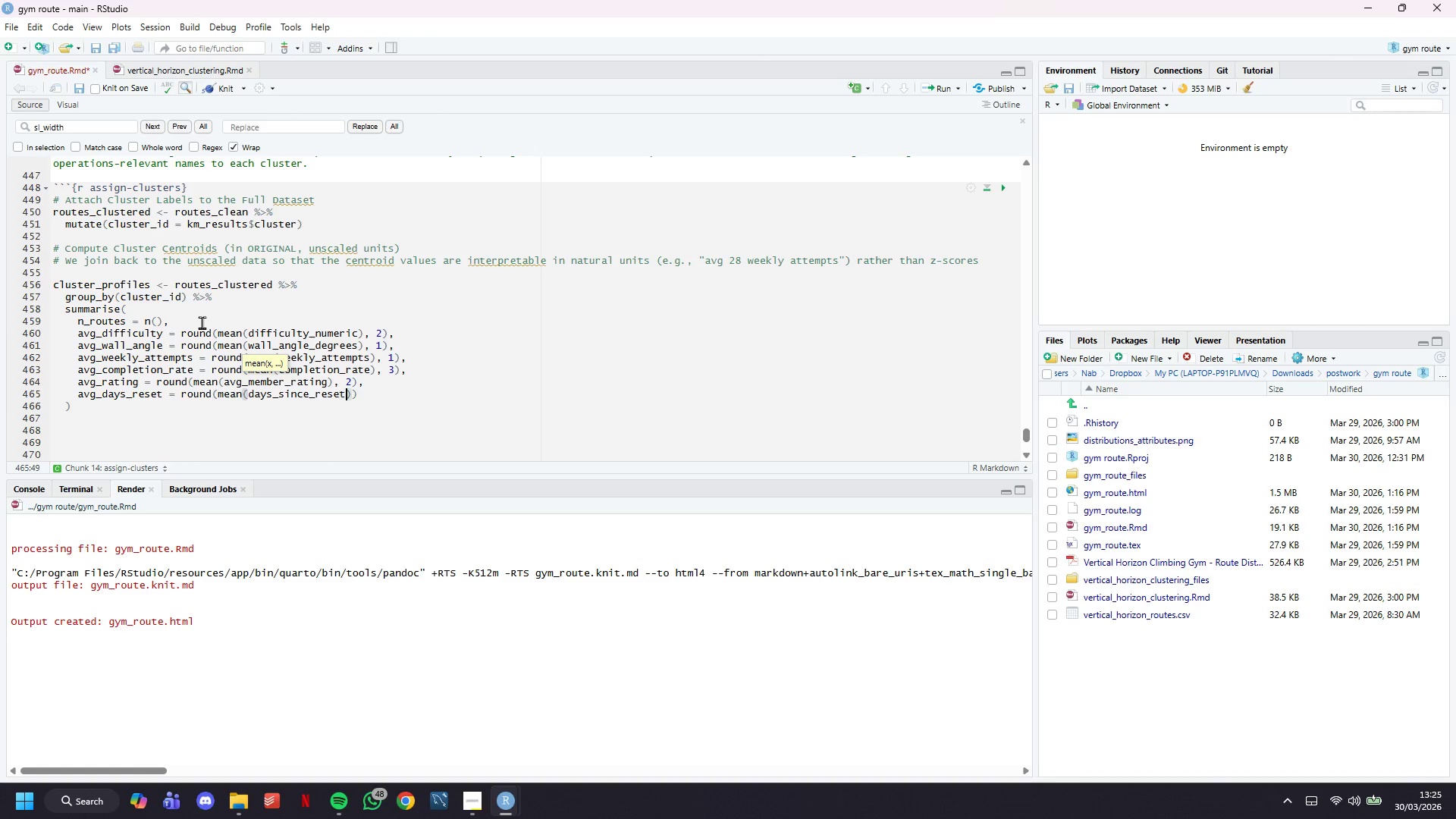 
key(ArrowRight)
 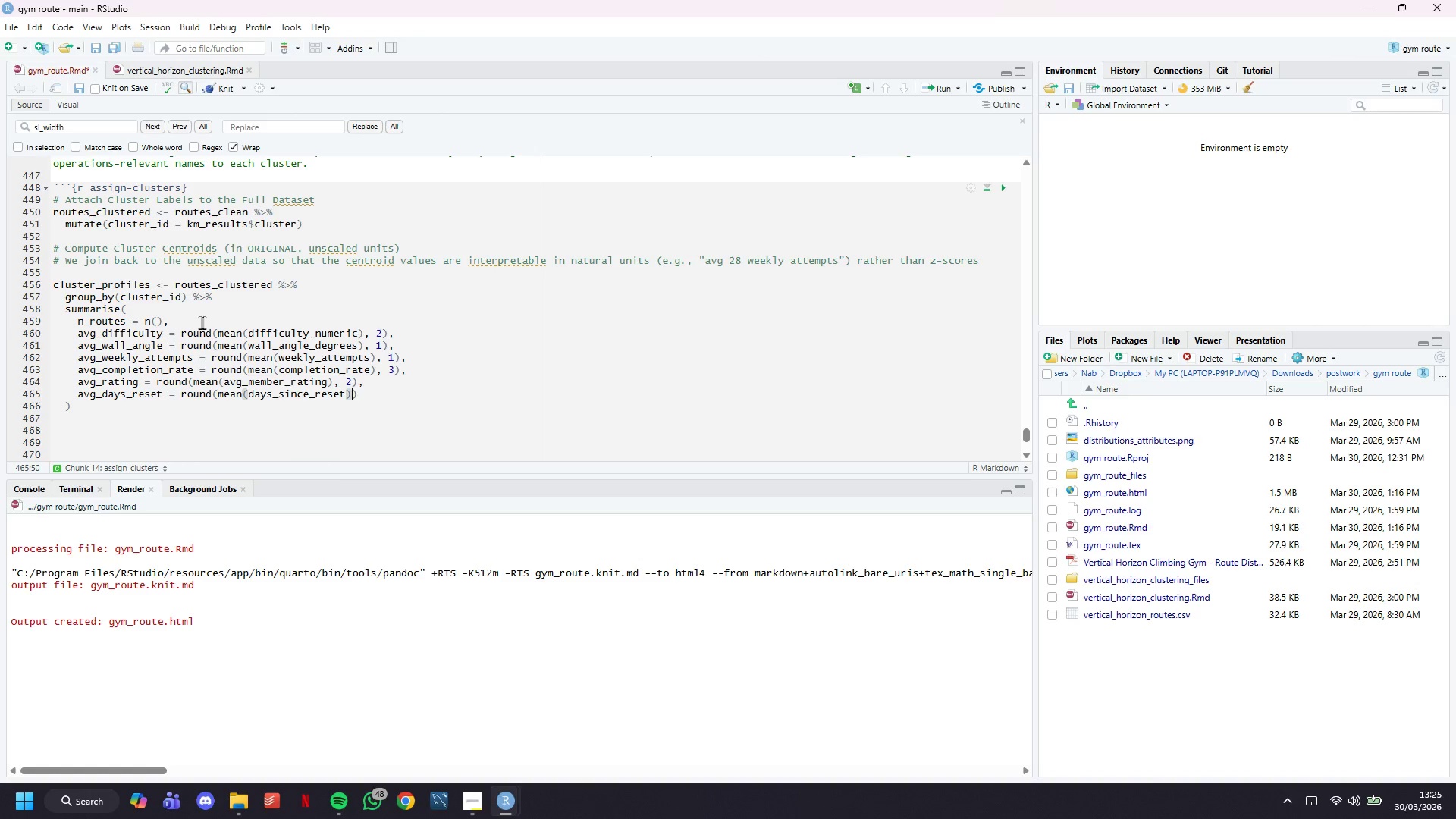 
key(Comma)
 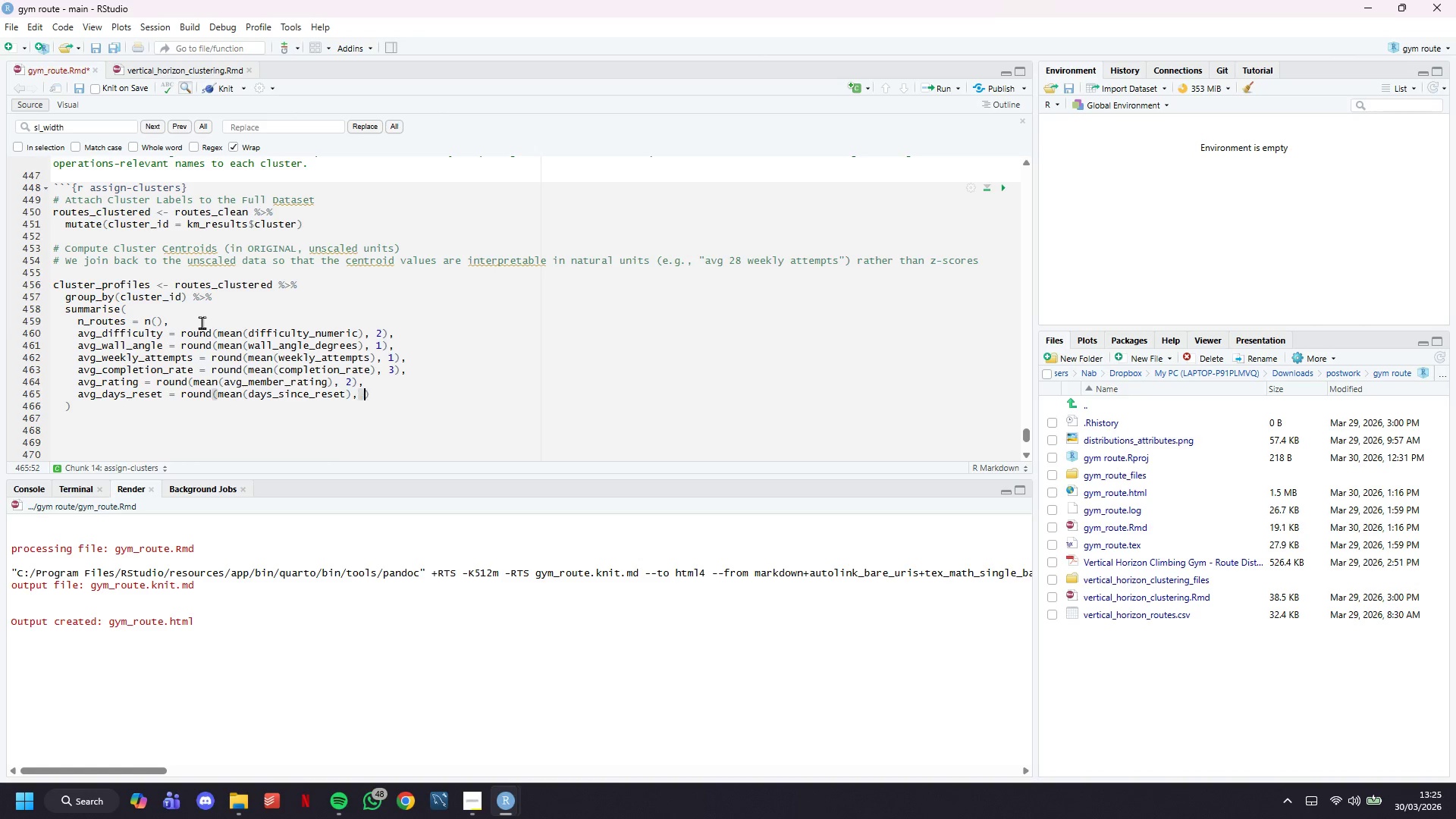 
key(Space)
 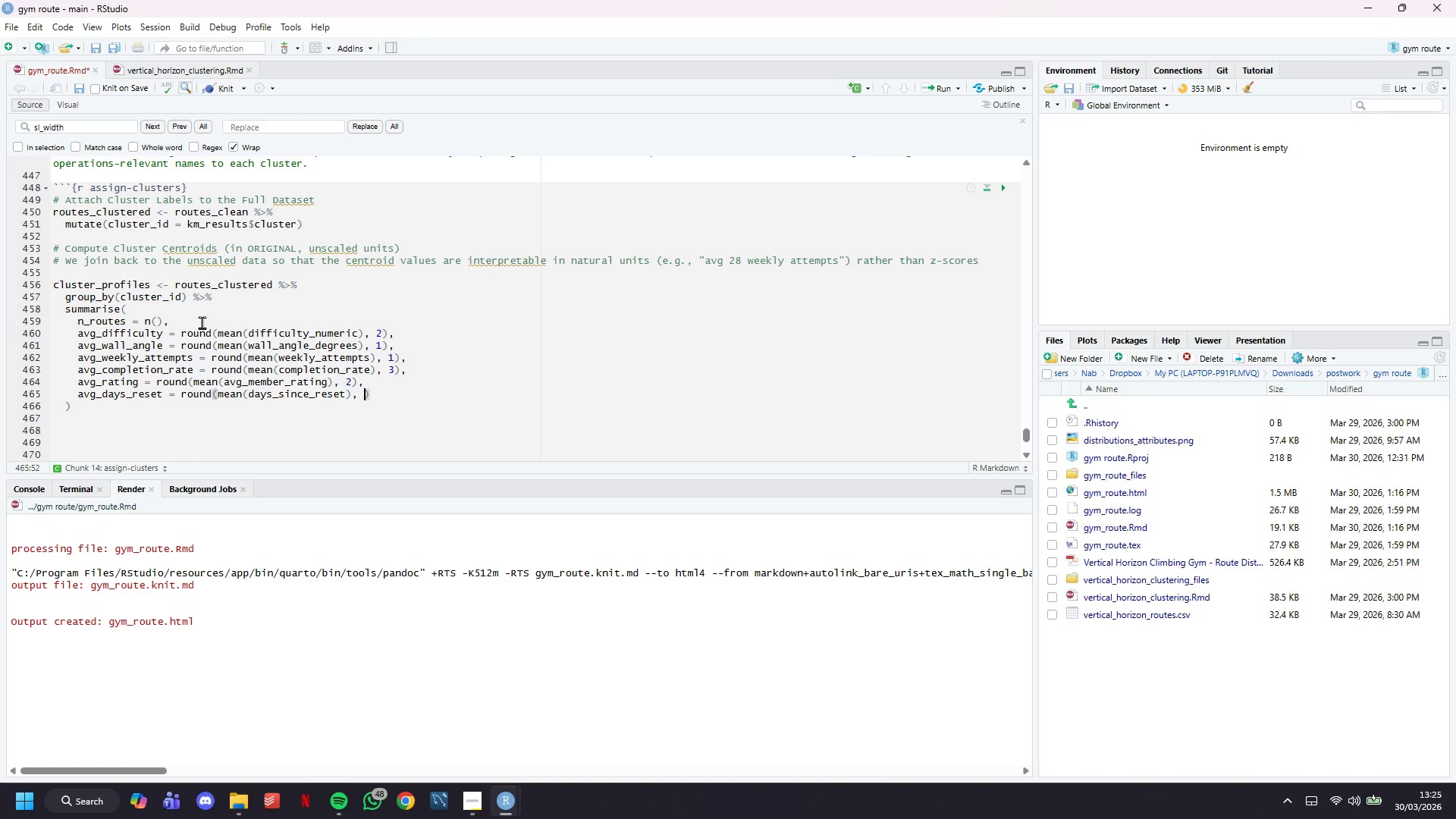 
key(1)
 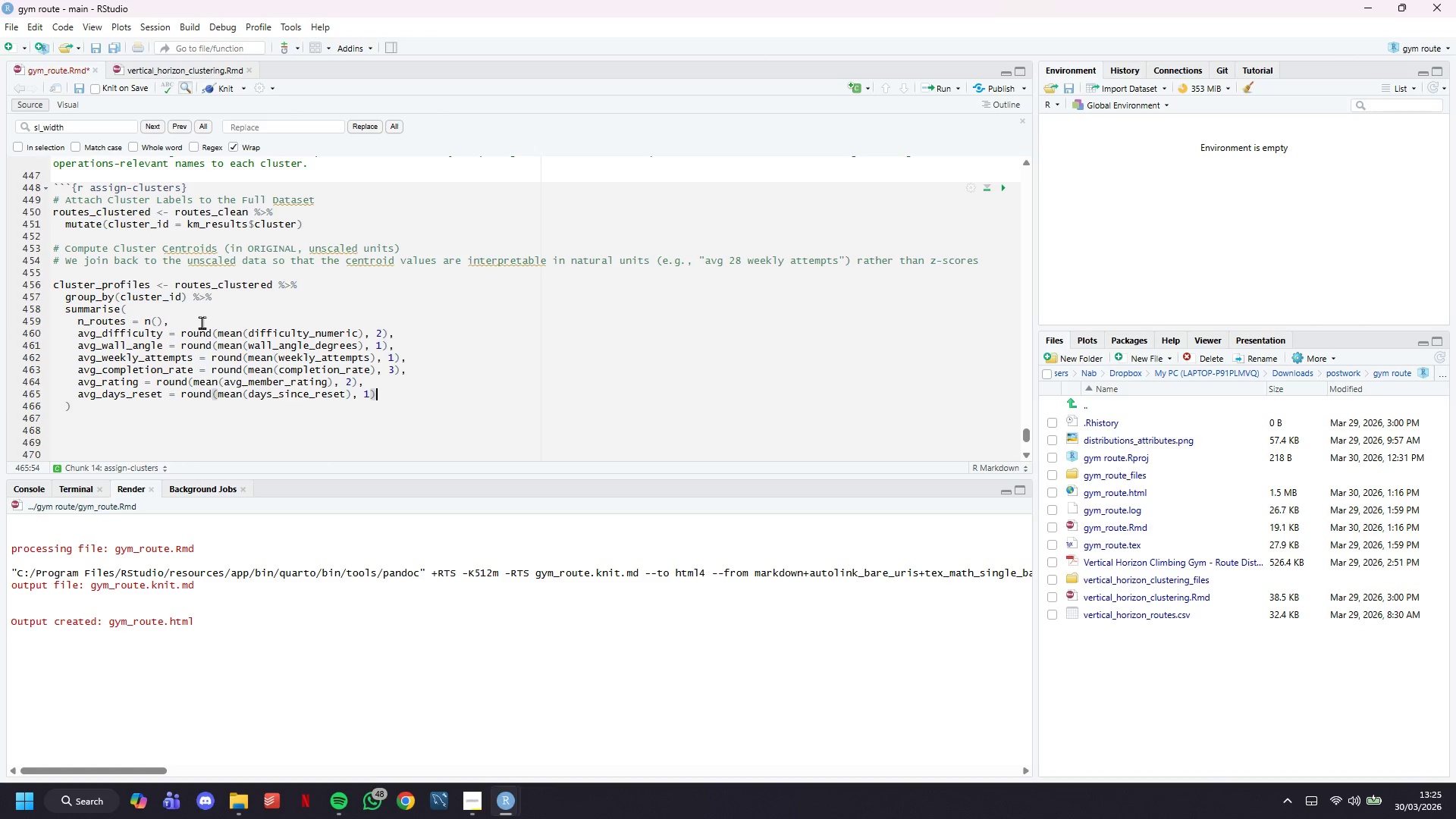 
key(ArrowRight)
 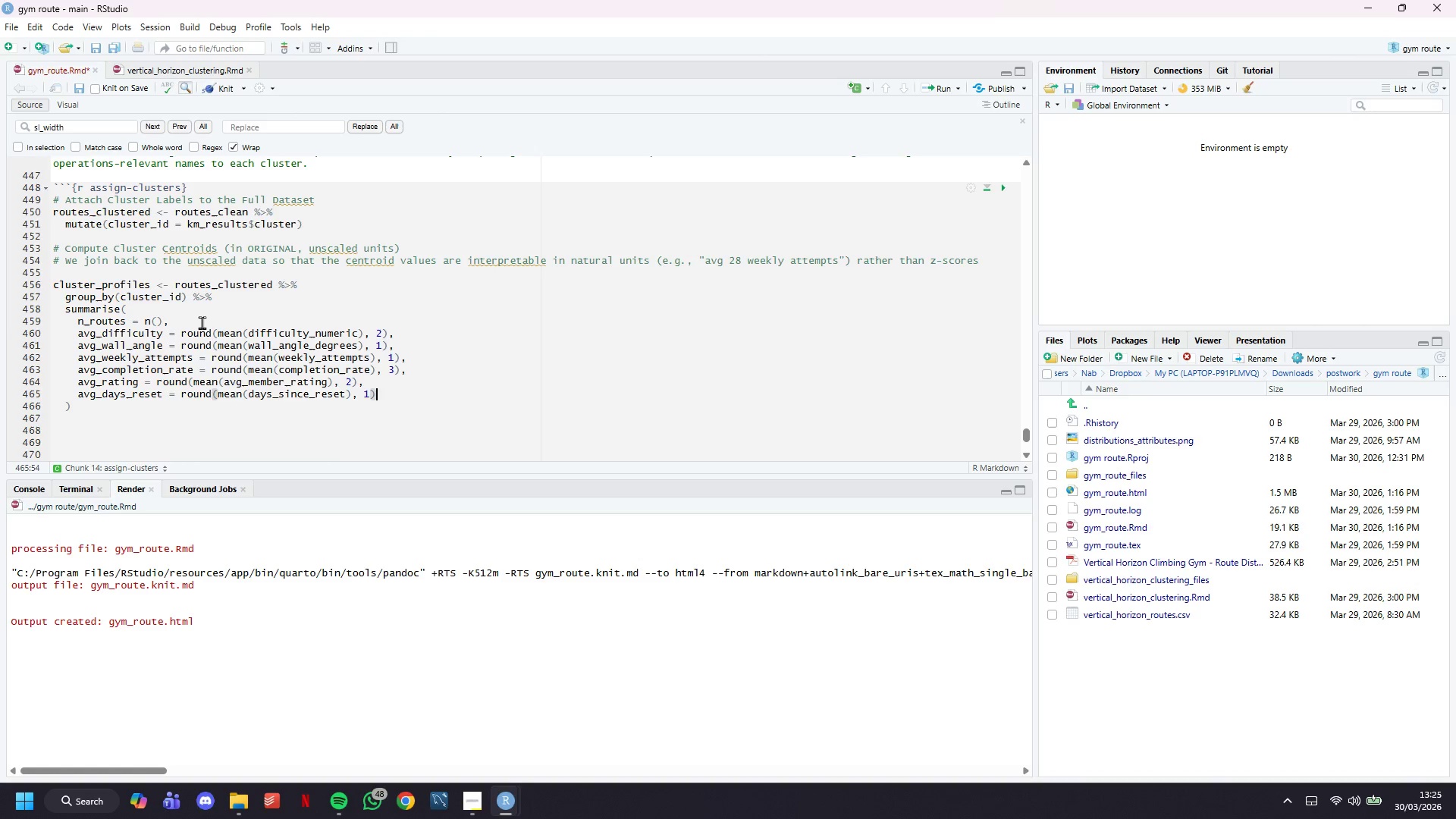 
key(Comma)
 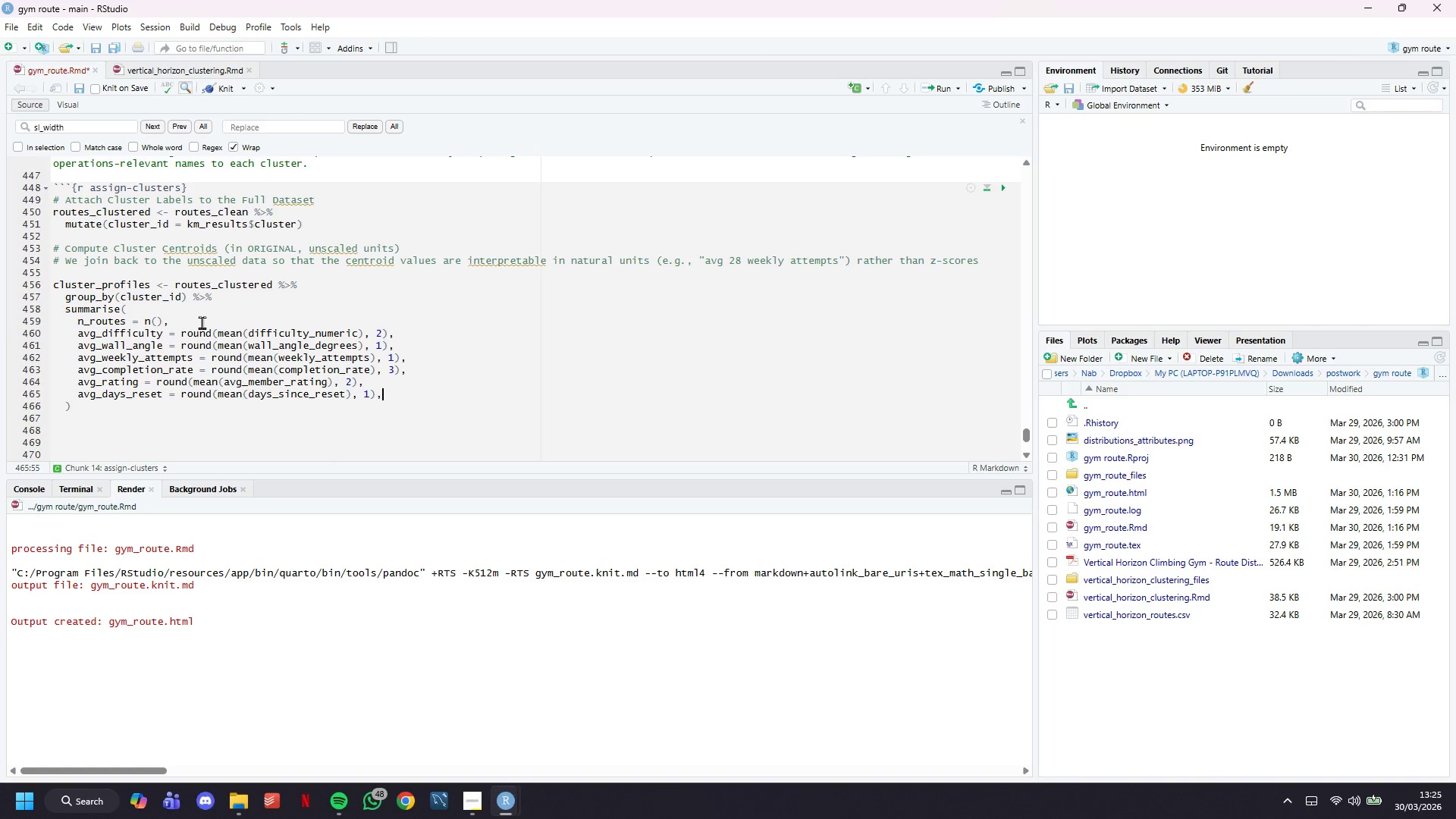 
key(Enter)
 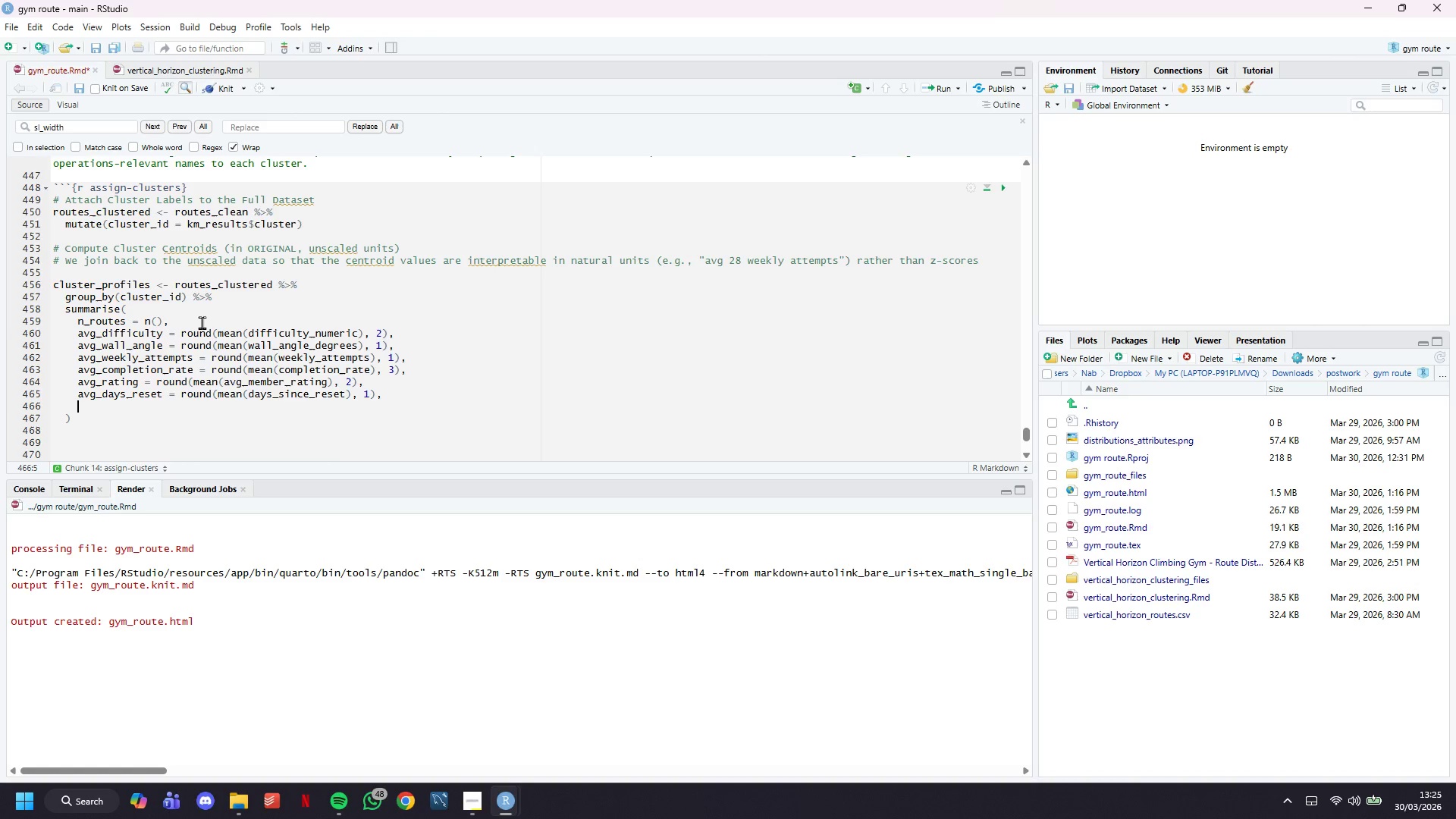 
type(avg_freshness )
key(Backspace)
type( = round()
 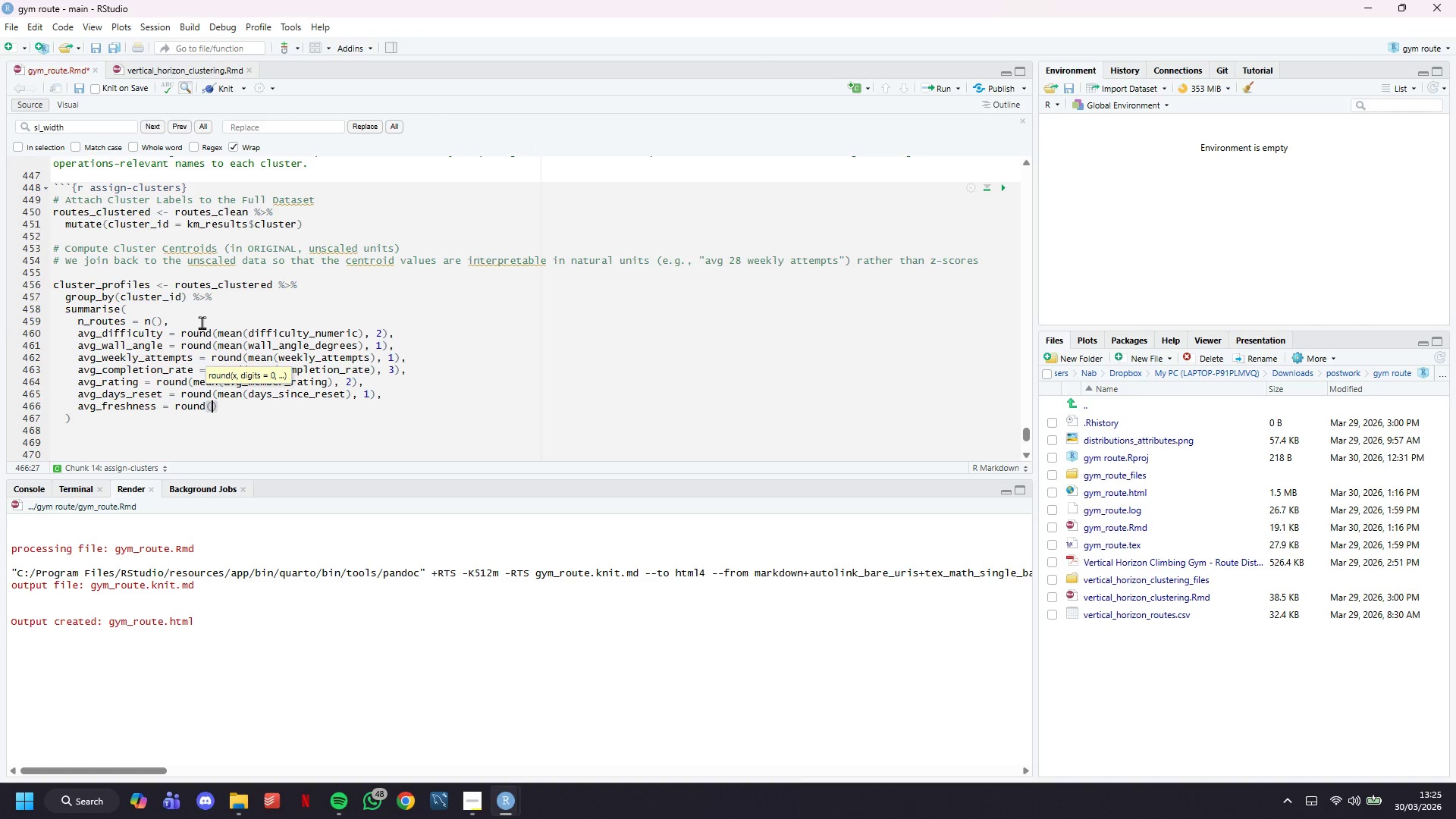 
type(mean(freshen)
key(Backspace)
key(Backspace)
type(ness_soc\)
key(Backspace)
key(Backspace)
key(Backspace)
type(core)
 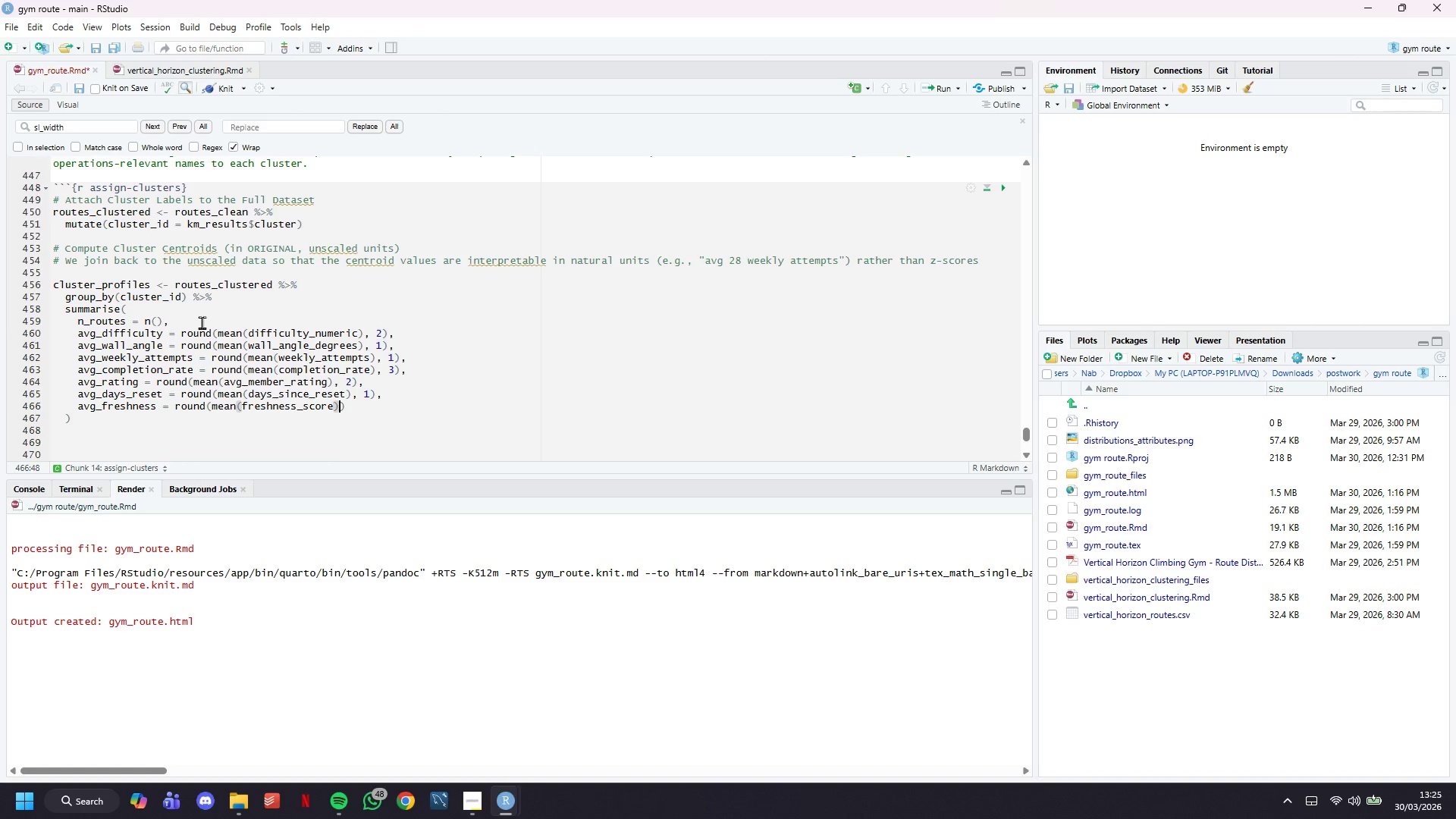 
 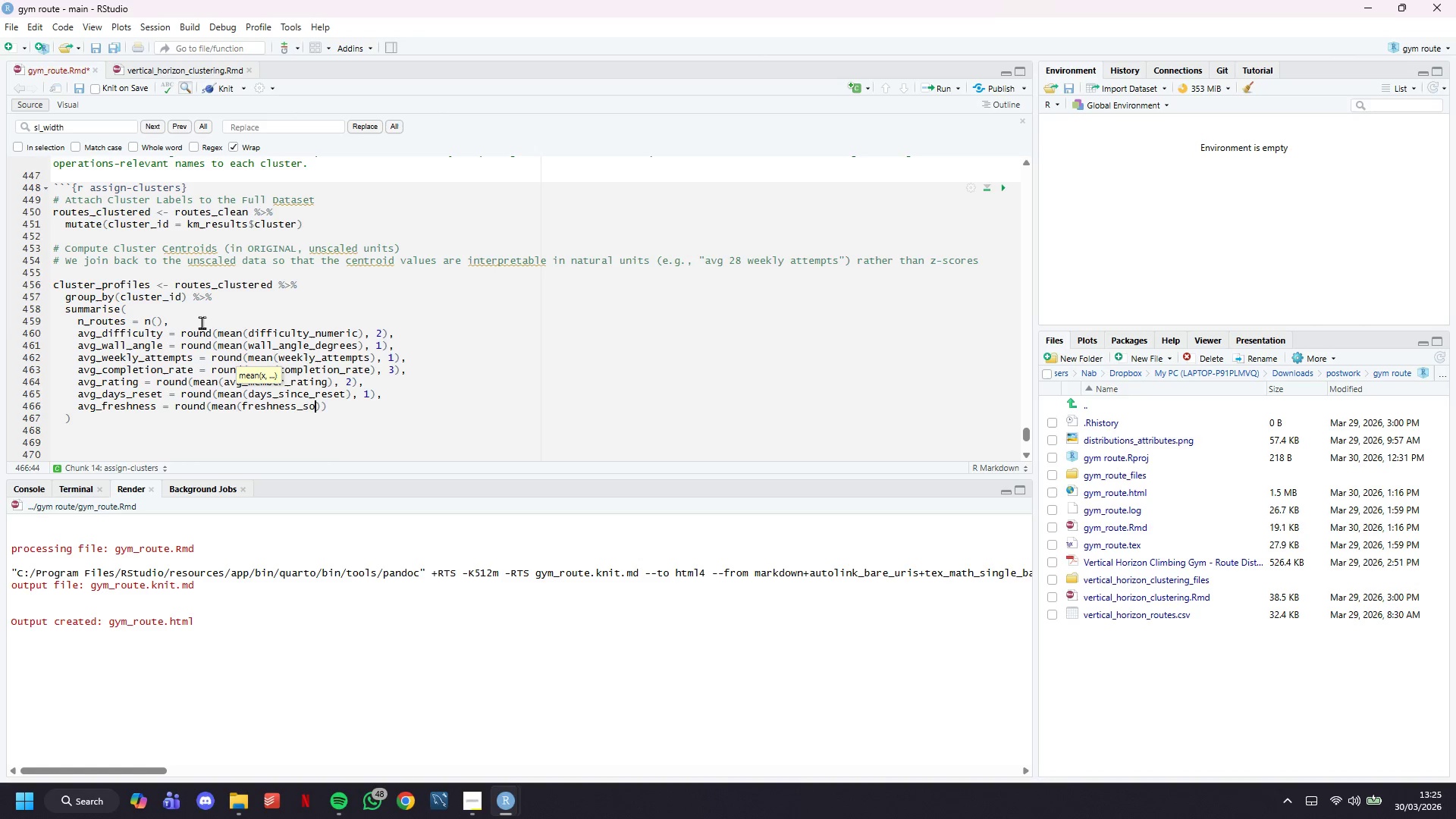 
key(ArrowRight)
 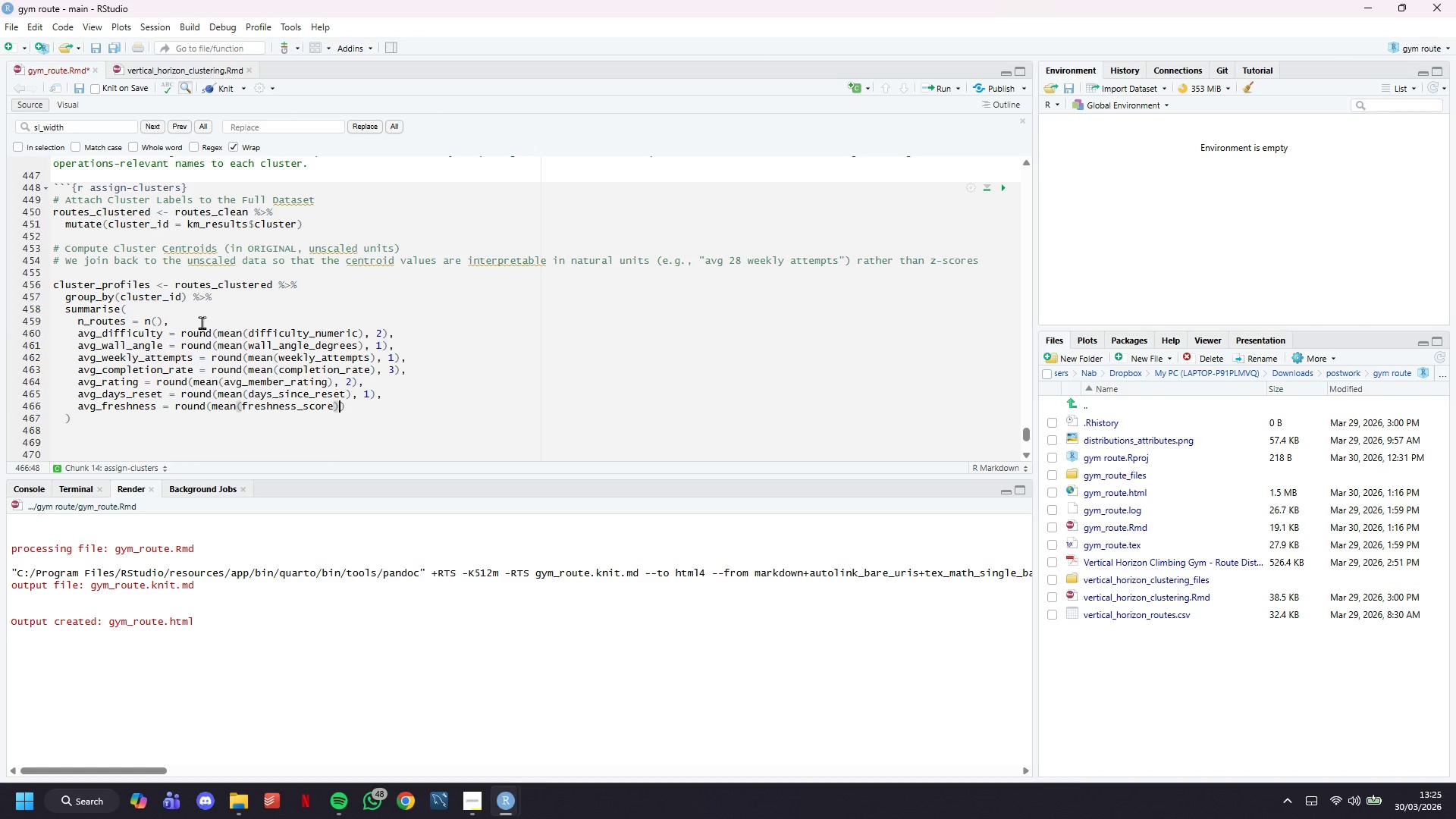 
key(Comma)
 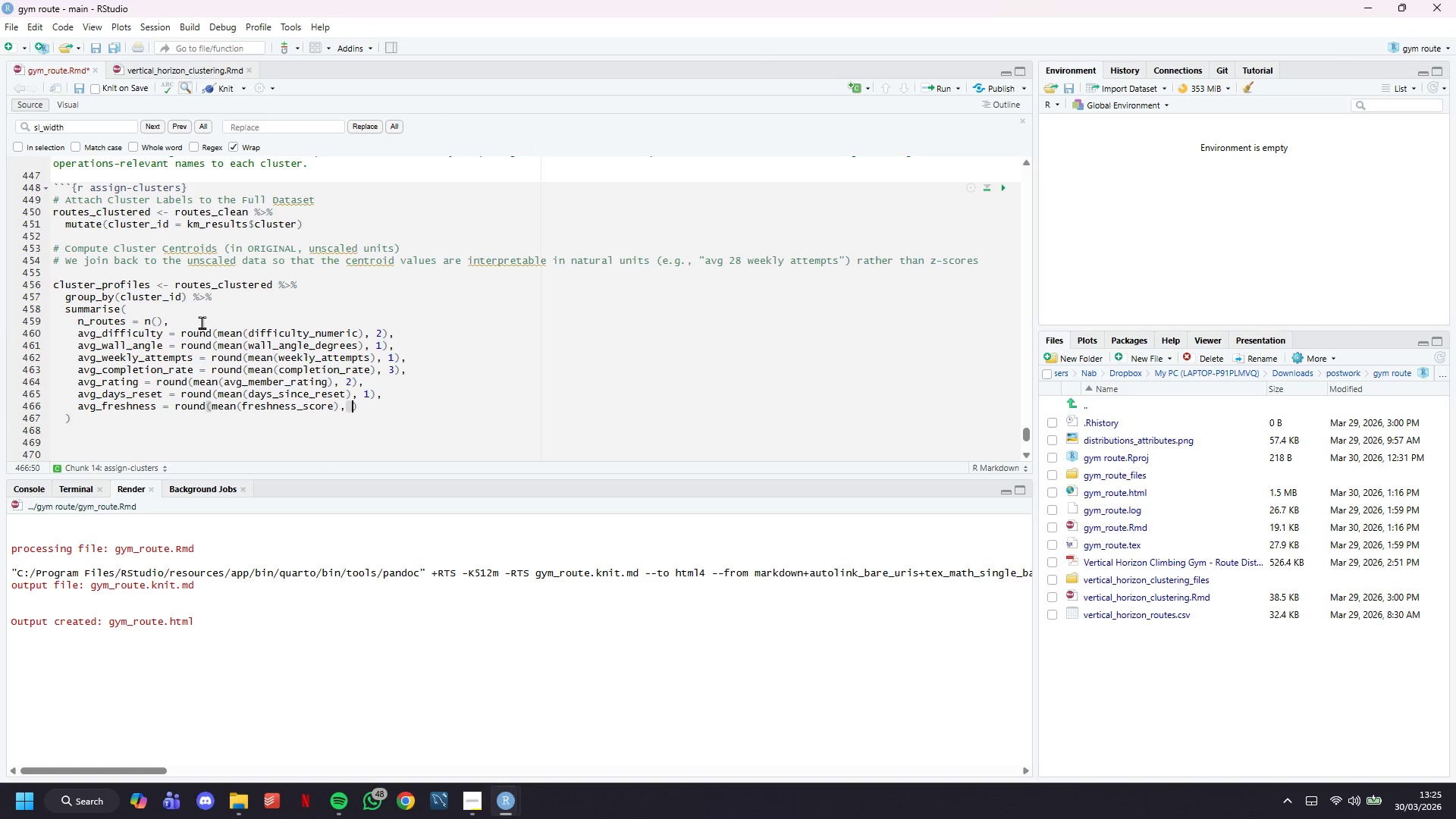 
key(Space)
 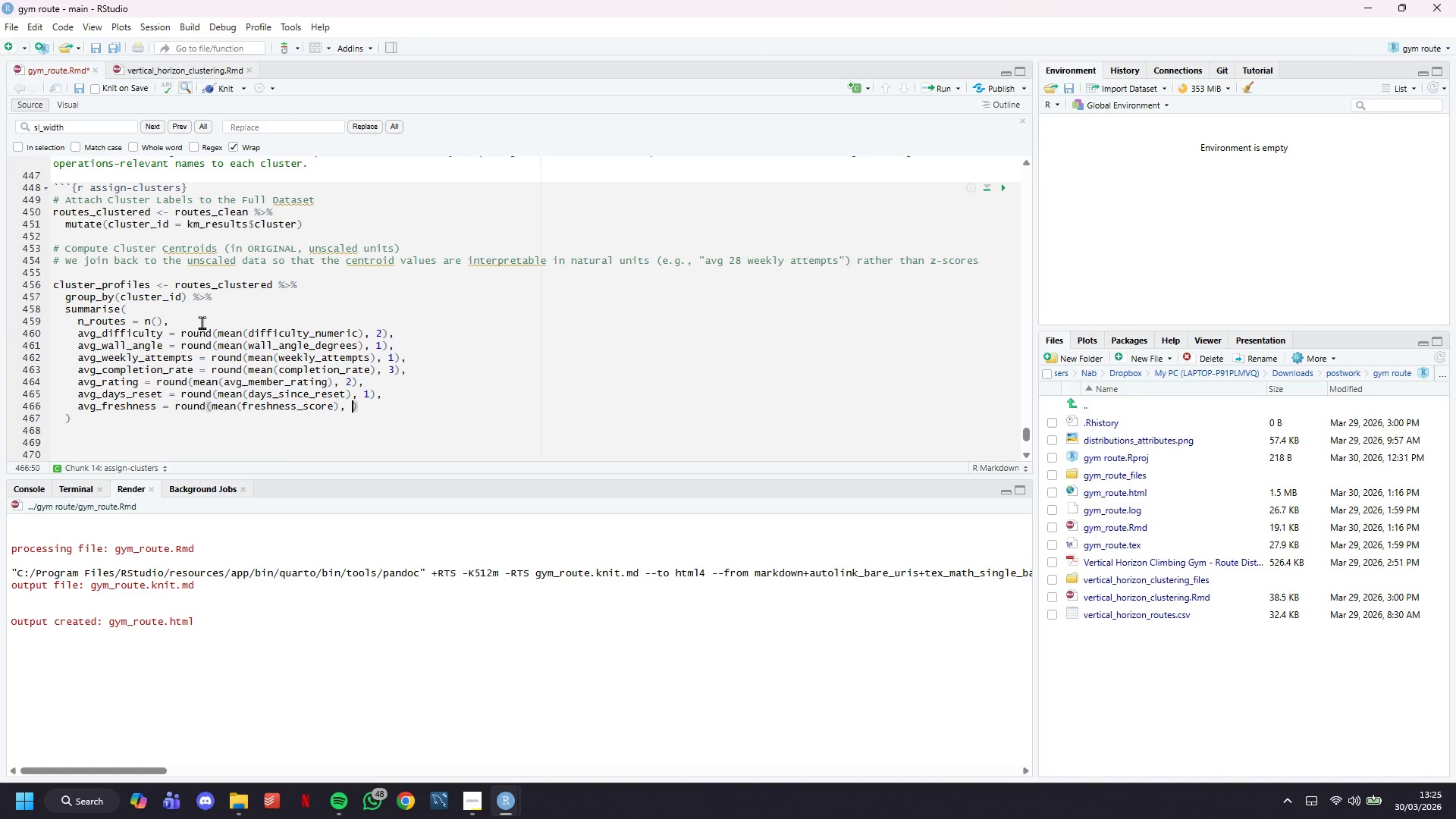 
key(3)
 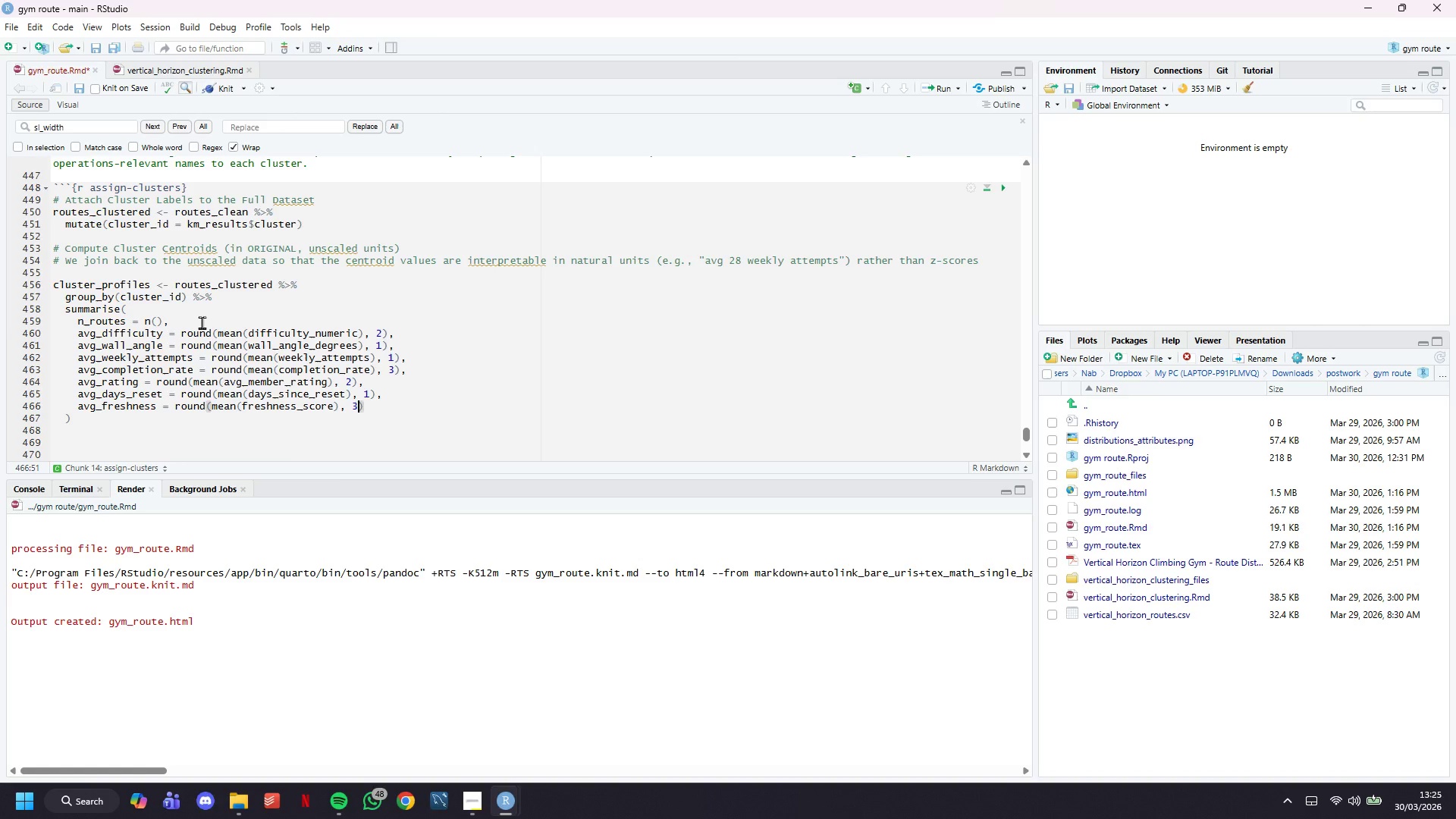 
key(ArrowRight)
 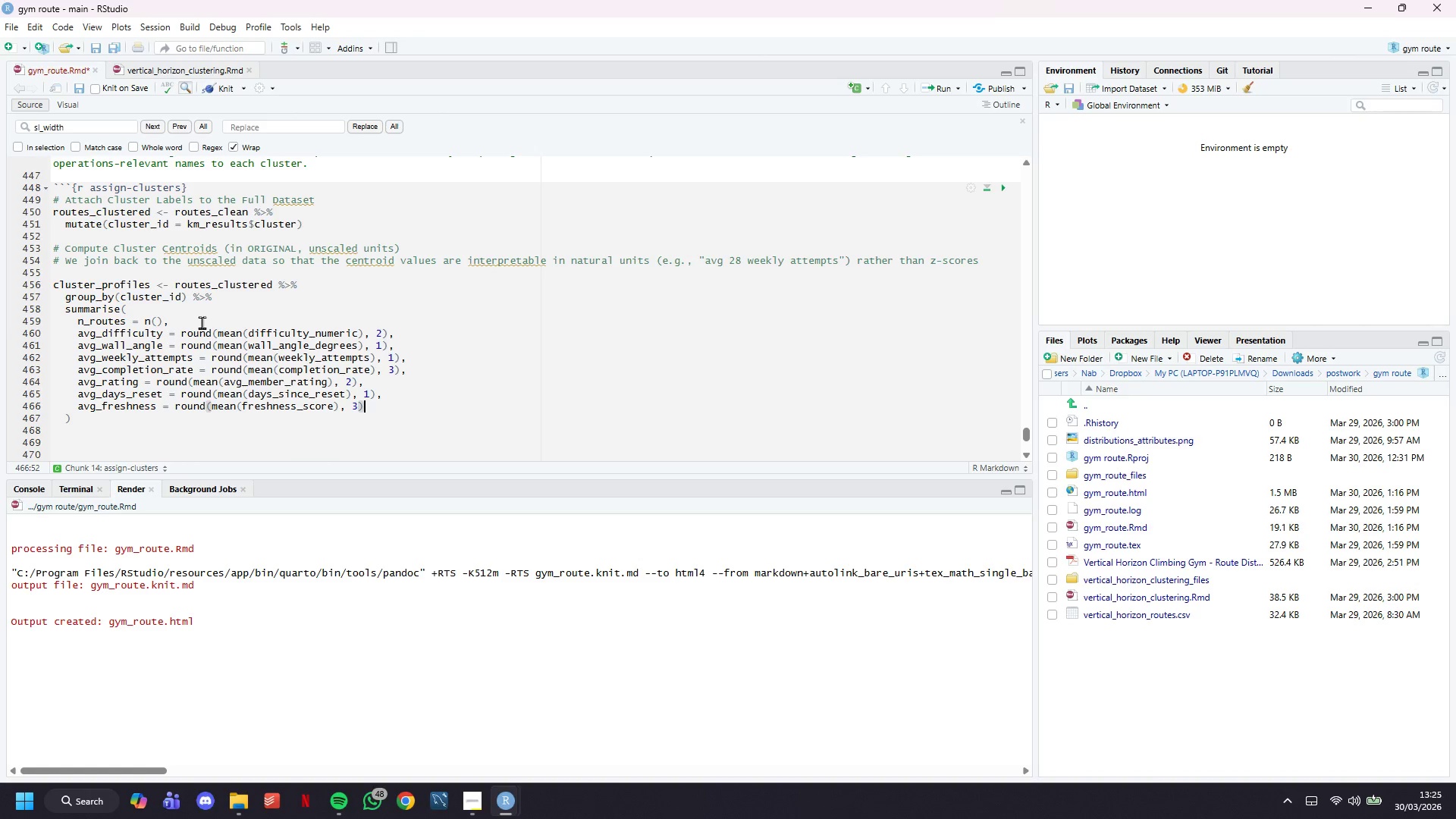 
key(Comma)
 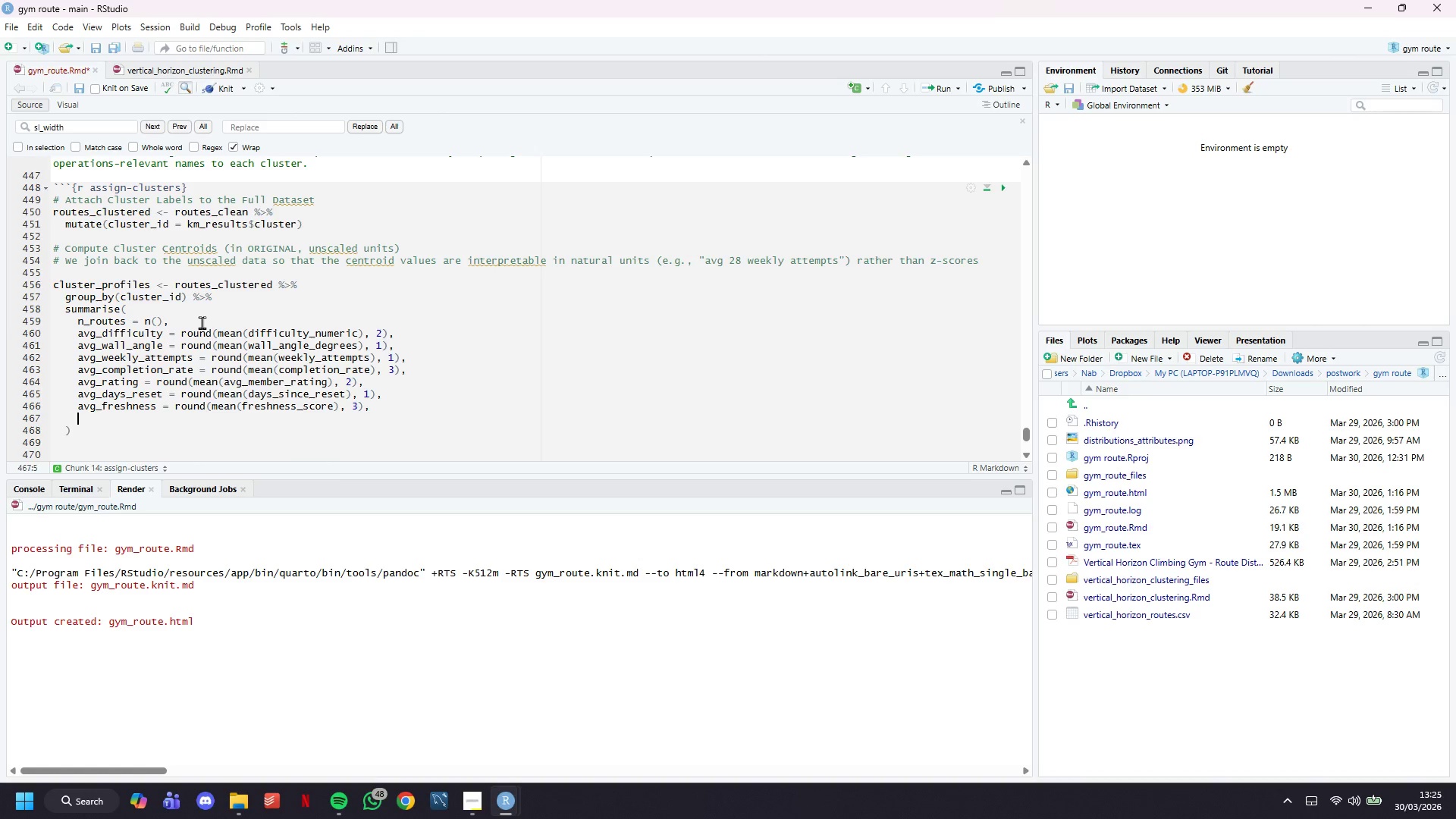 
key(Enter)
 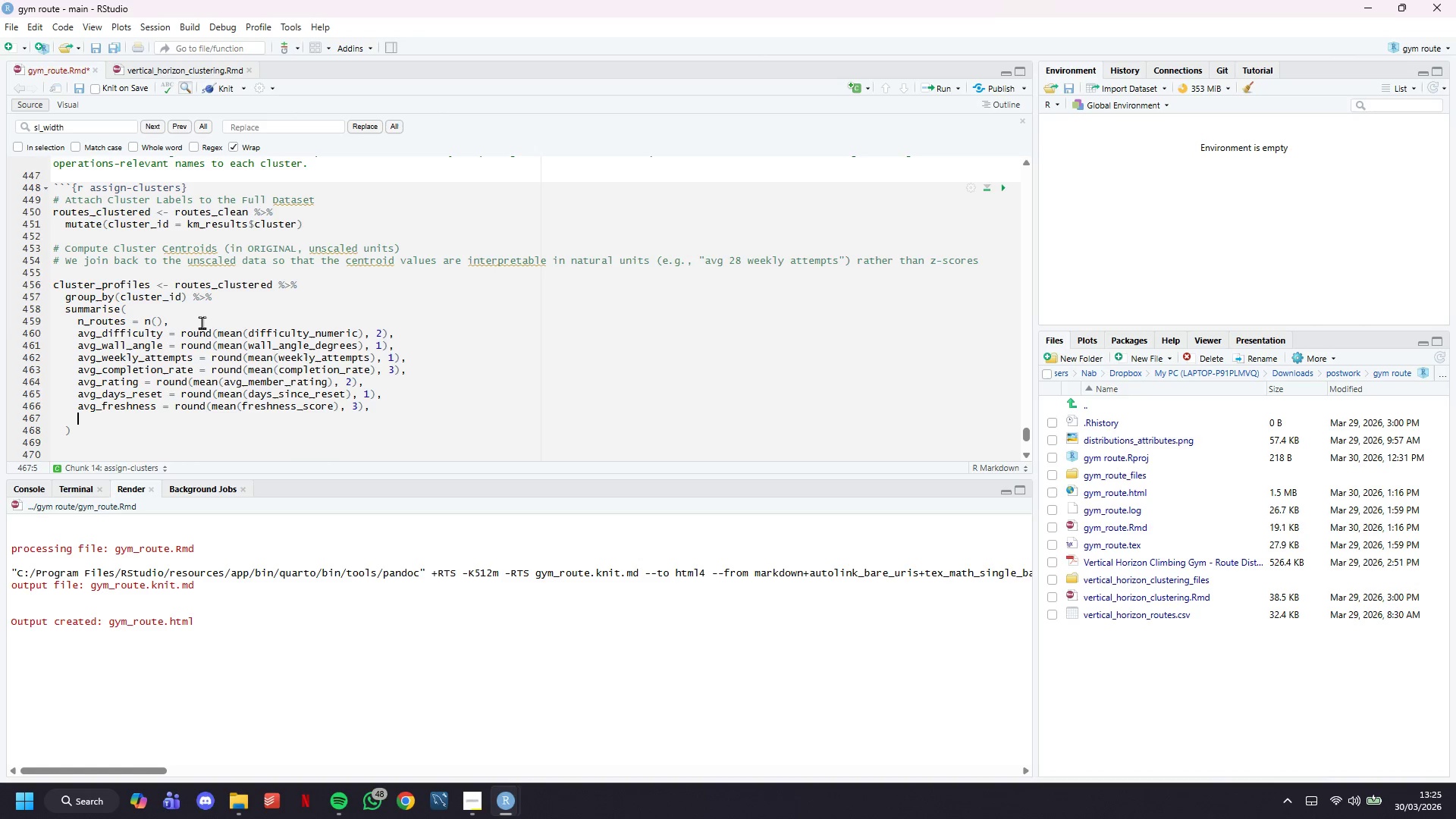 
type(pct_overhang = round(mean(wall_angle_degrees > 0)
 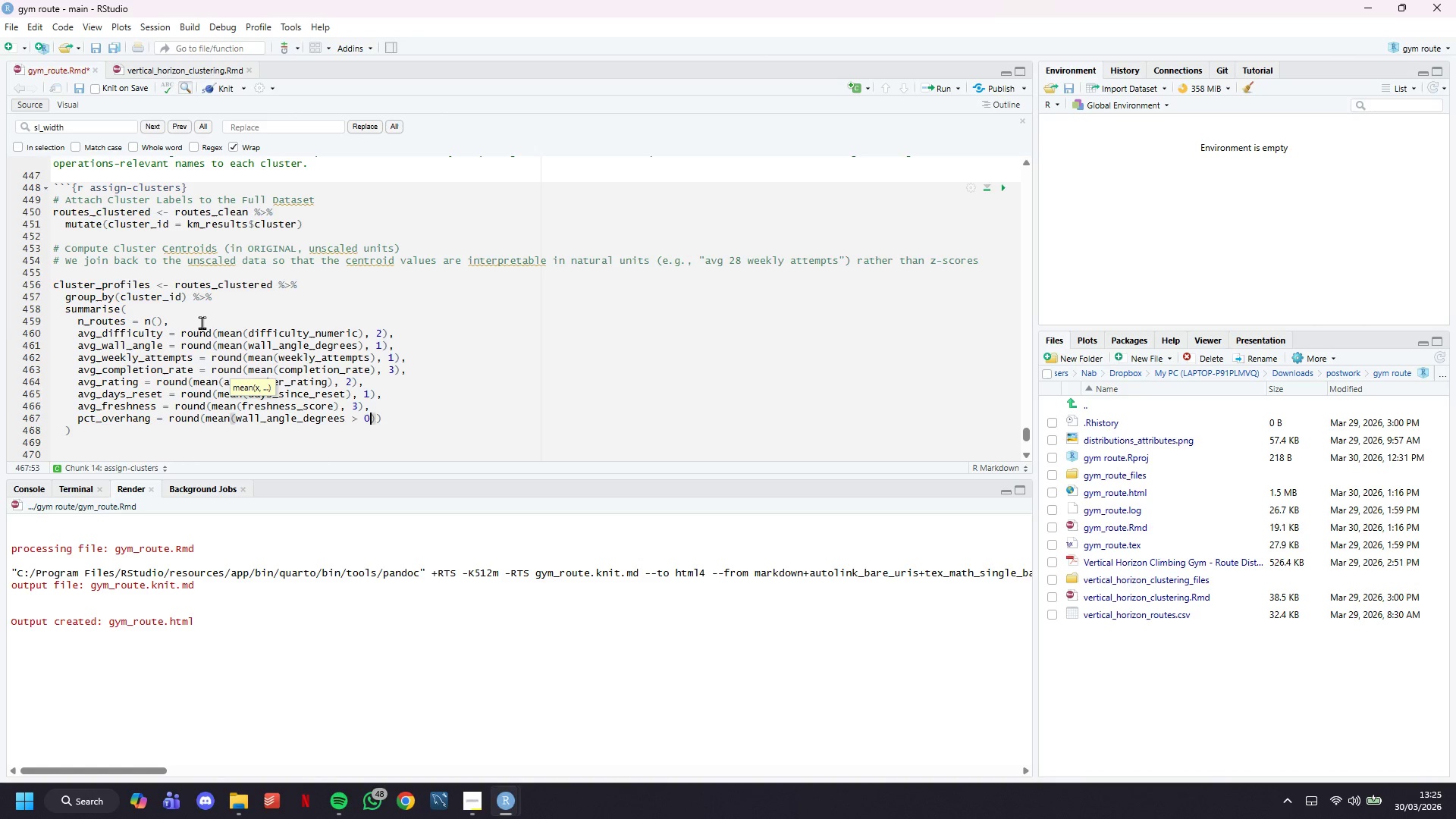 
key(ArrowRight)
 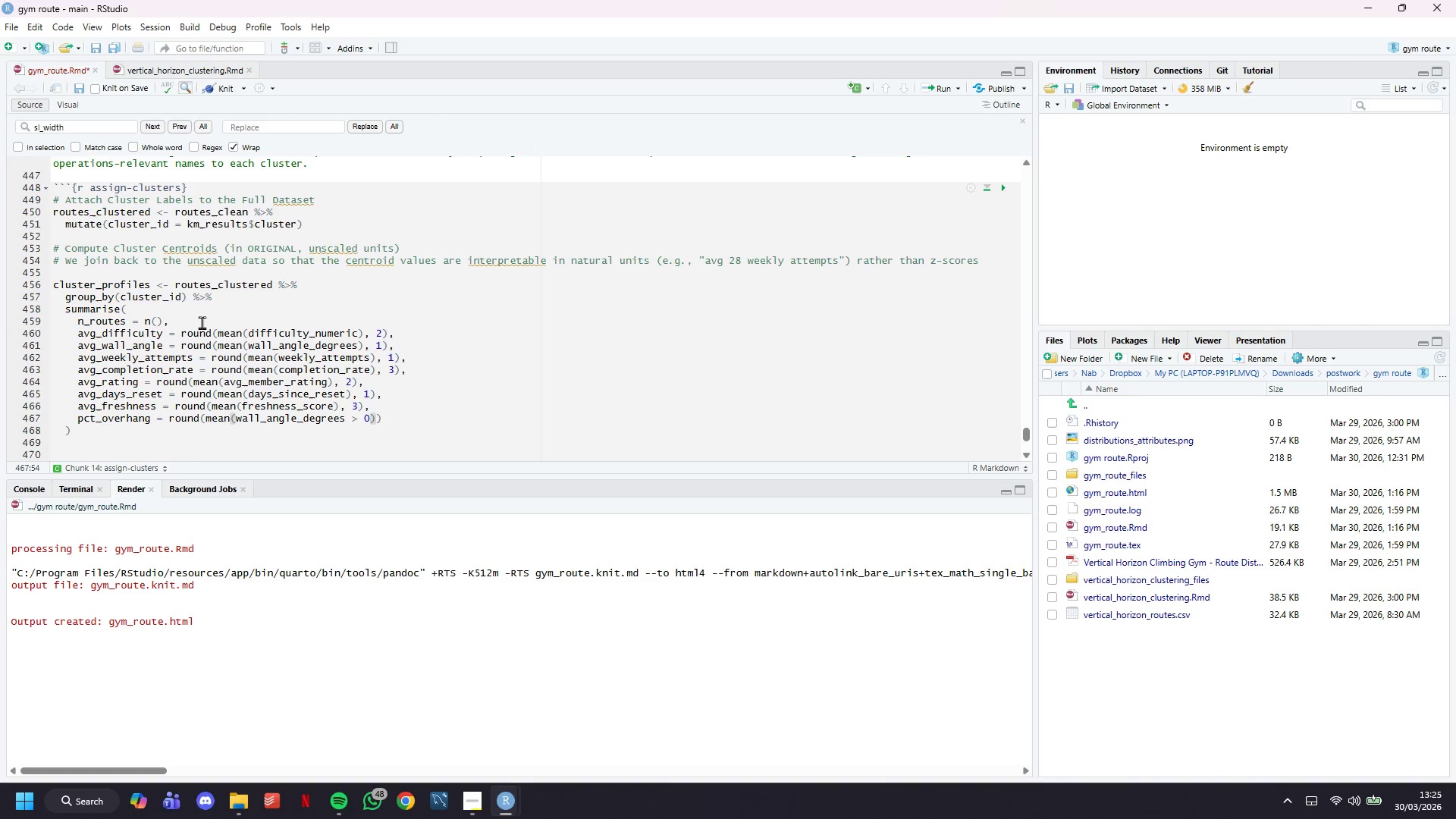 
type(, )
key(Backspace)
key(Backspace)
type( * 100, 1)
 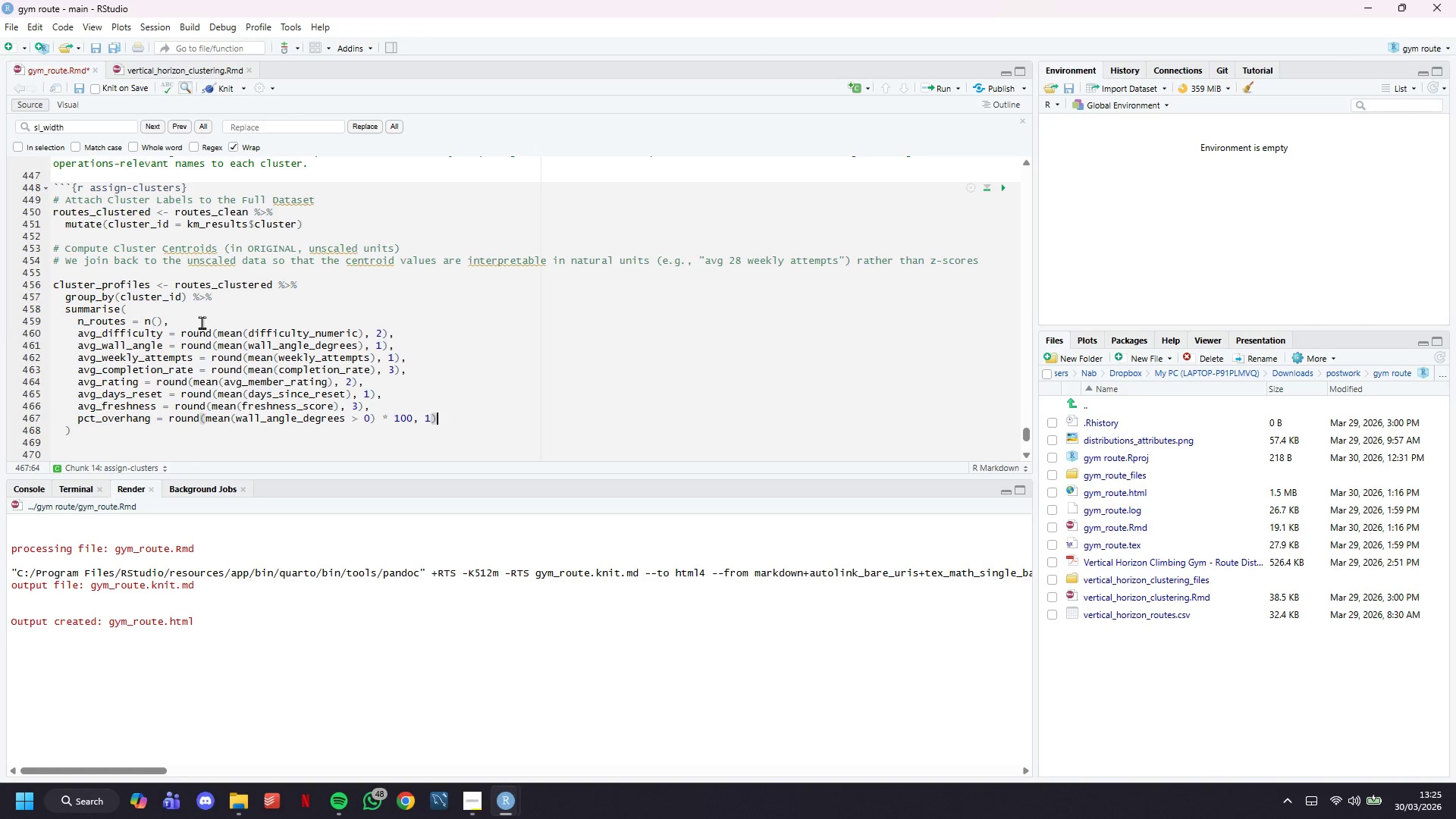 
 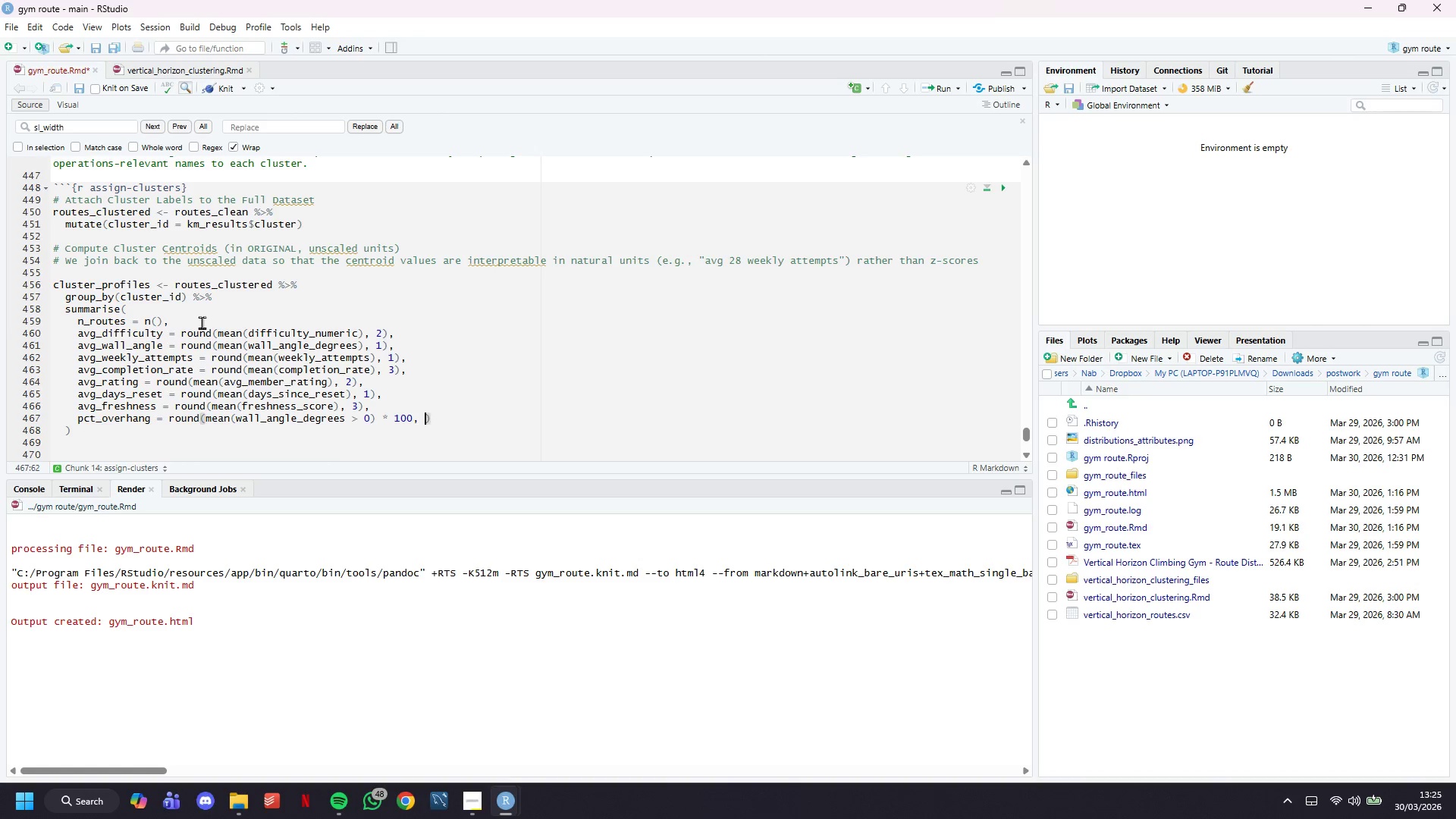 
key(ArrowRight)
 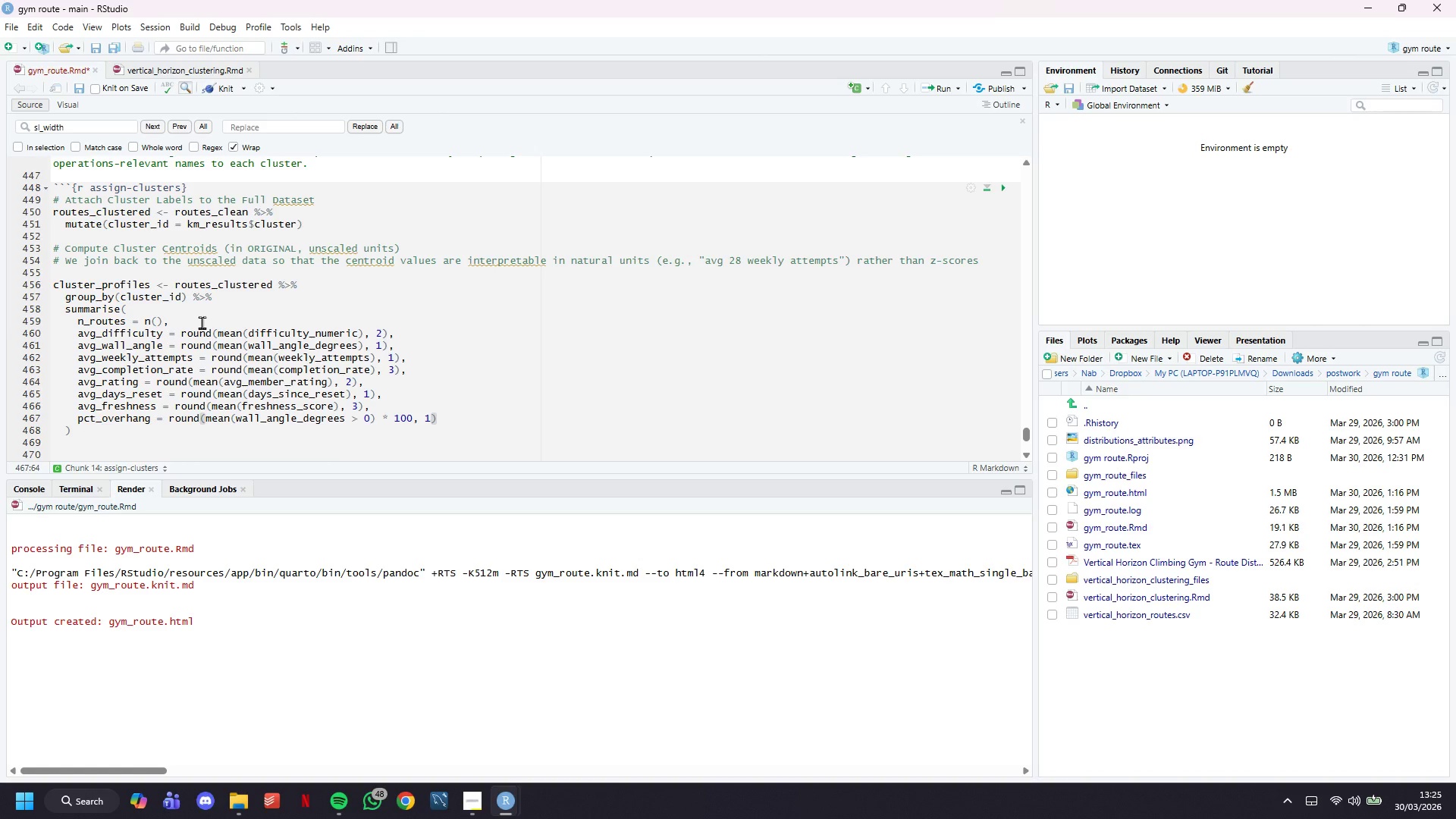 
key(Comma)
 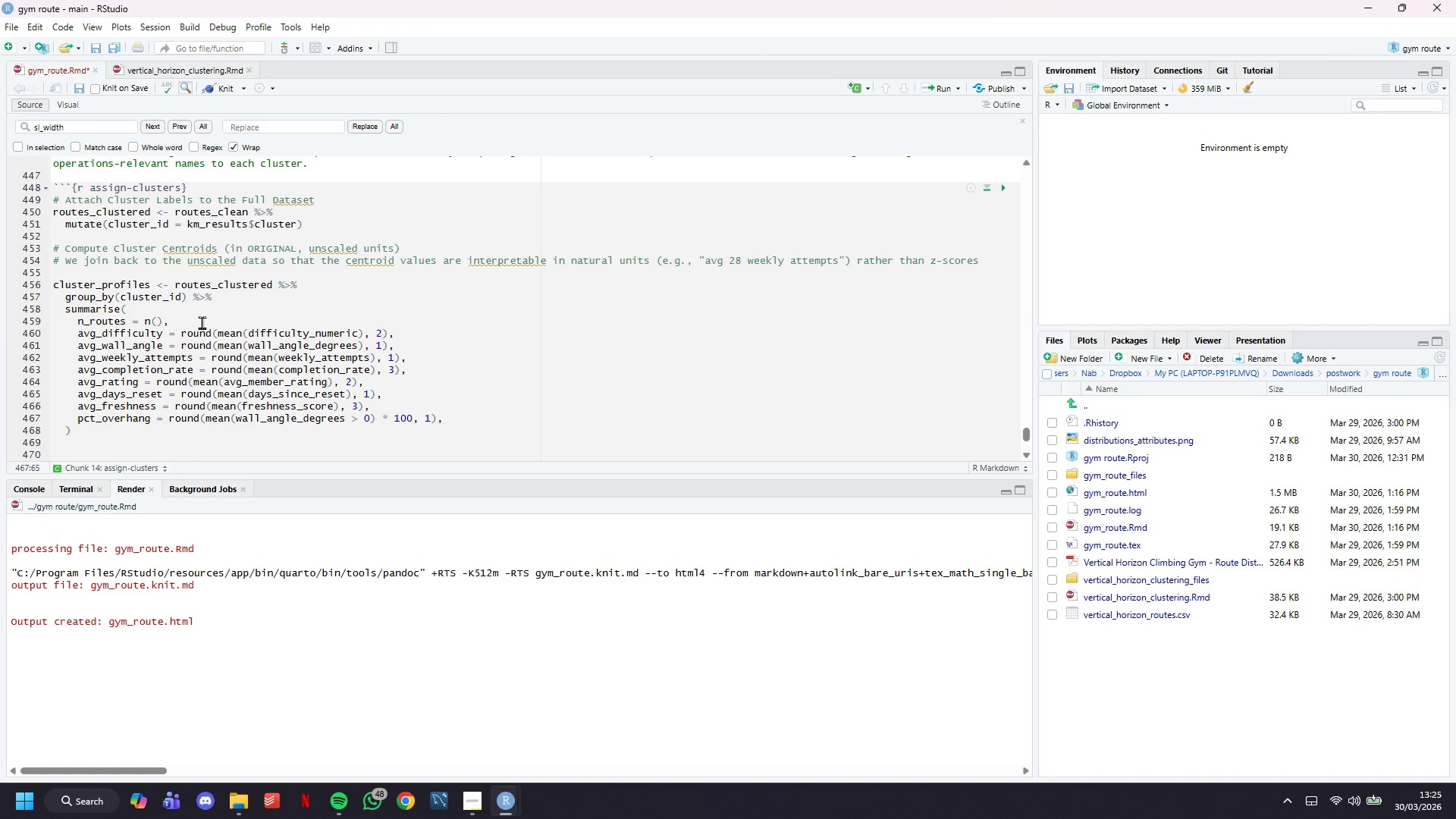 
key(Enter)
 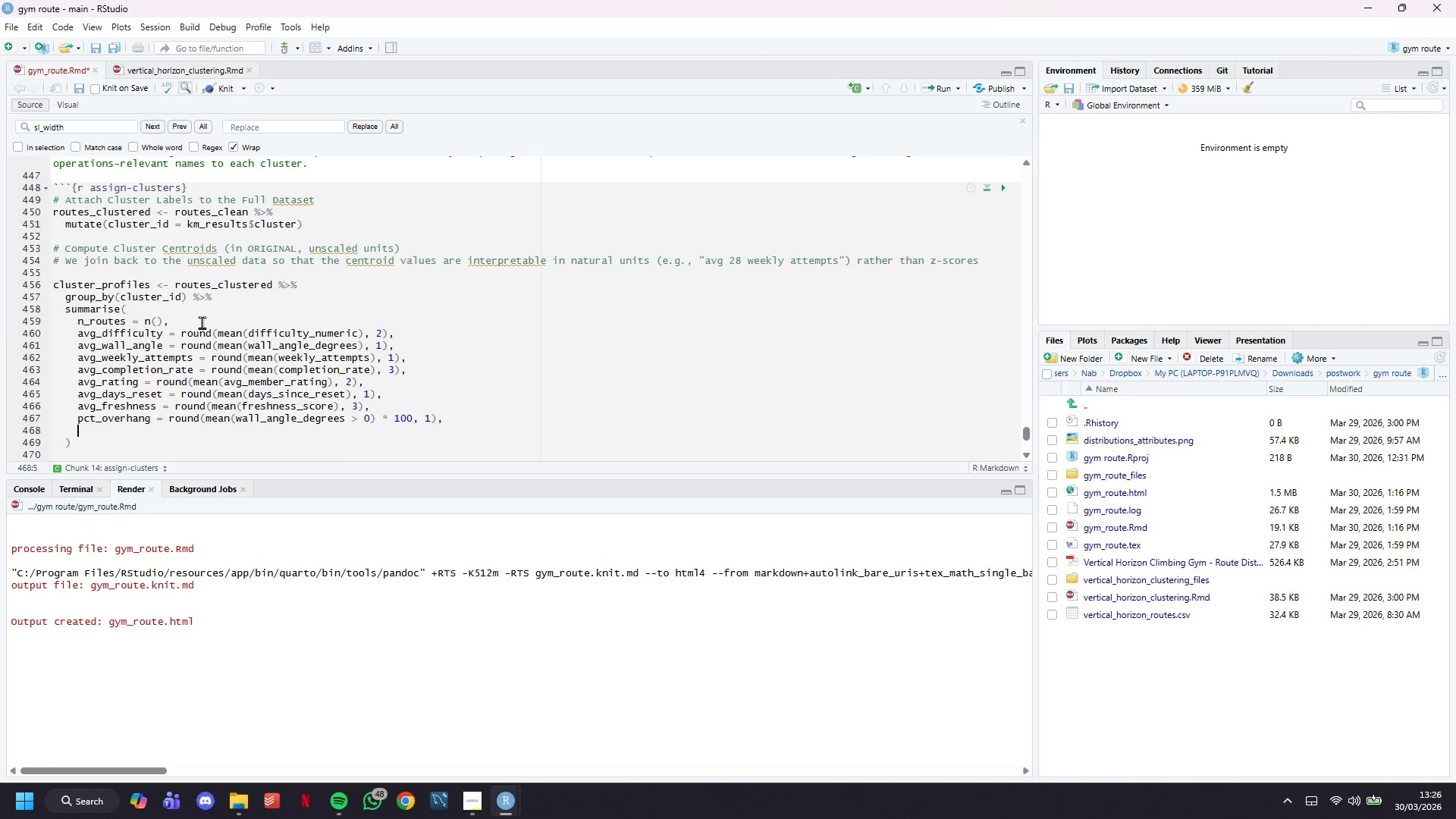 
wait(8.27)
 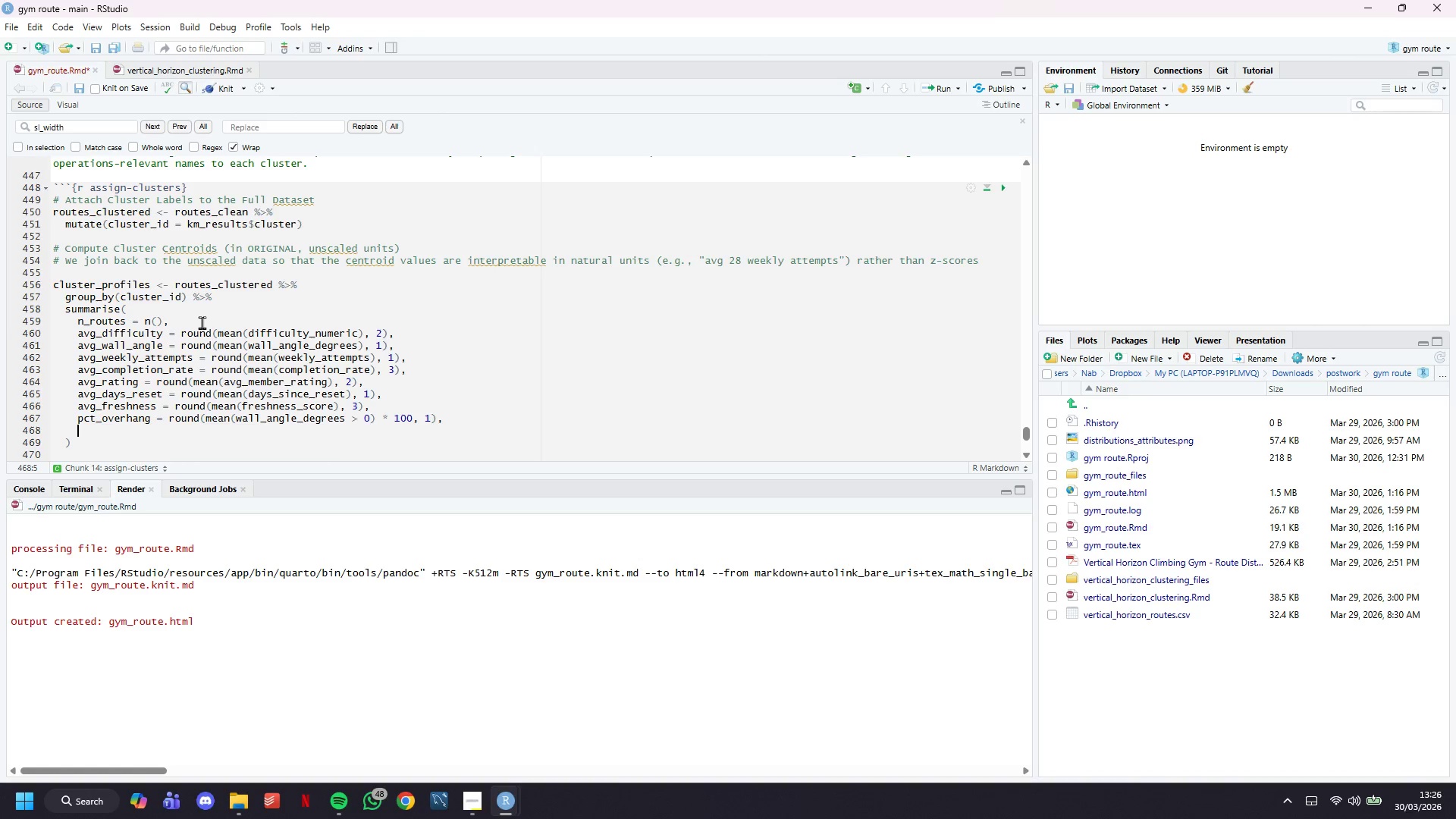 
type(top_wall_section = names(sort(table(wall_section)
 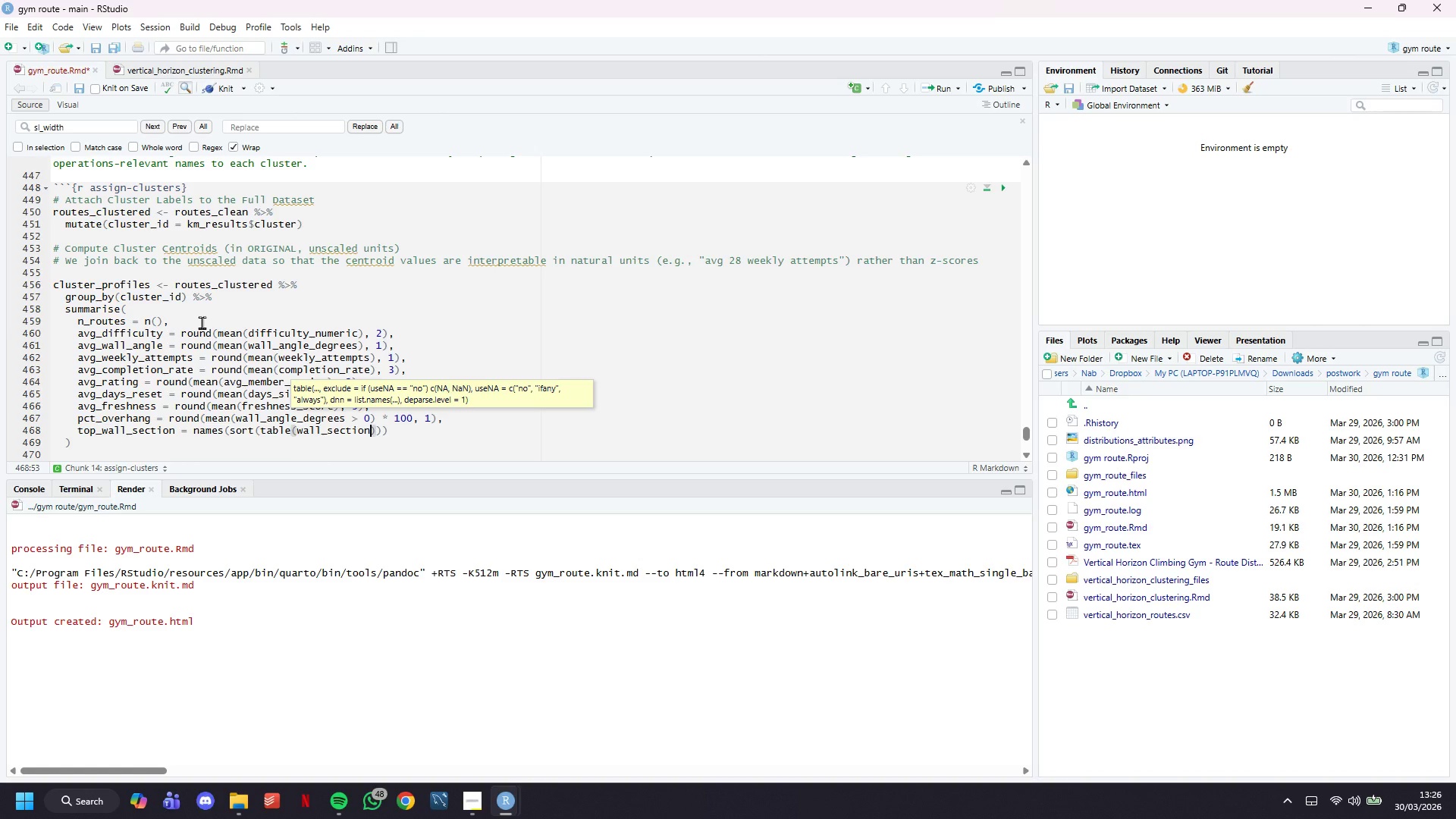 
key(ArrowRight)
 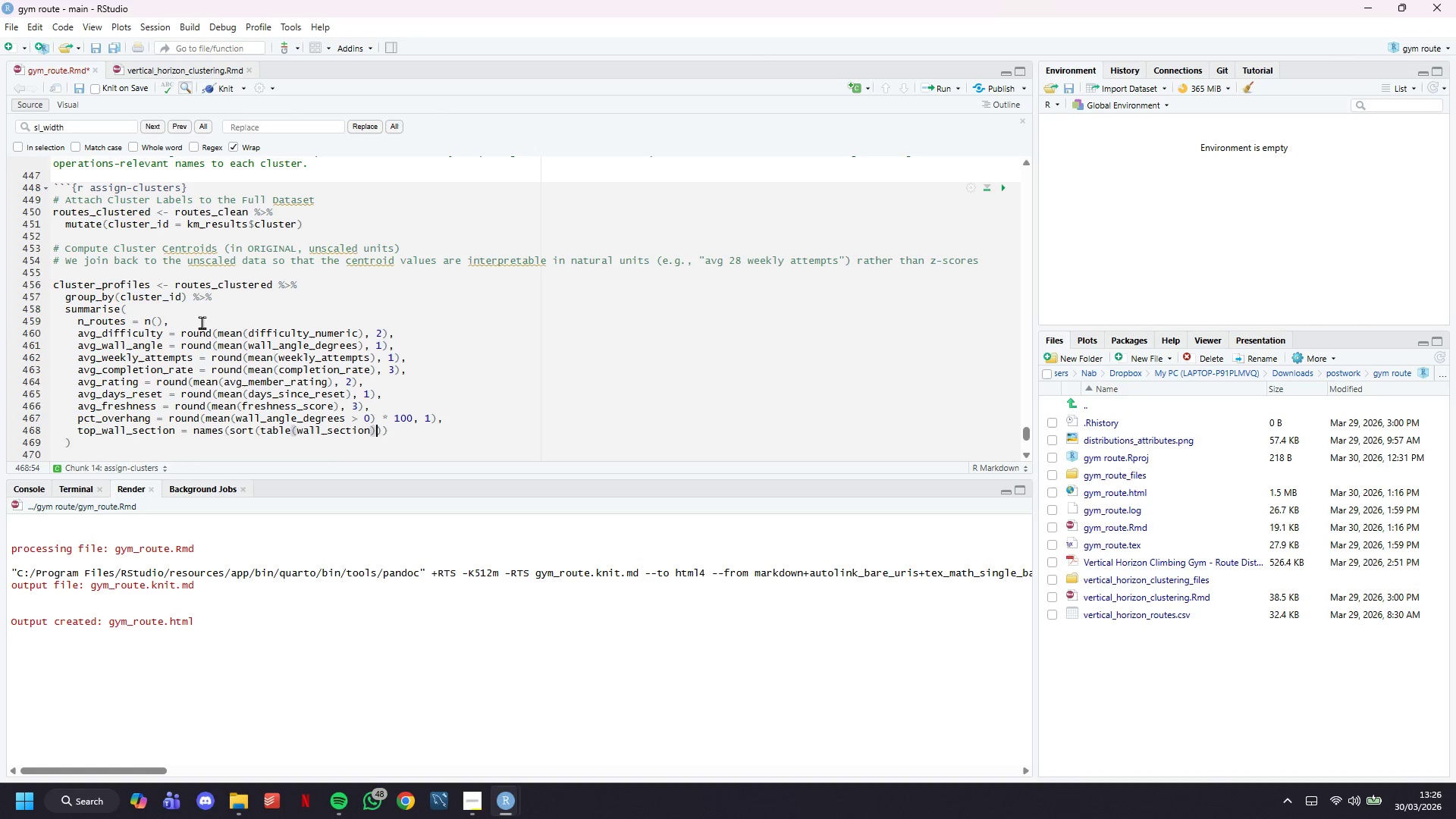 
type(, decreasing = TRUE)
 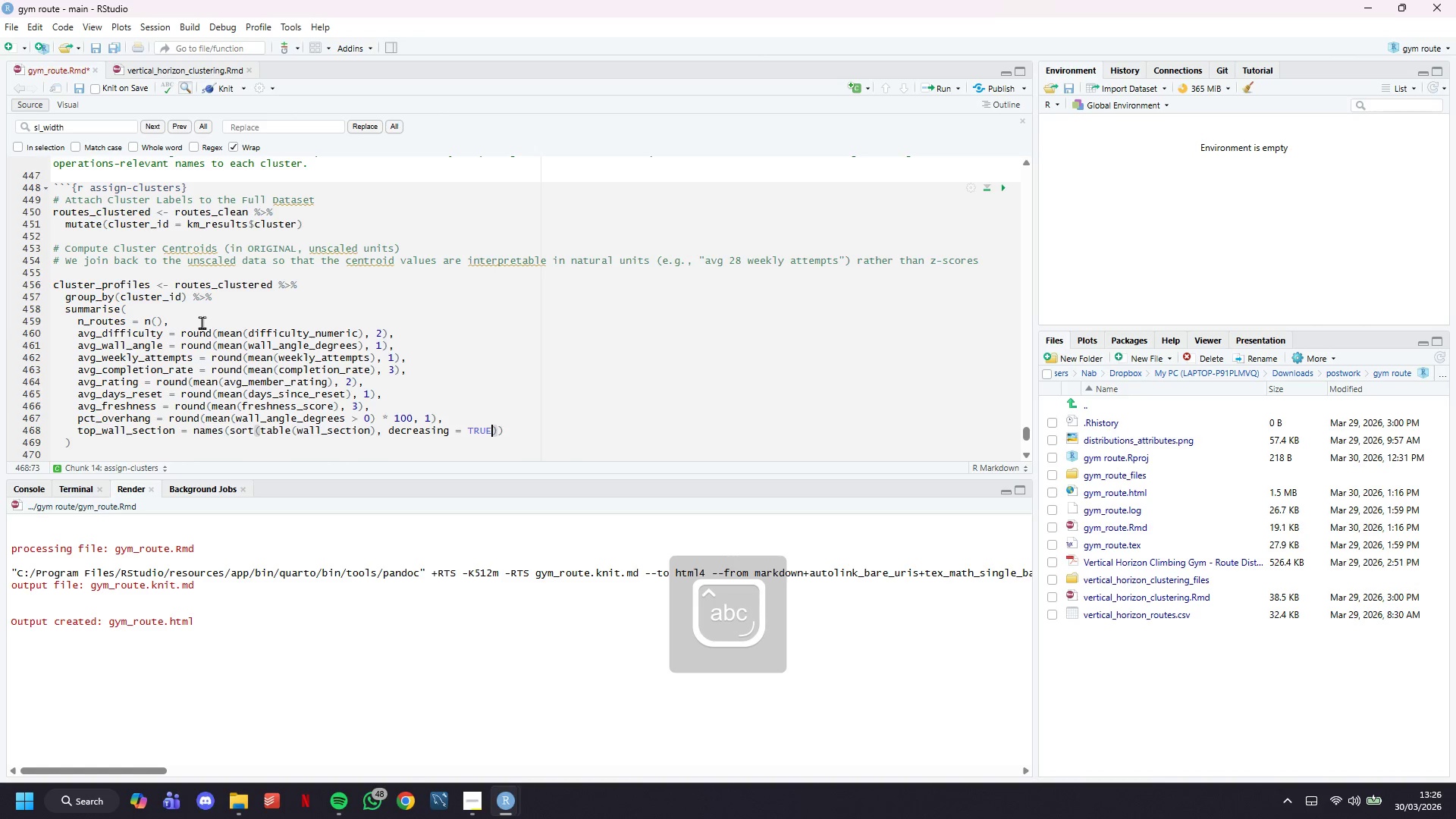 
key(ArrowRight)
 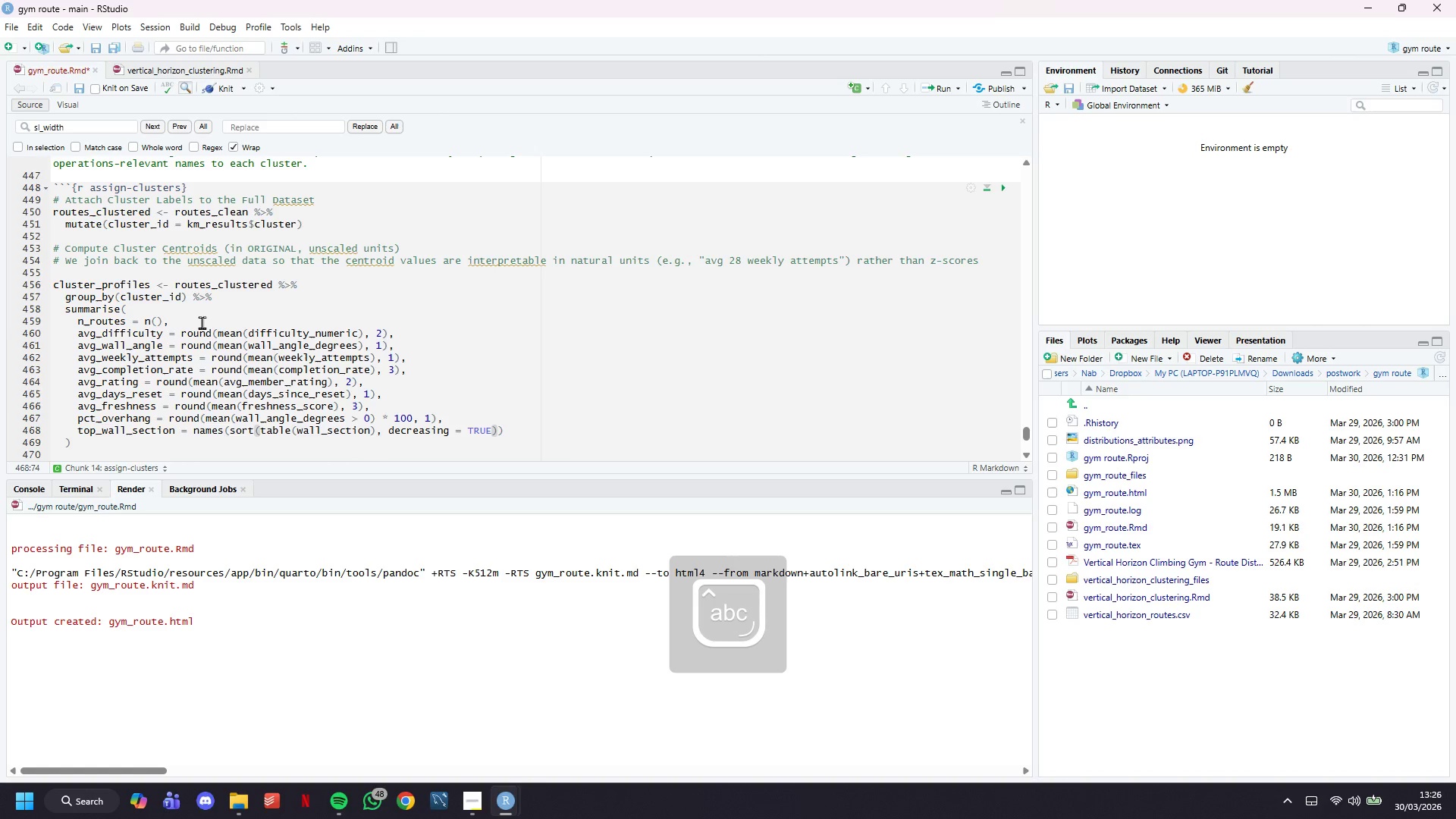 
key(ArrowRight)
 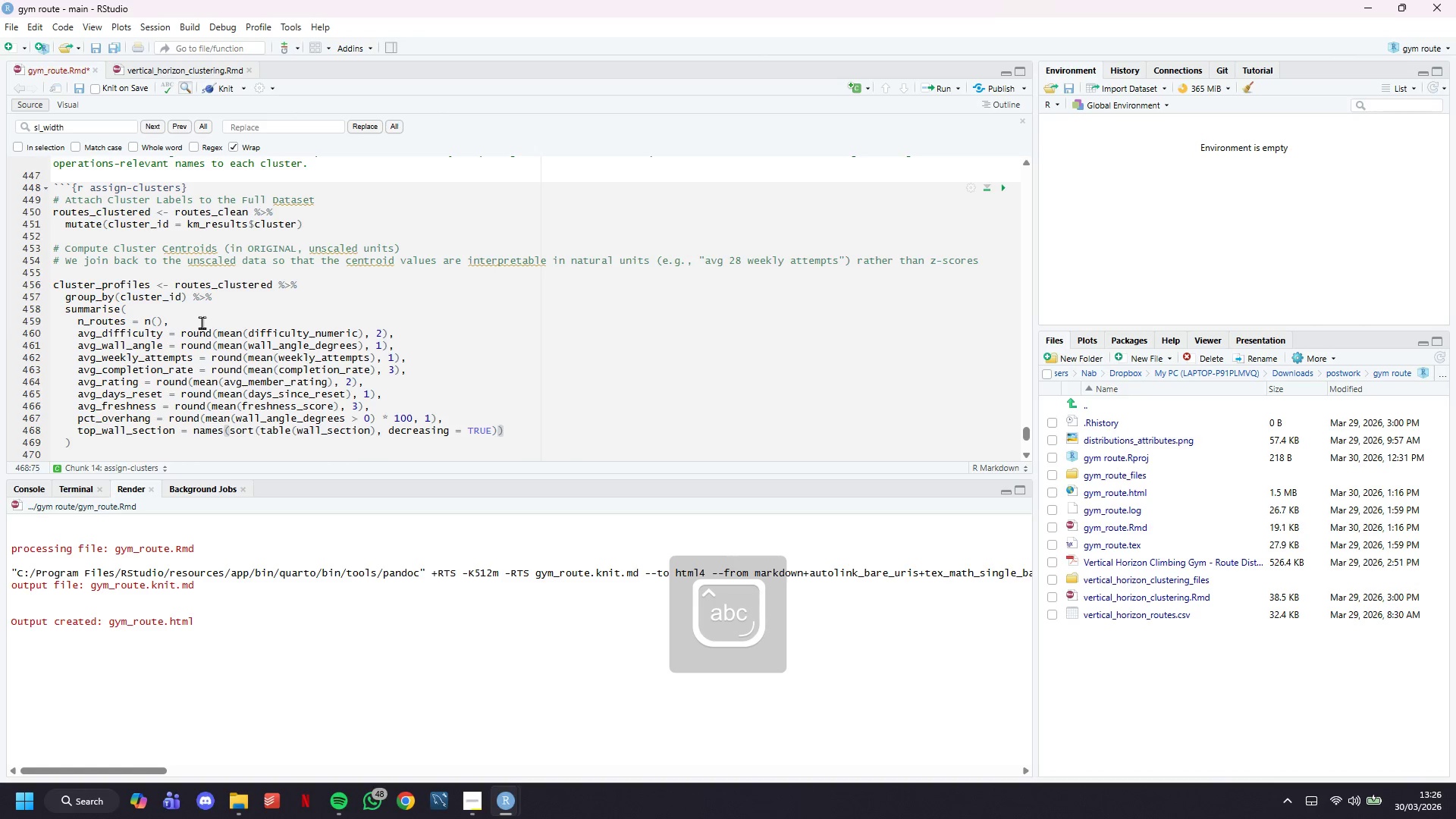 
key(BracketLeft)
 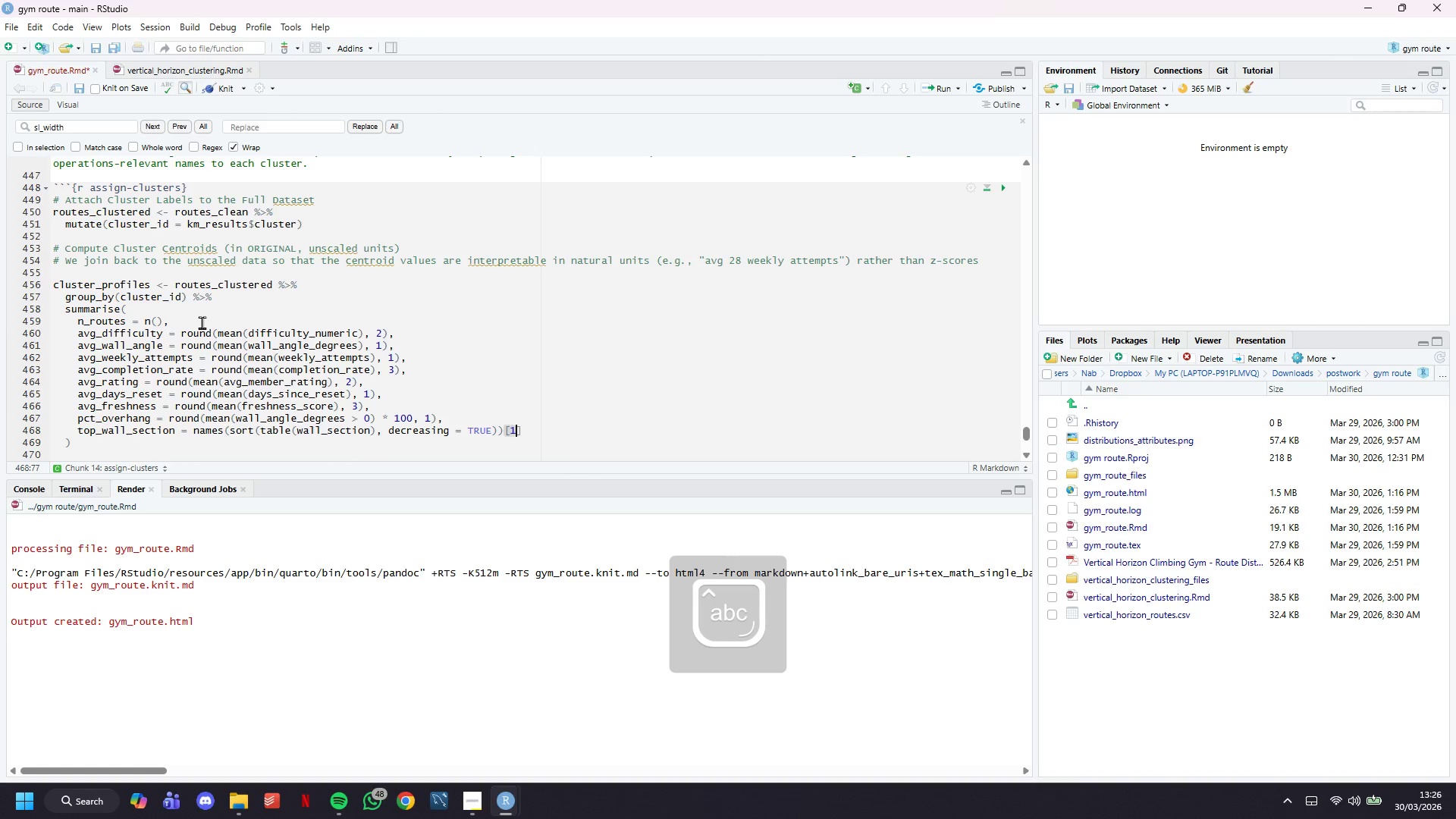 
key(1)
 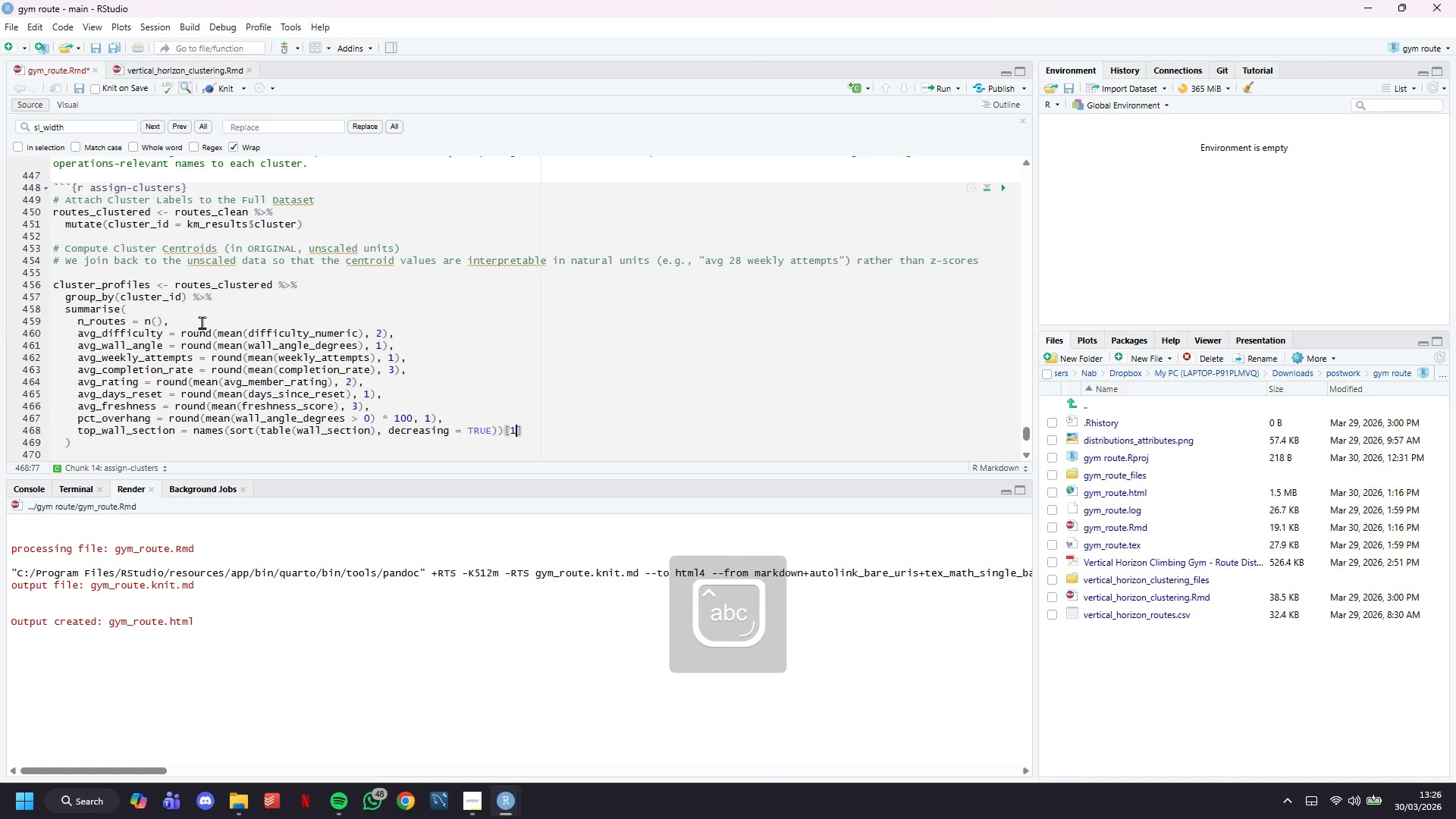 
key(ArrowRight)
 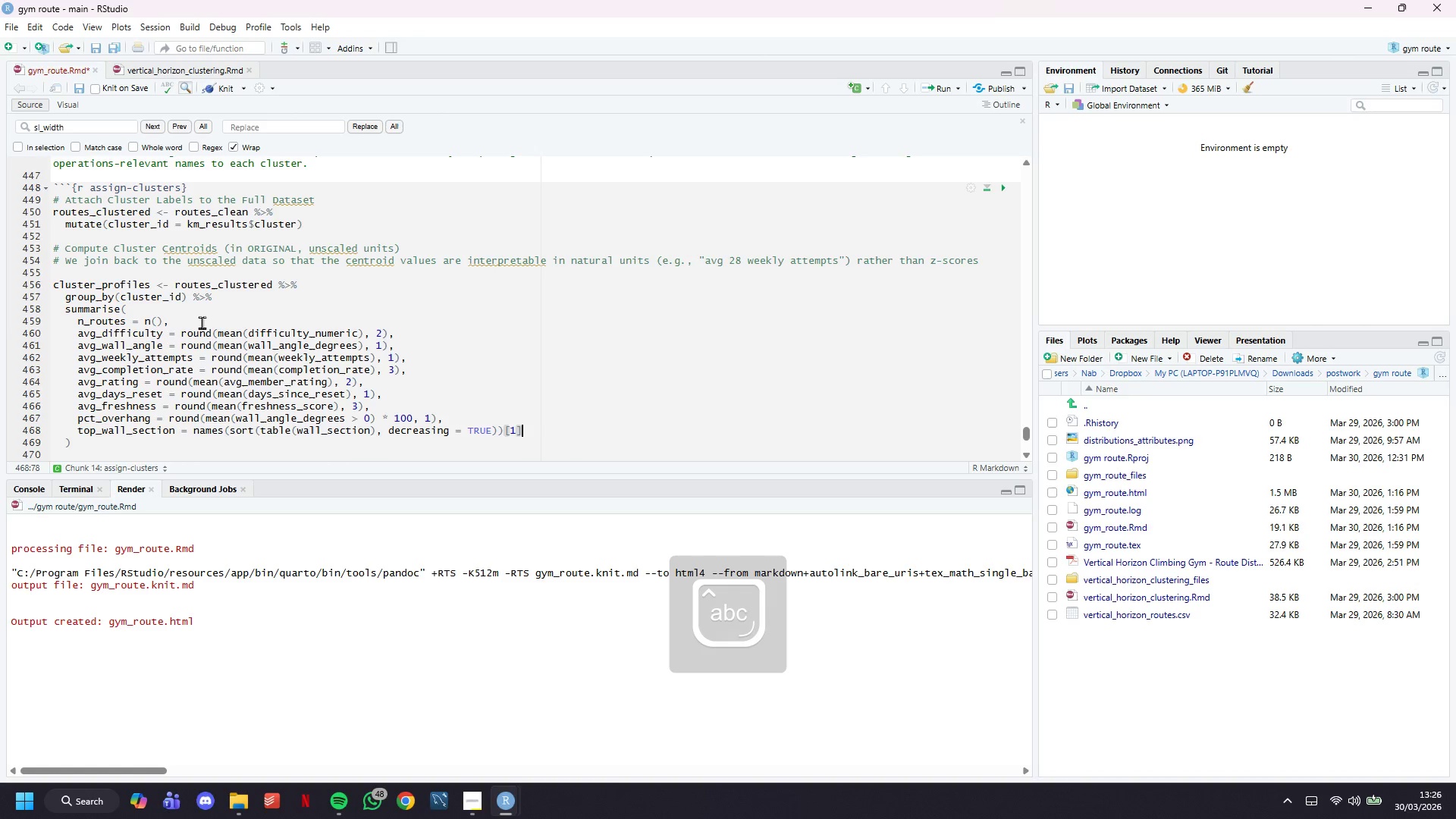 
key(Comma)
 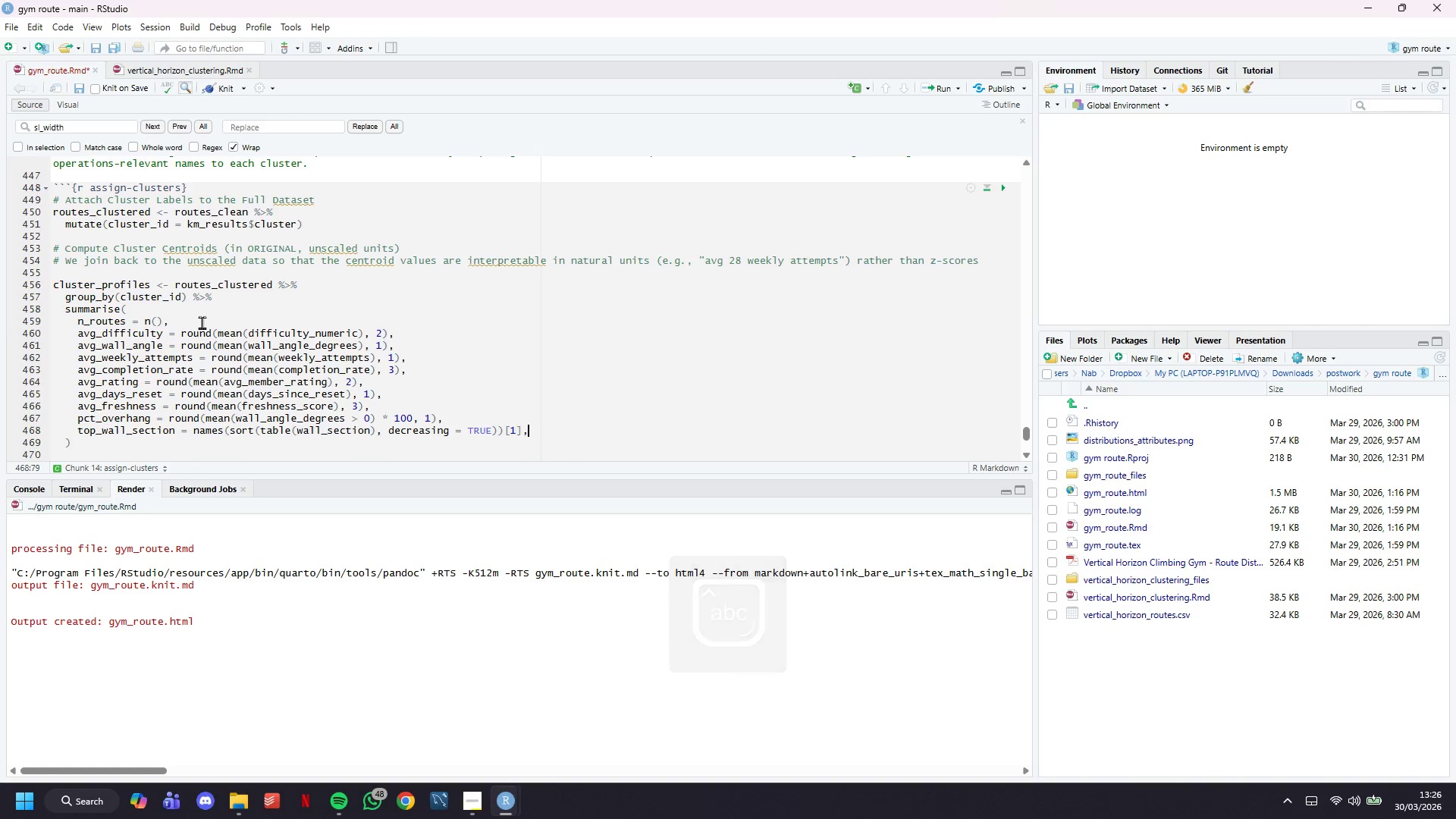 
key(Enter)
 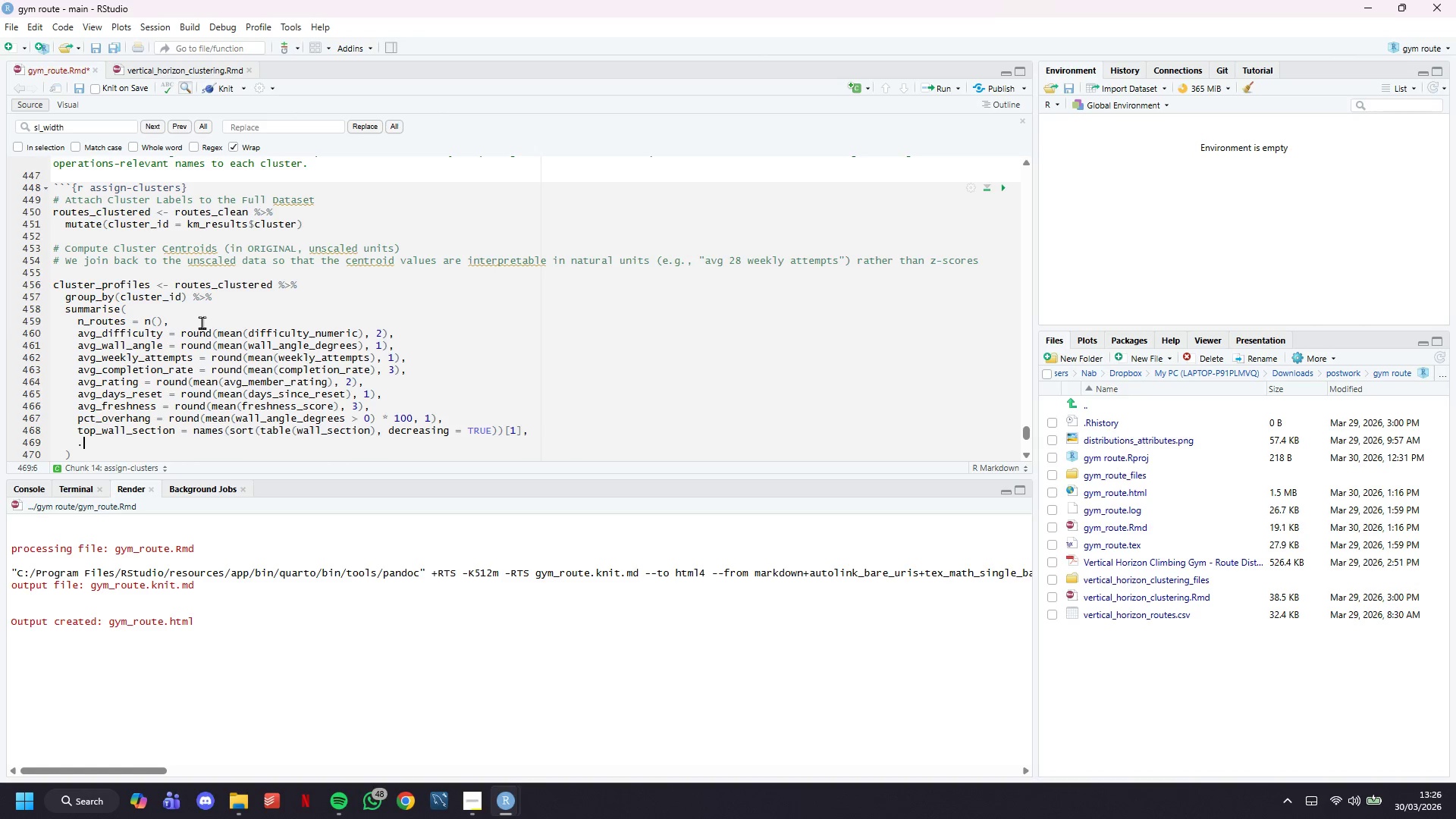 
type(.groups = "drop)
 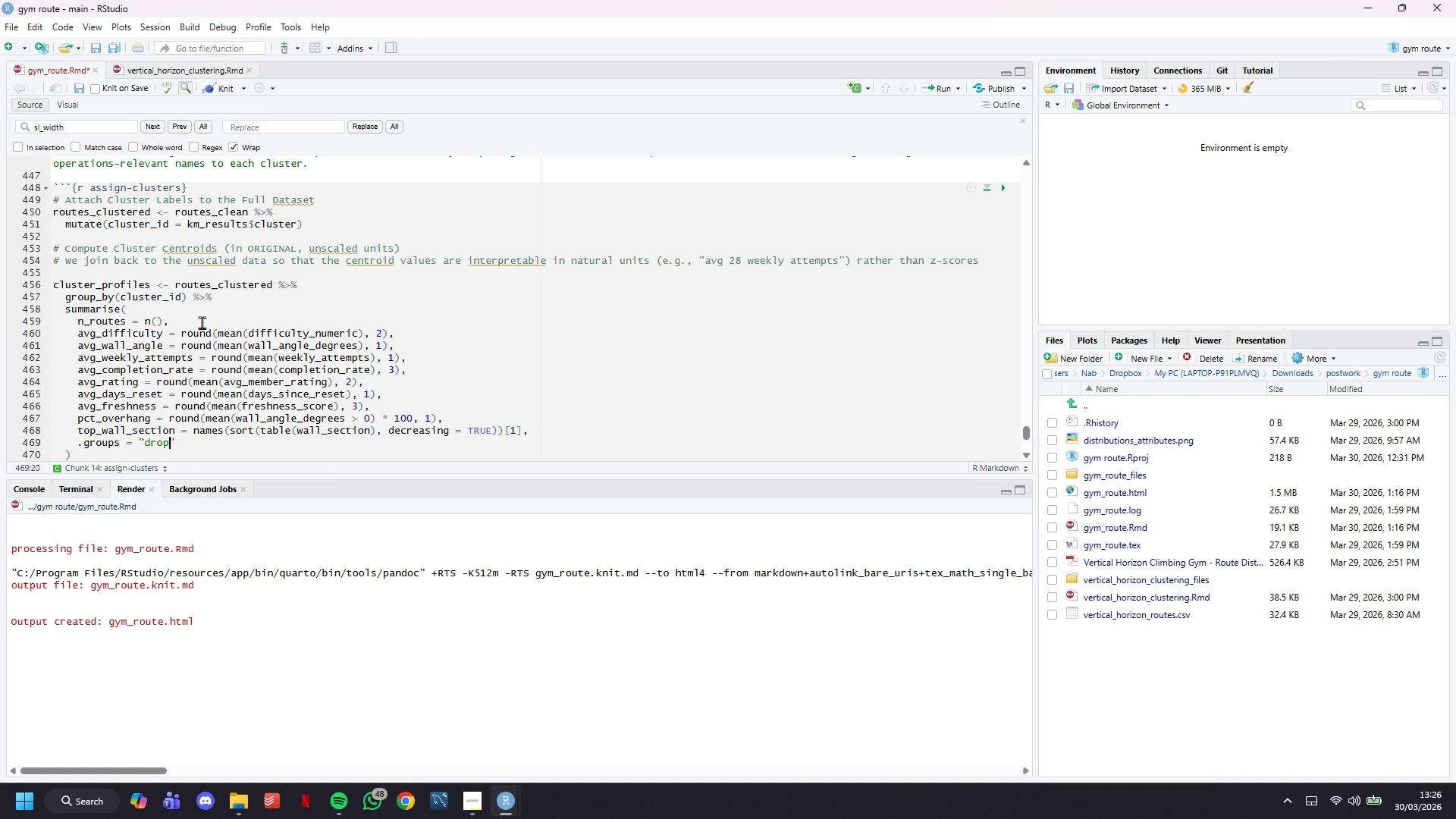 
key(ArrowRight)
 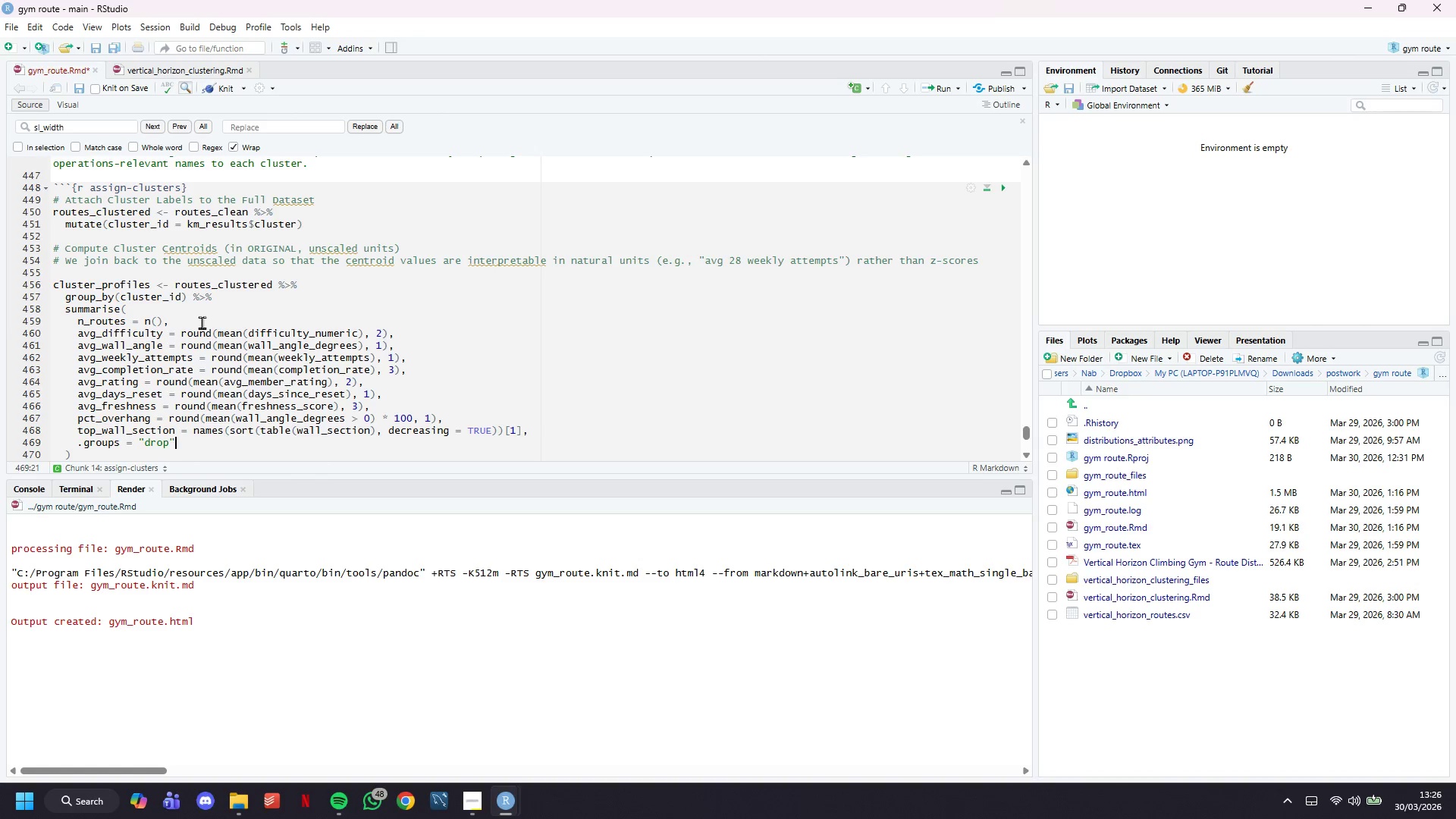 
key(ArrowDown)
 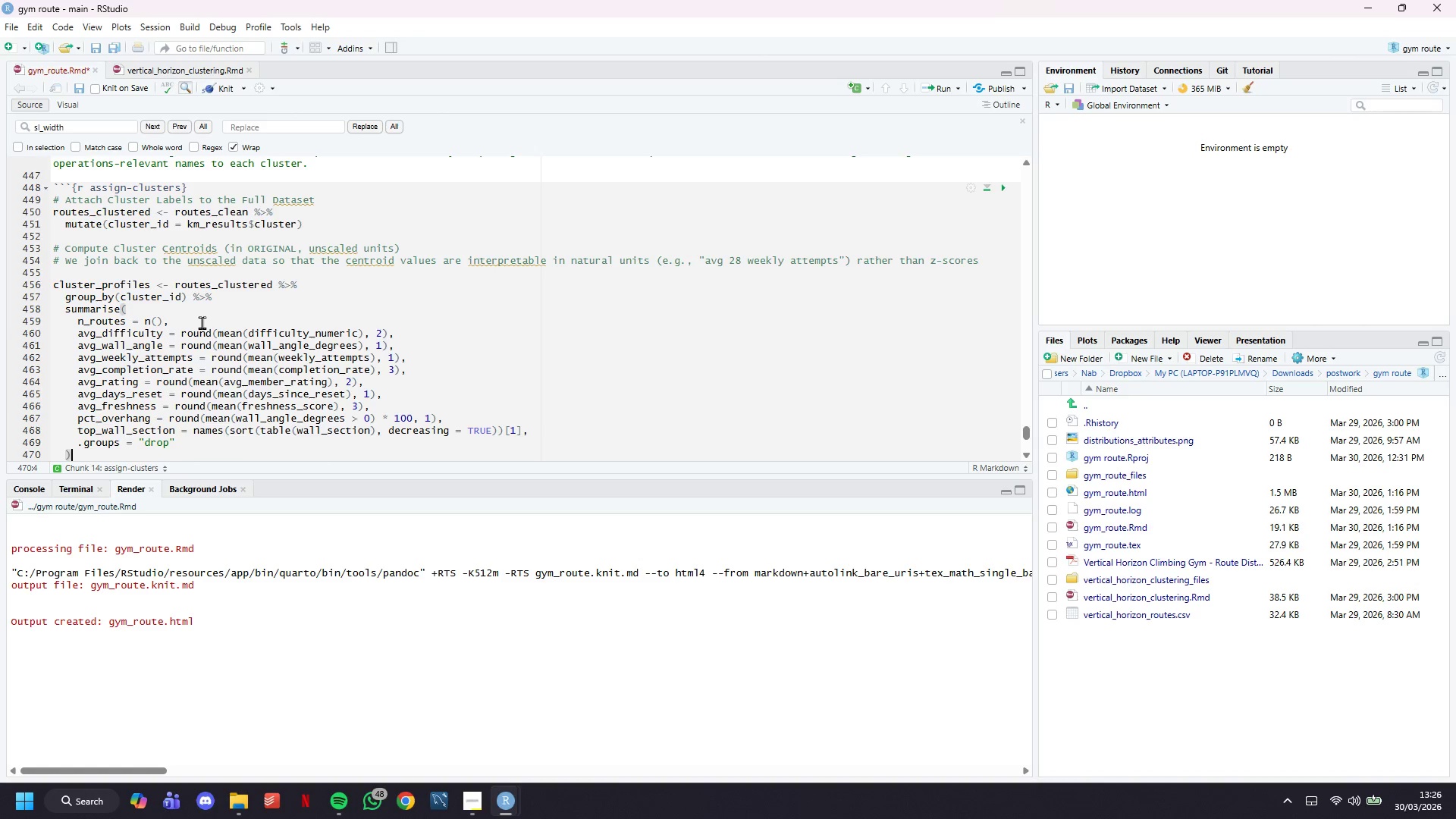 
scroll: coordinate [202, 322], scroll_direction: down, amount: 5.0
 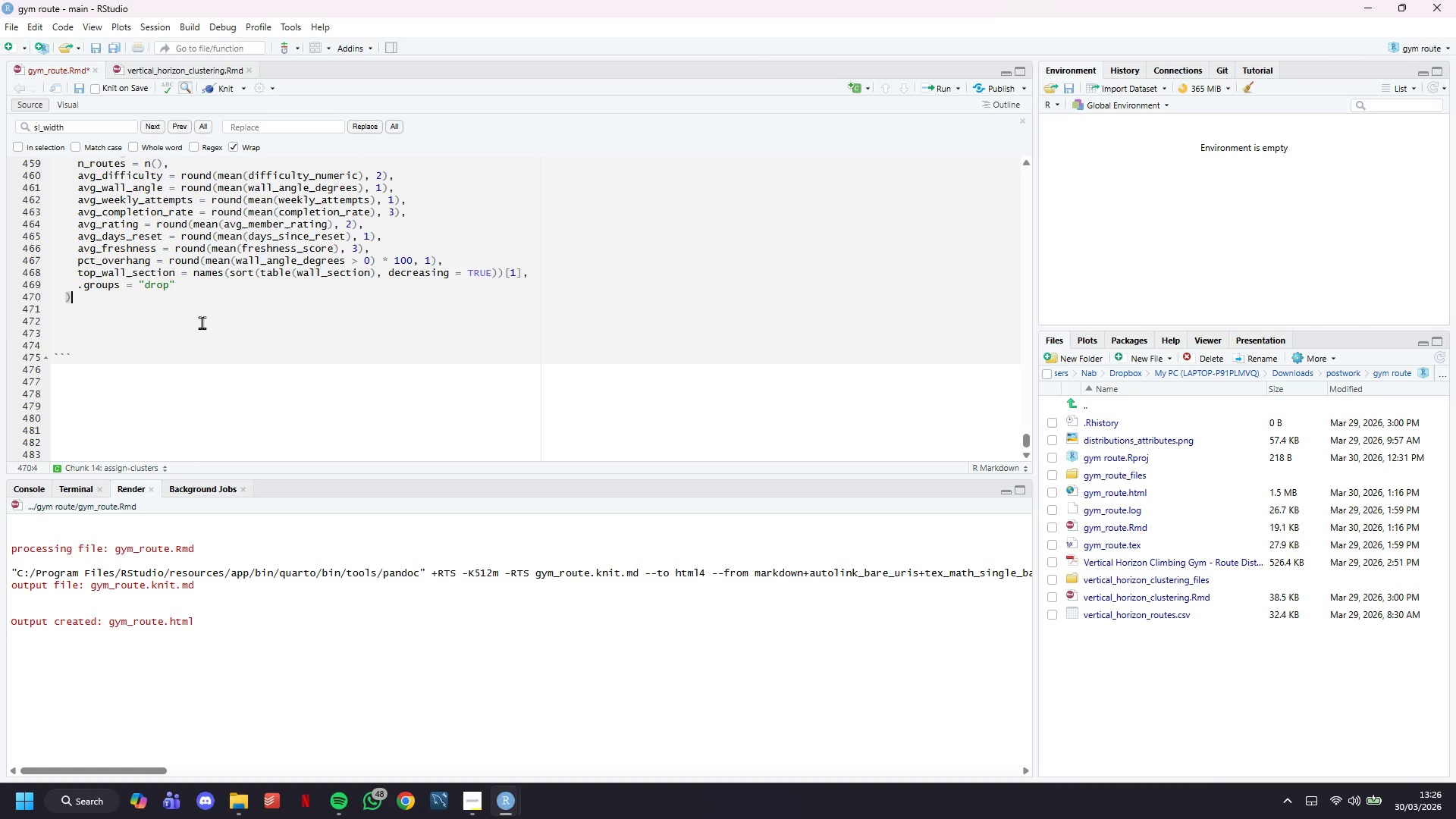 
key(Space)
 